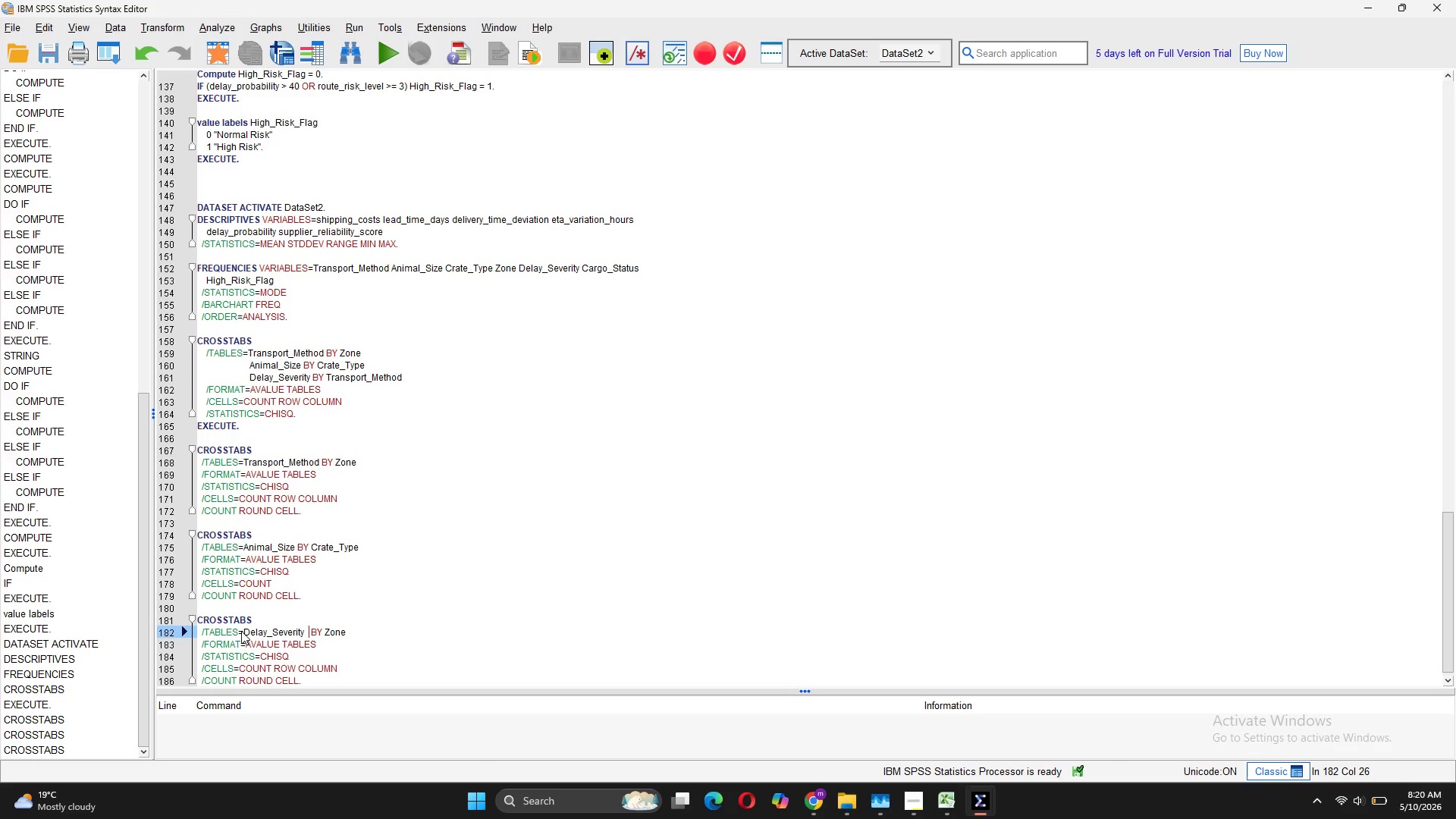 
key(Backspace)
 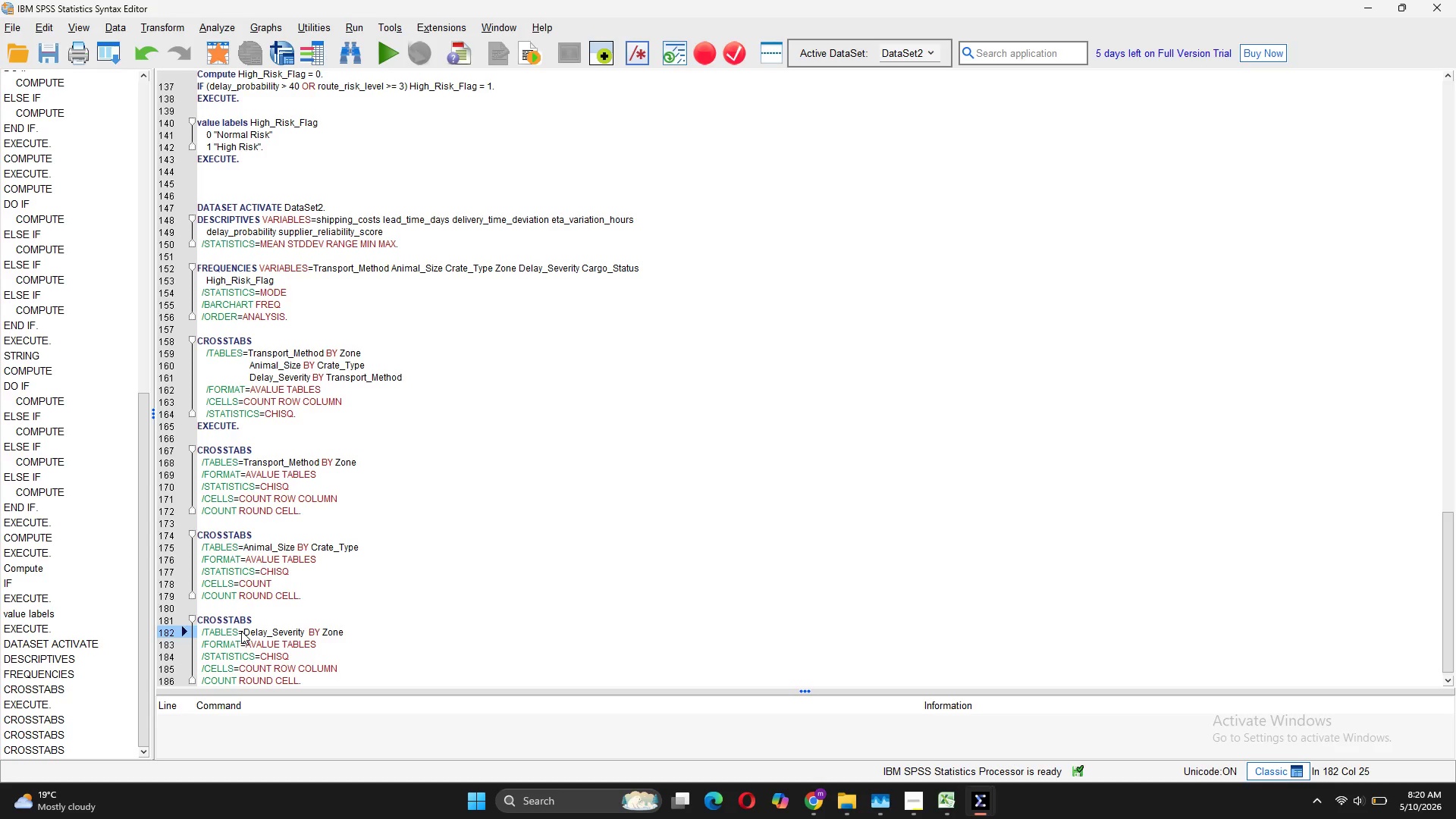 
key(Backspace)
 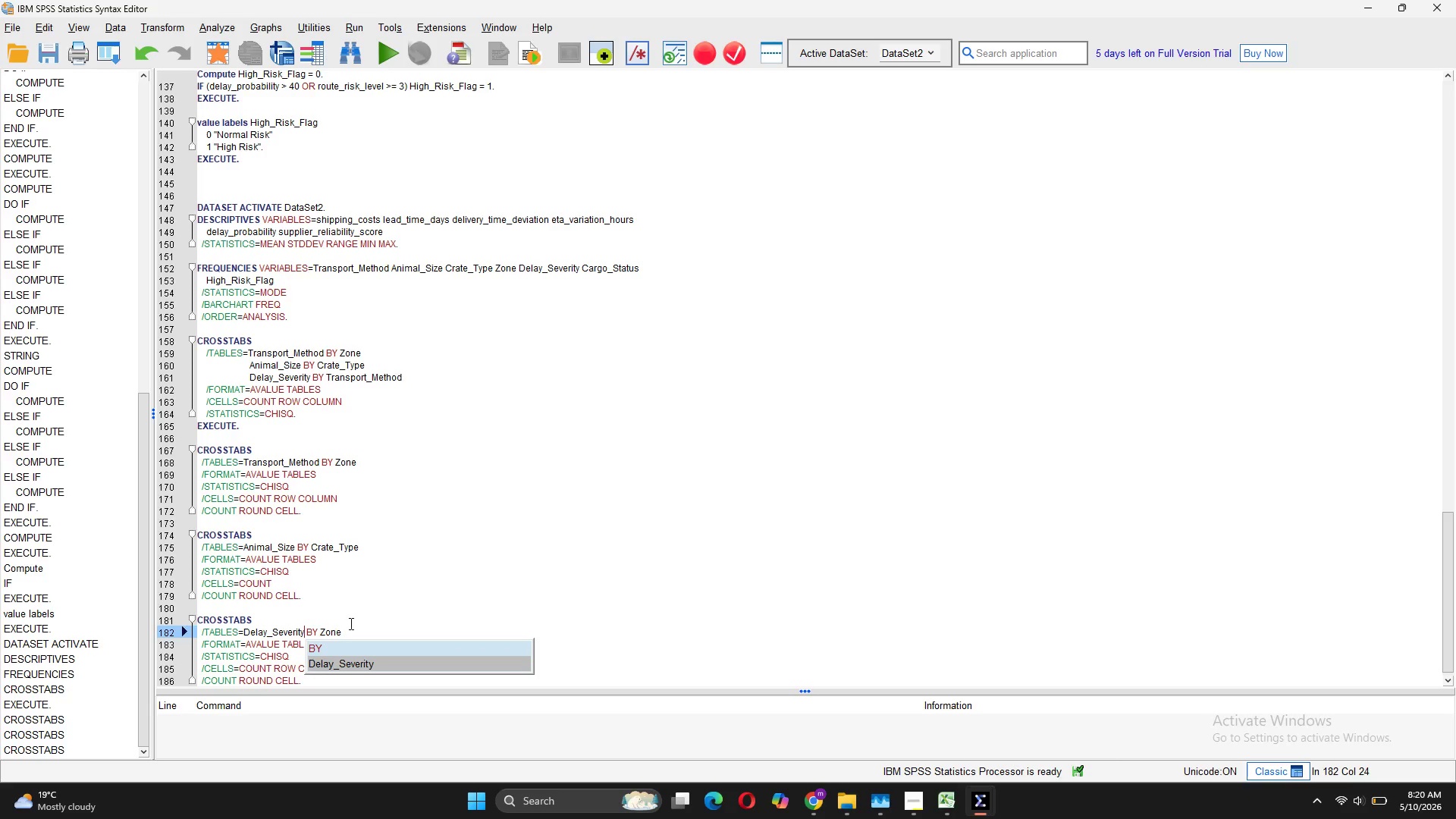 
left_click([350, 630])
 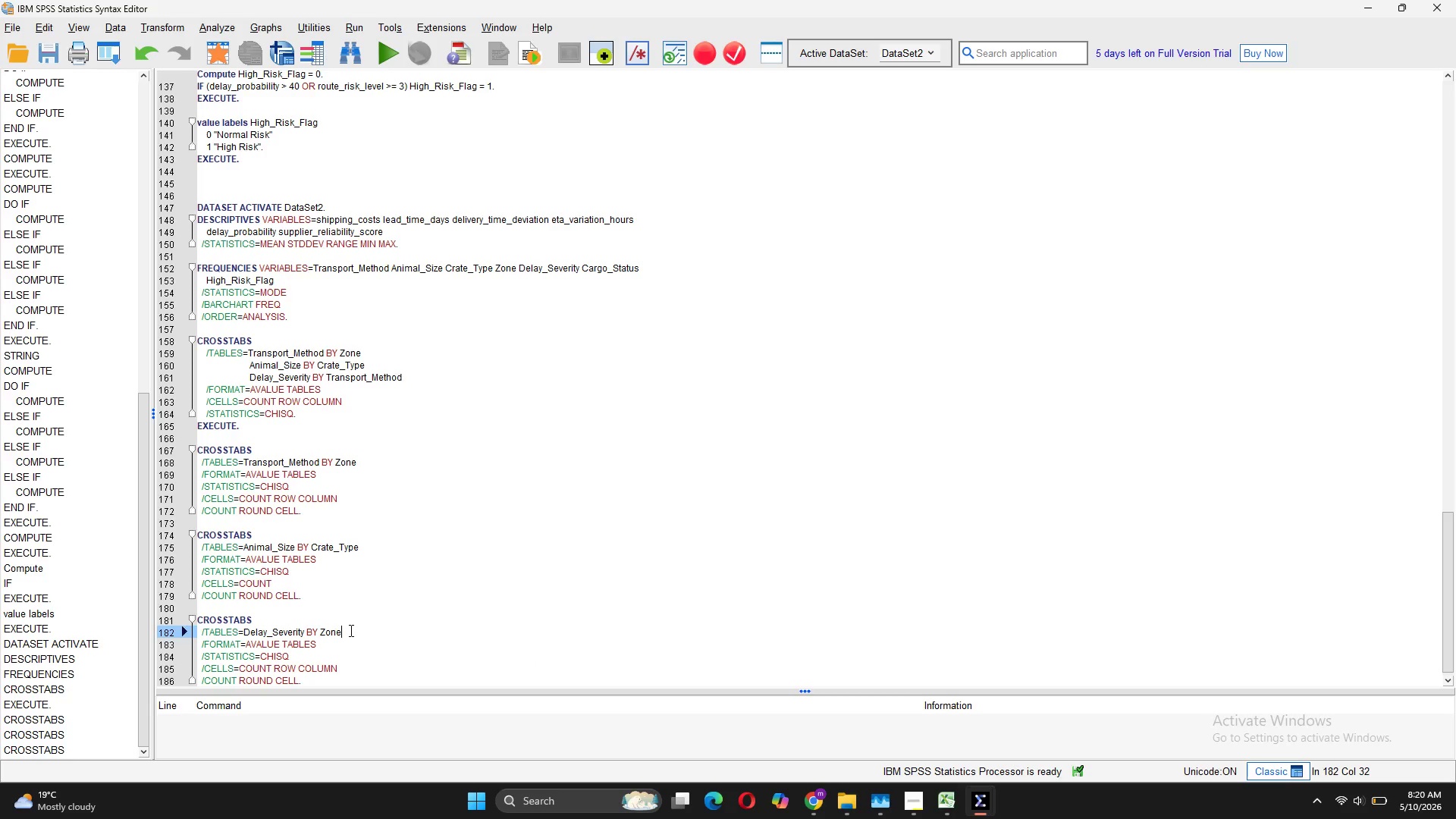 
key(Backspace)
 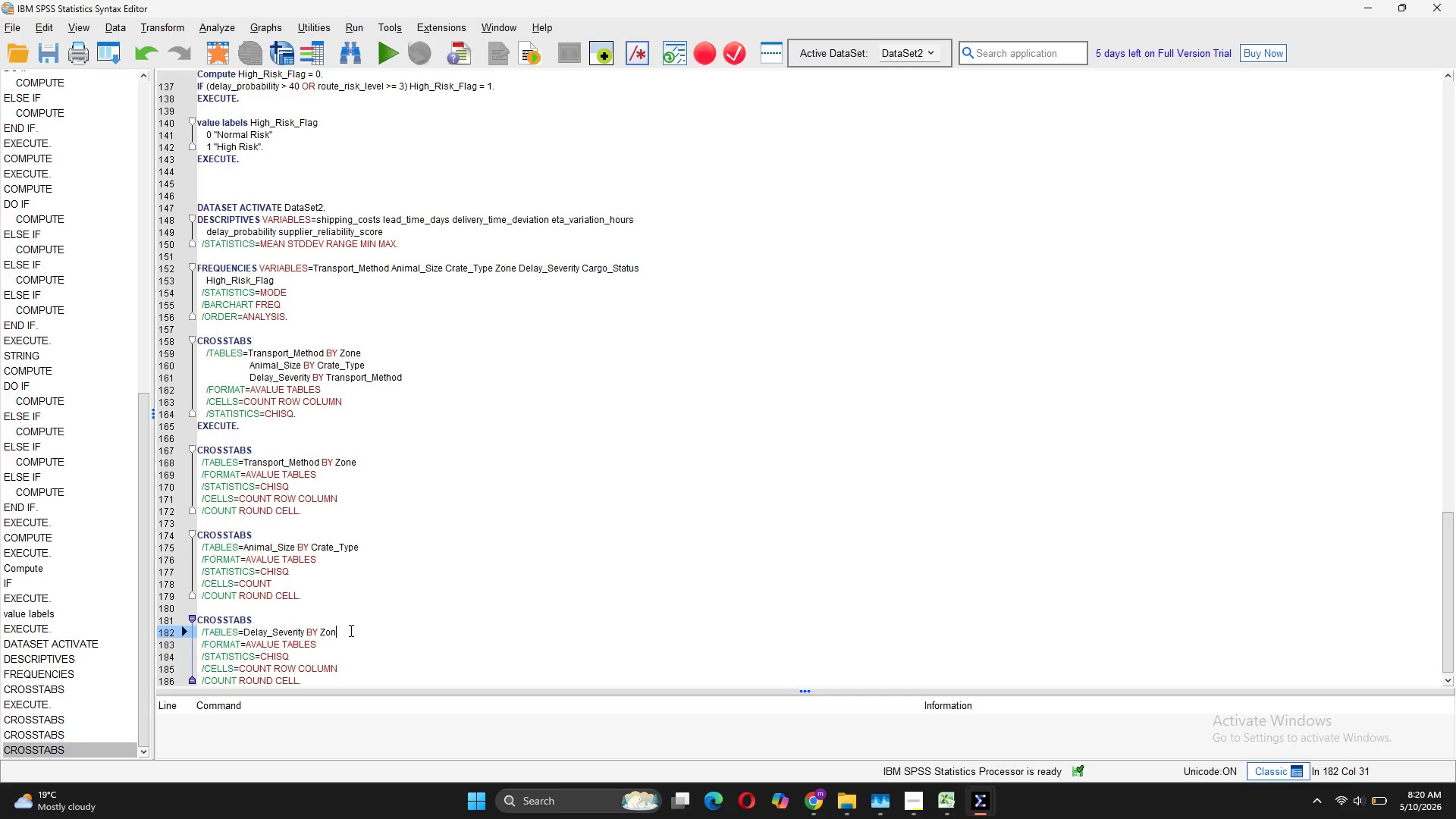 
key(Backspace)
 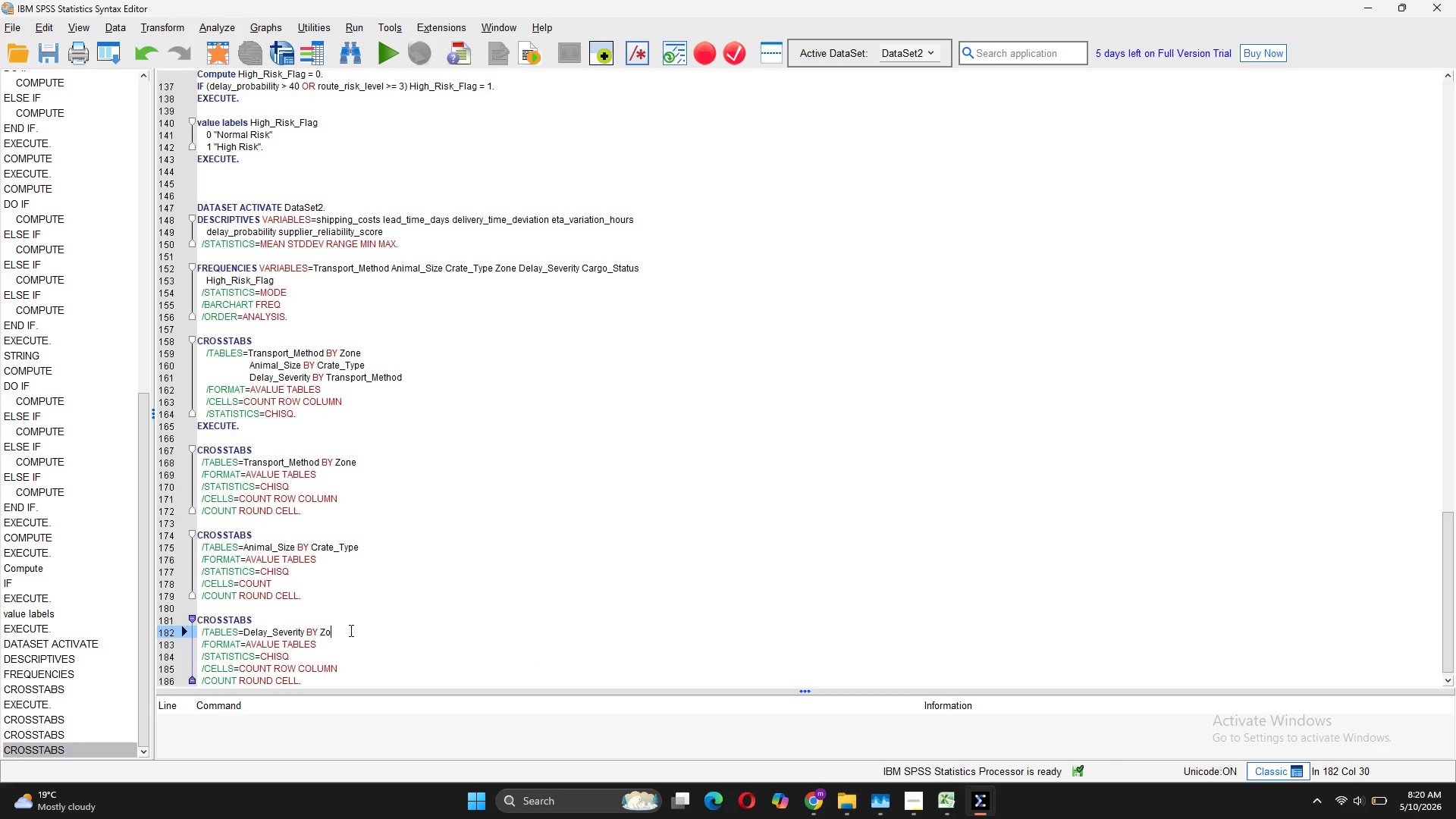 
key(Backspace)
 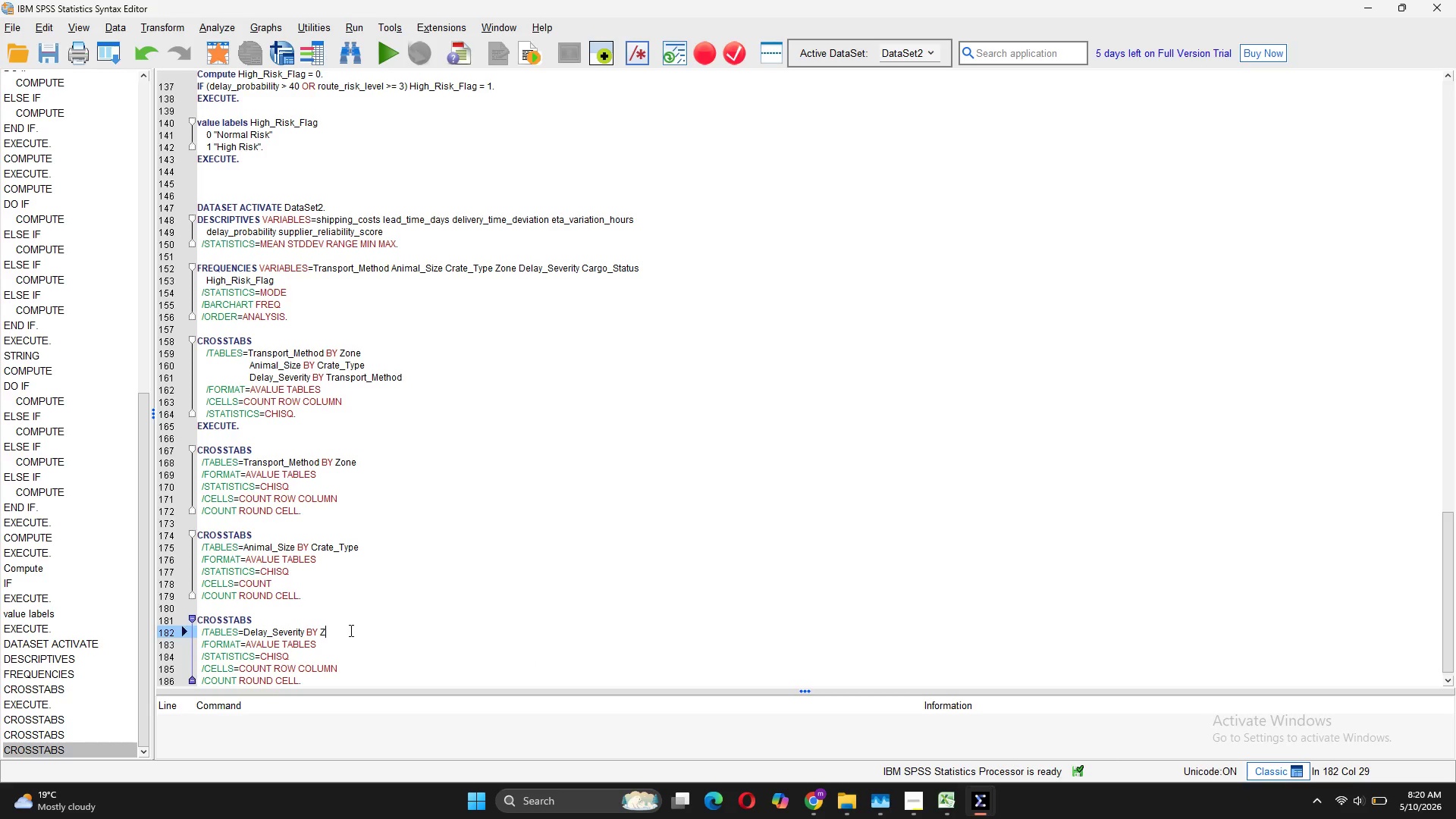 
key(Backspace)
 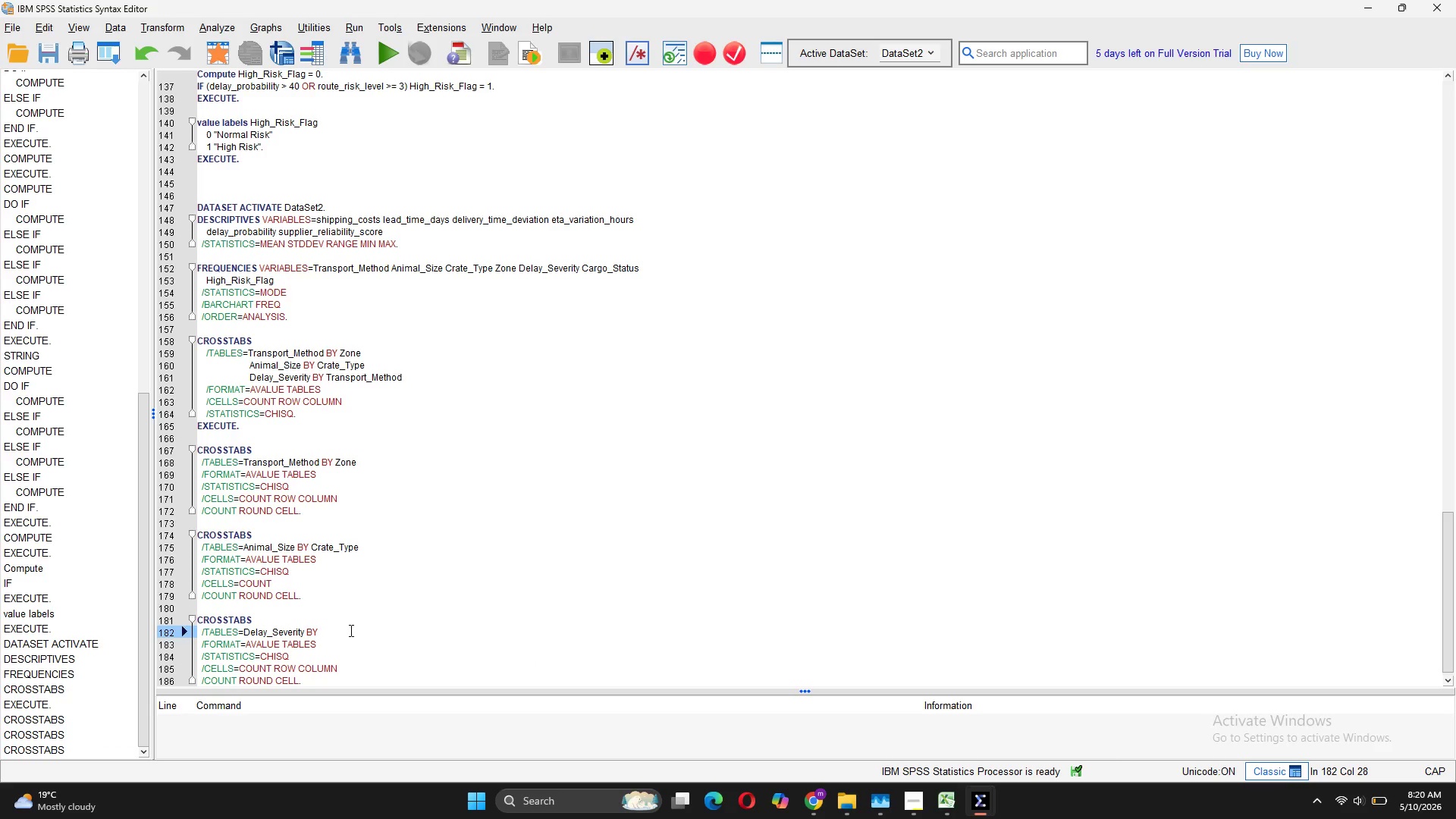 
key(T)
 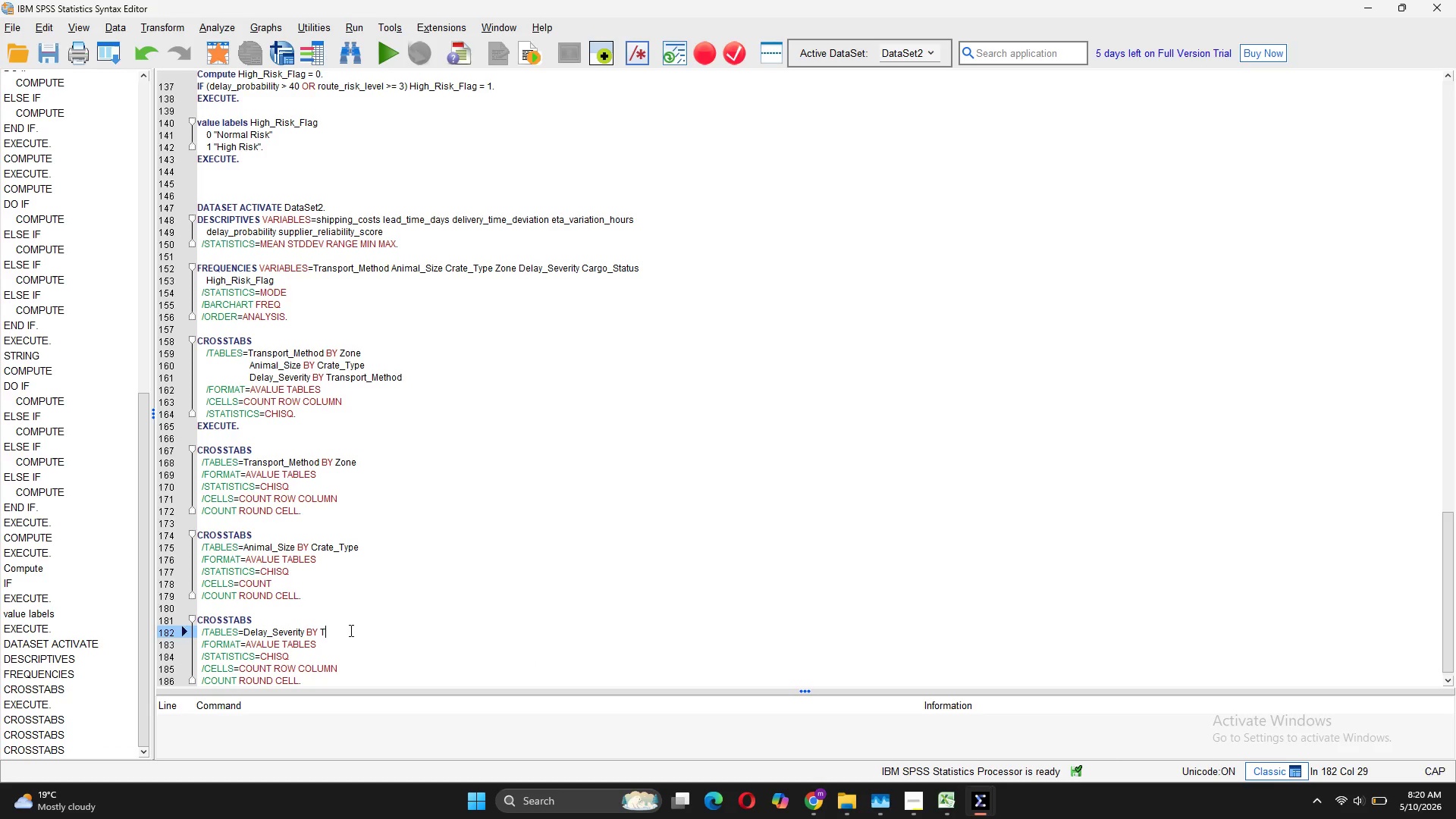 
key(CapsLock)
 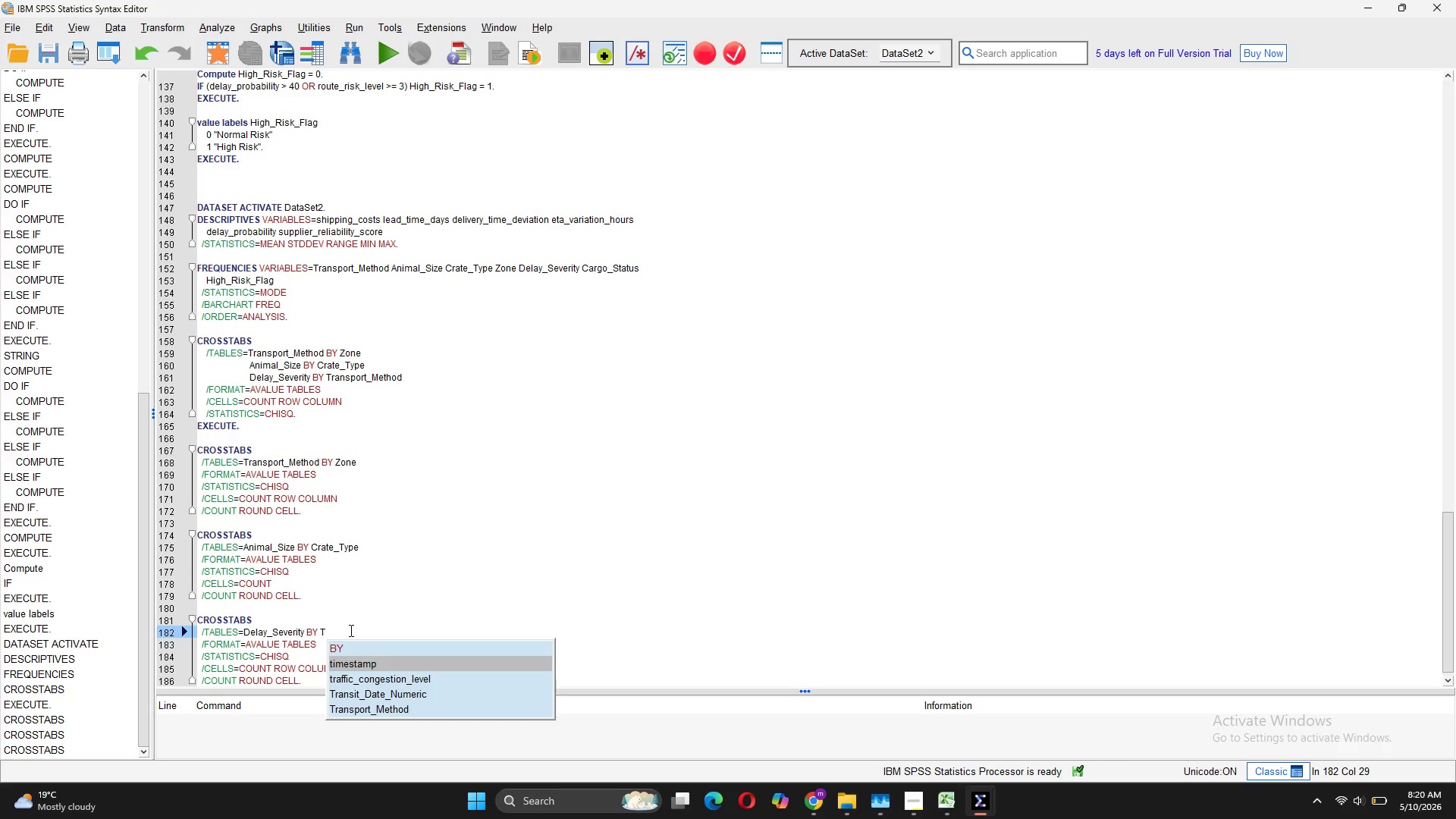 
key(R)
 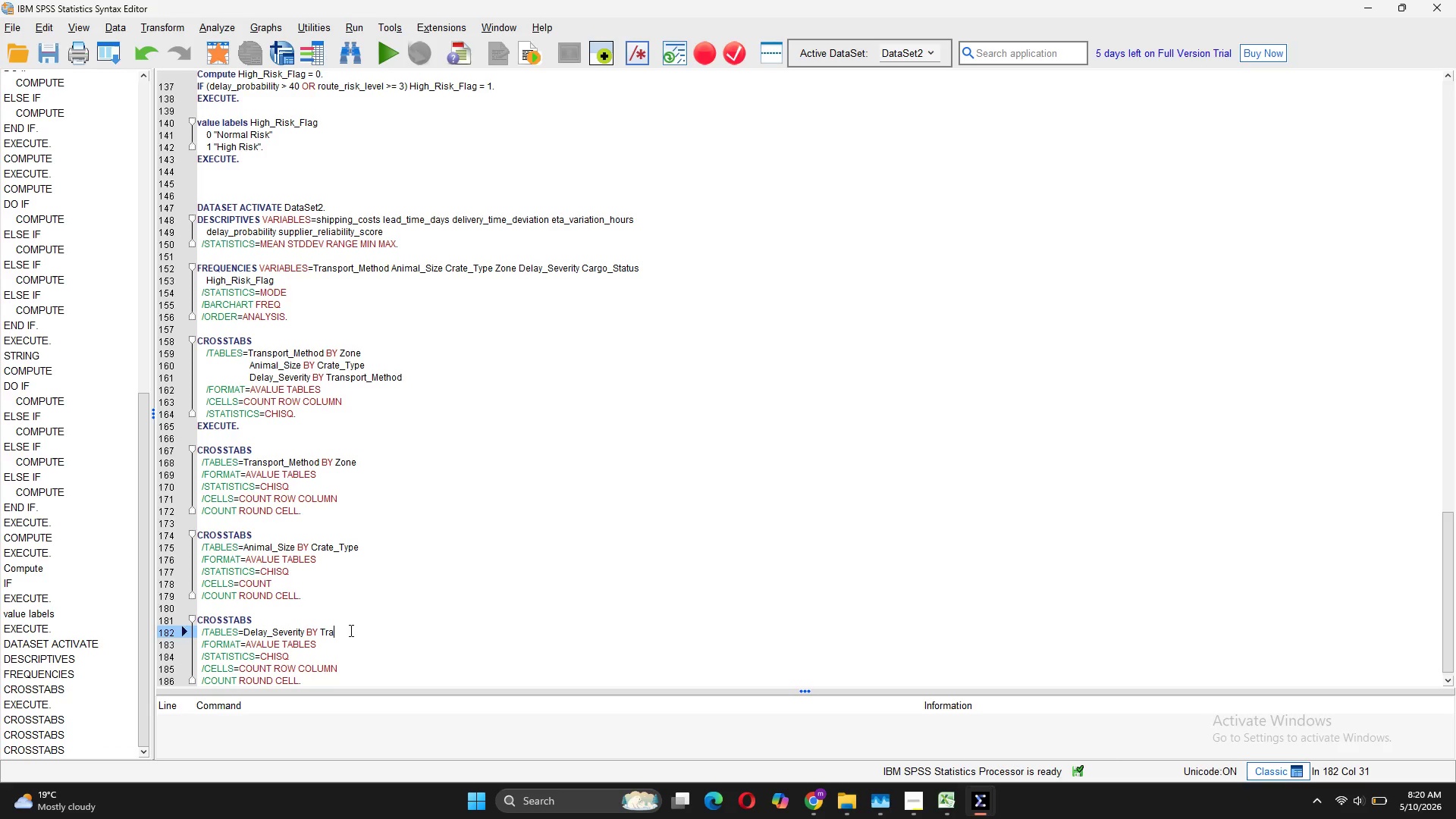 
key(ArrowUp)
 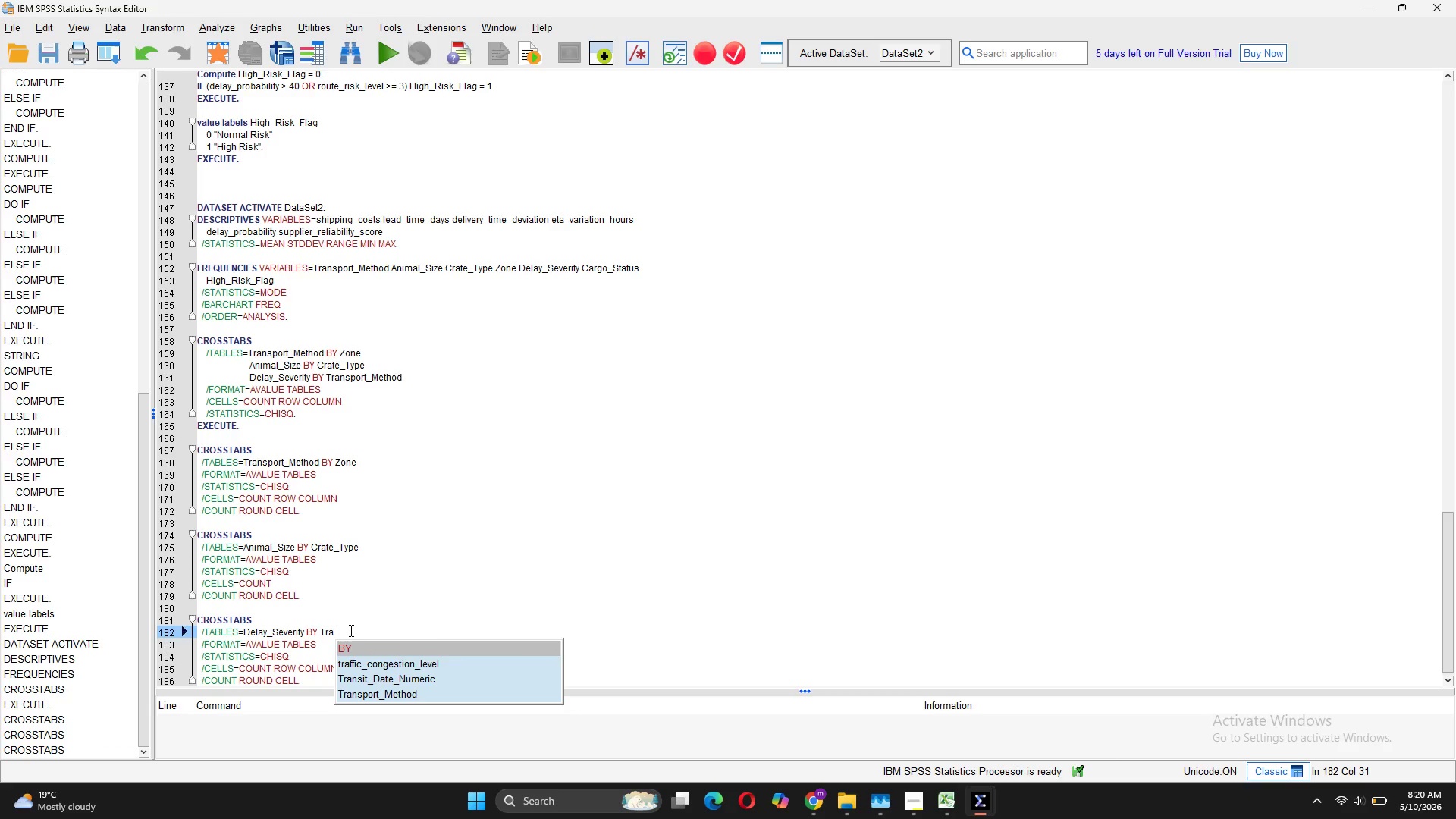 
key(ArrowDown)
 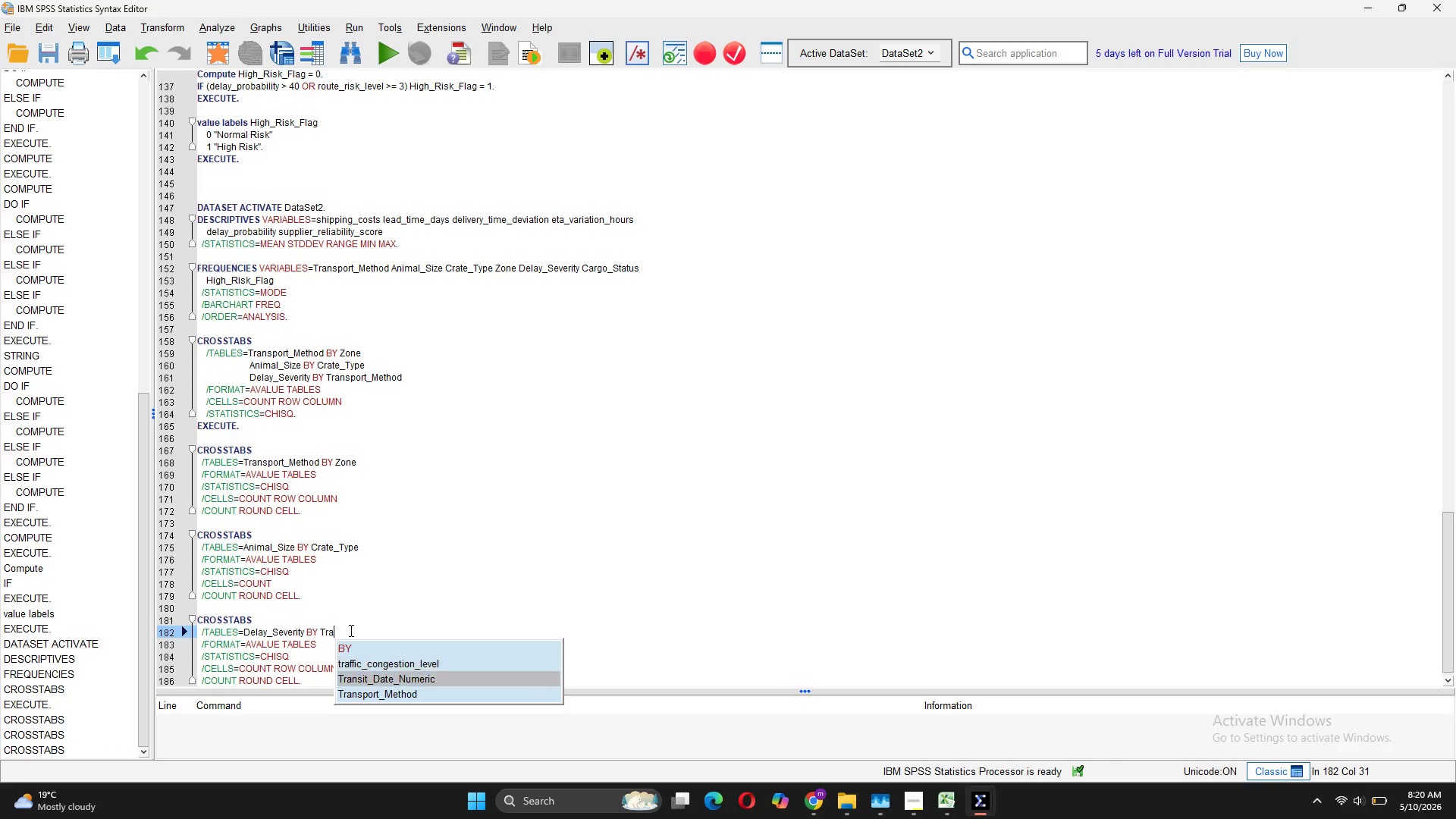 
key(ArrowDown)
 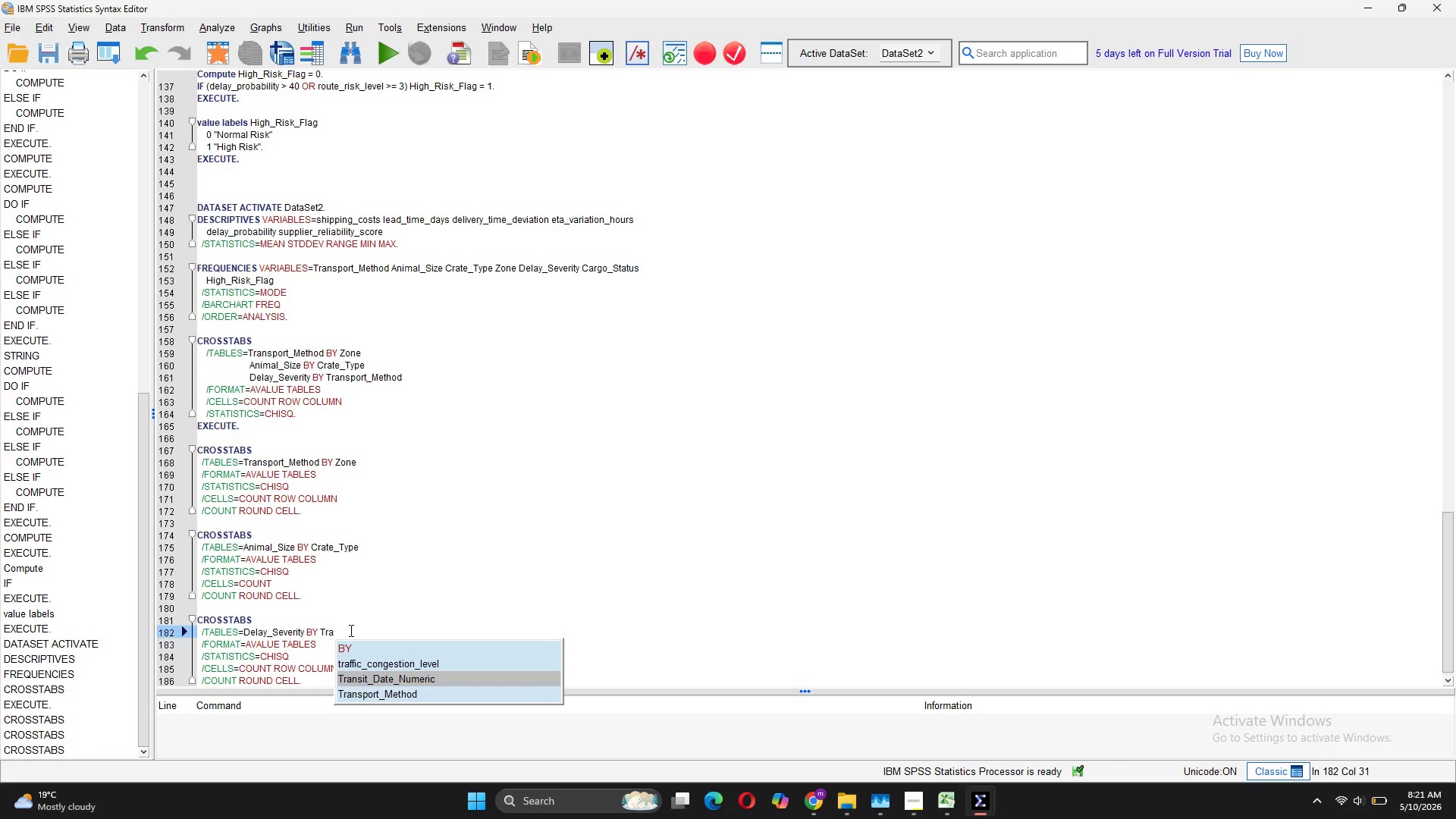 
key(ArrowDown)
 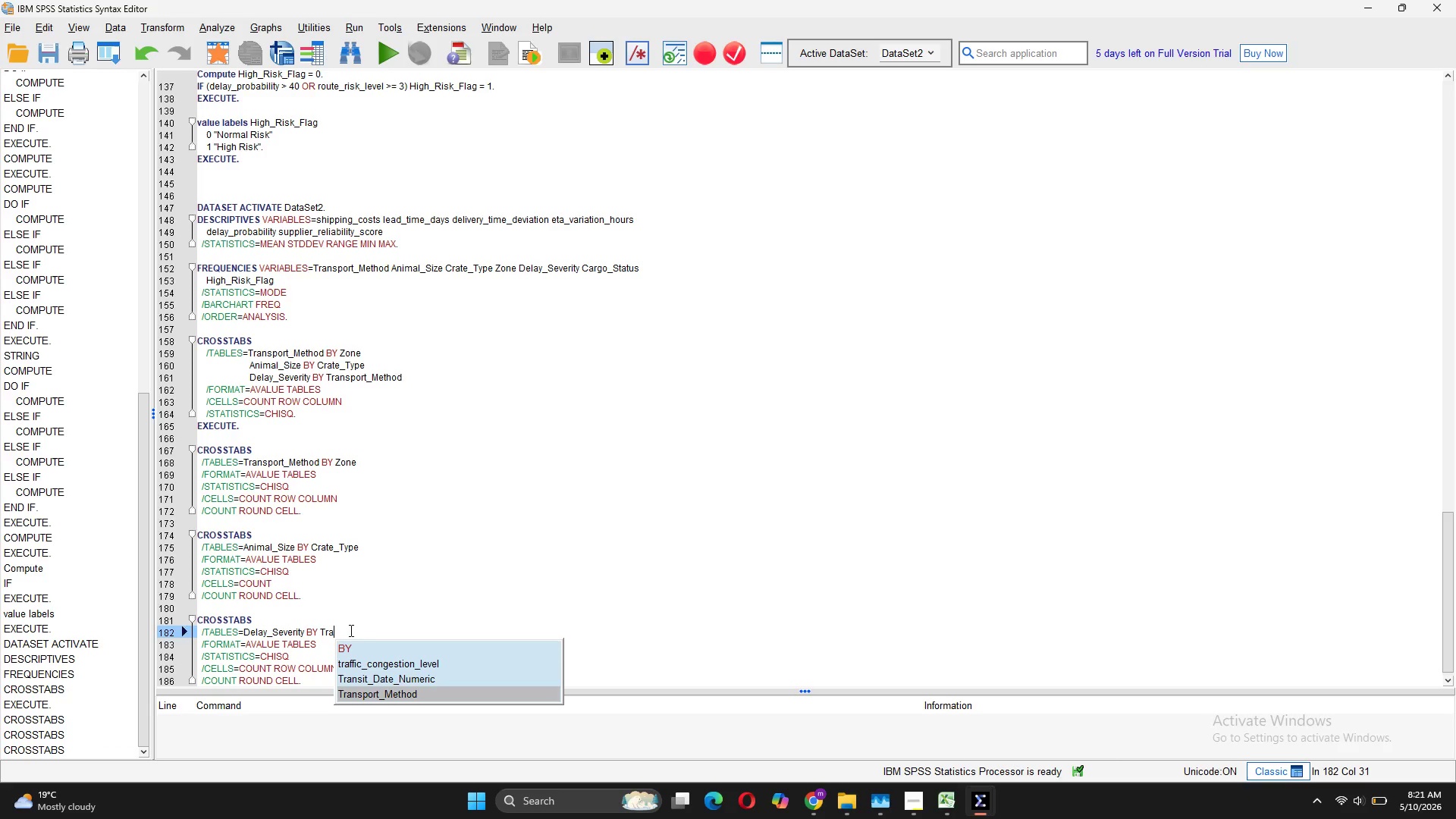 
key(Tab)
 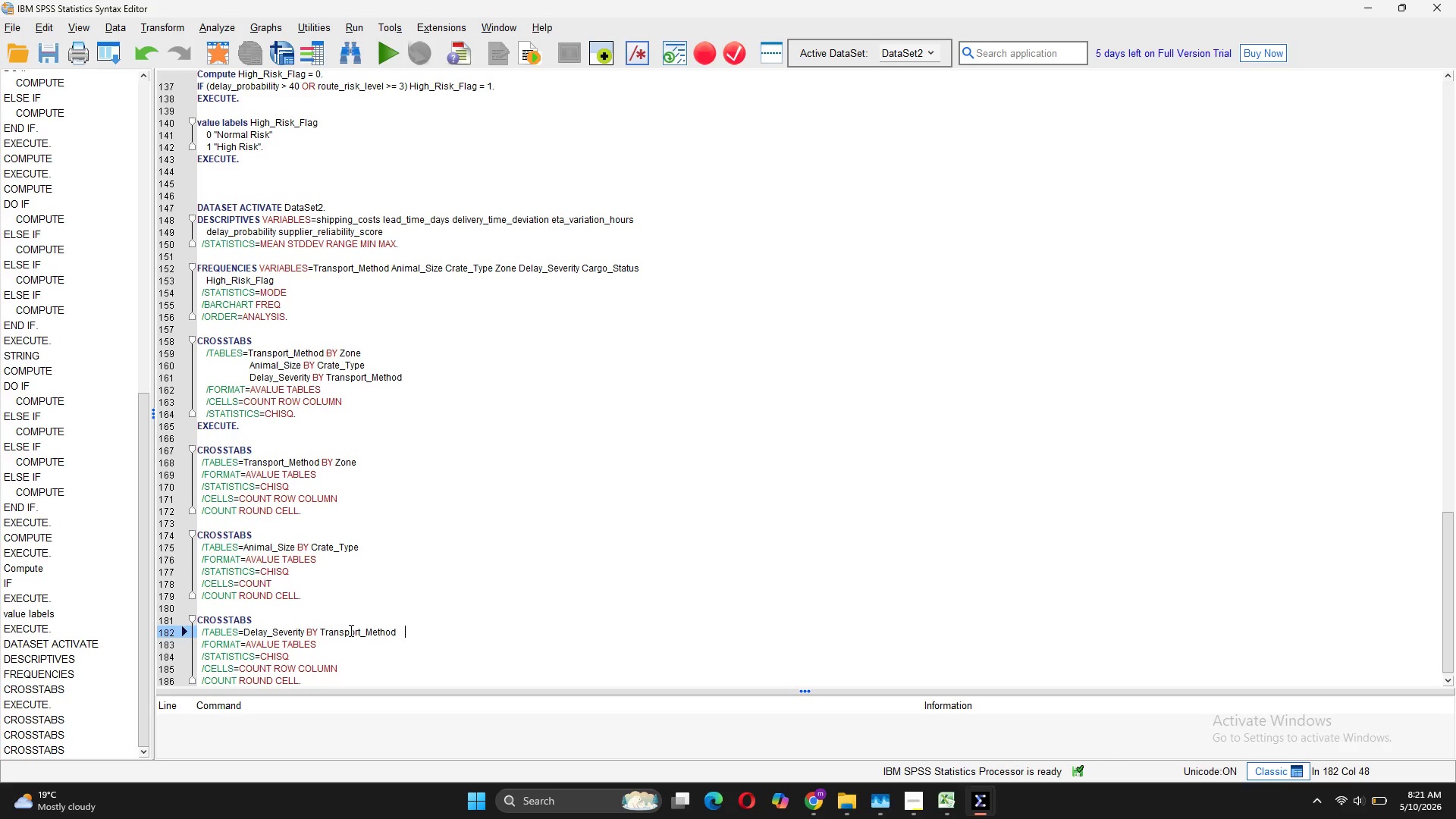 
scroll: coordinate [348, 630], scroll_direction: down, amount: 3.0
 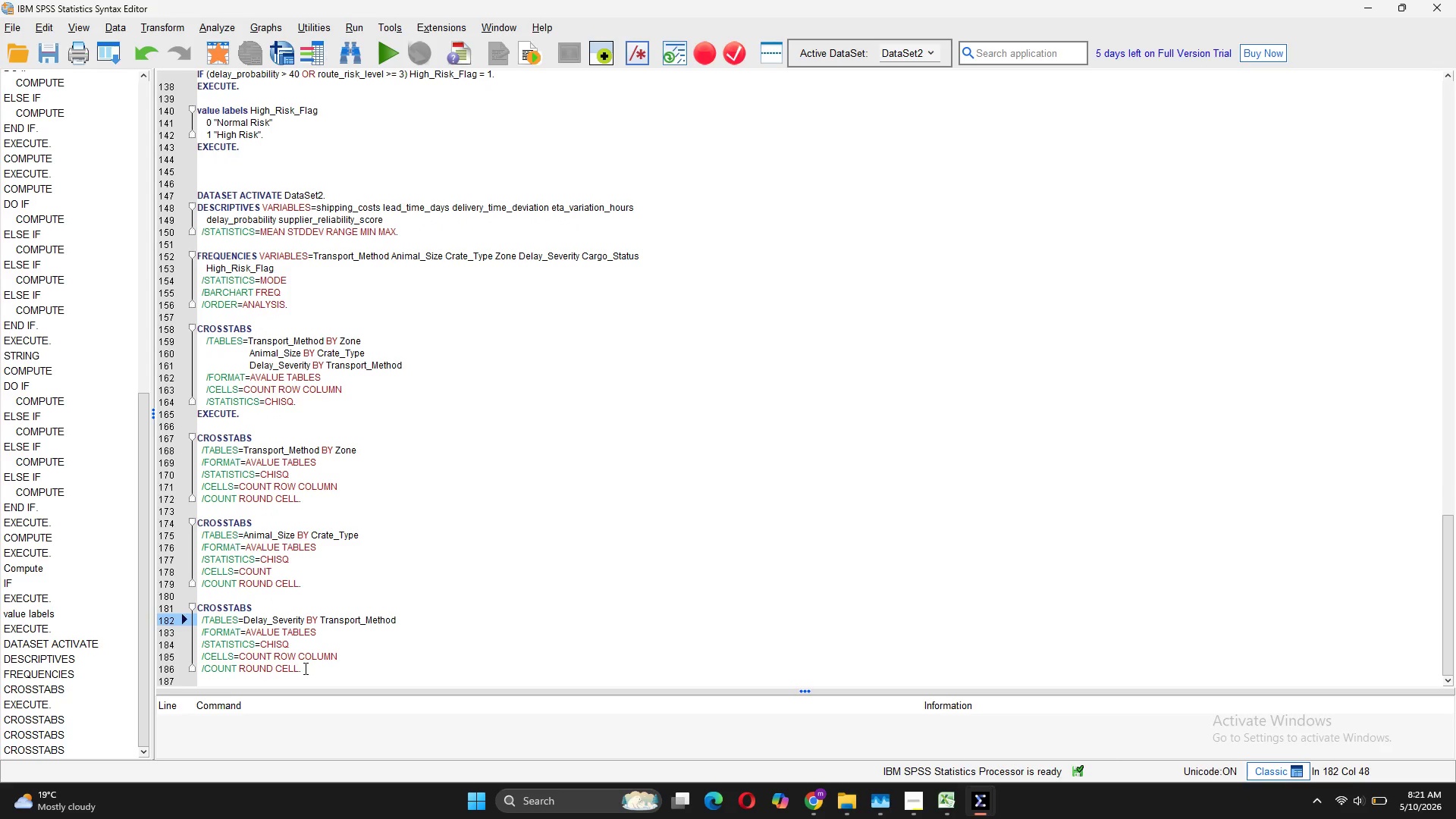 
left_click_drag(start_coordinate=[305, 668], to_coordinate=[199, 607])
 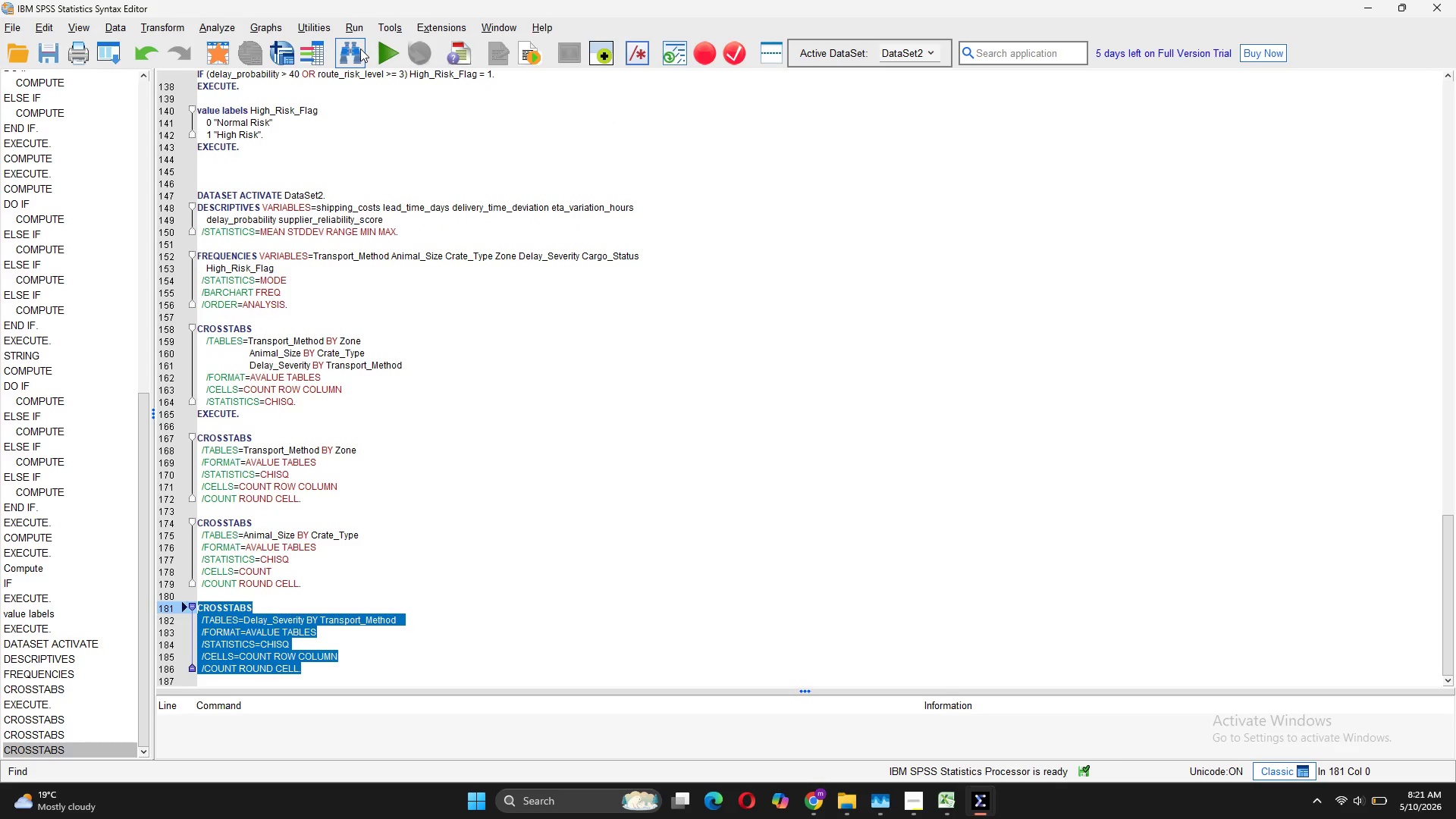 
left_click([397, 52])
 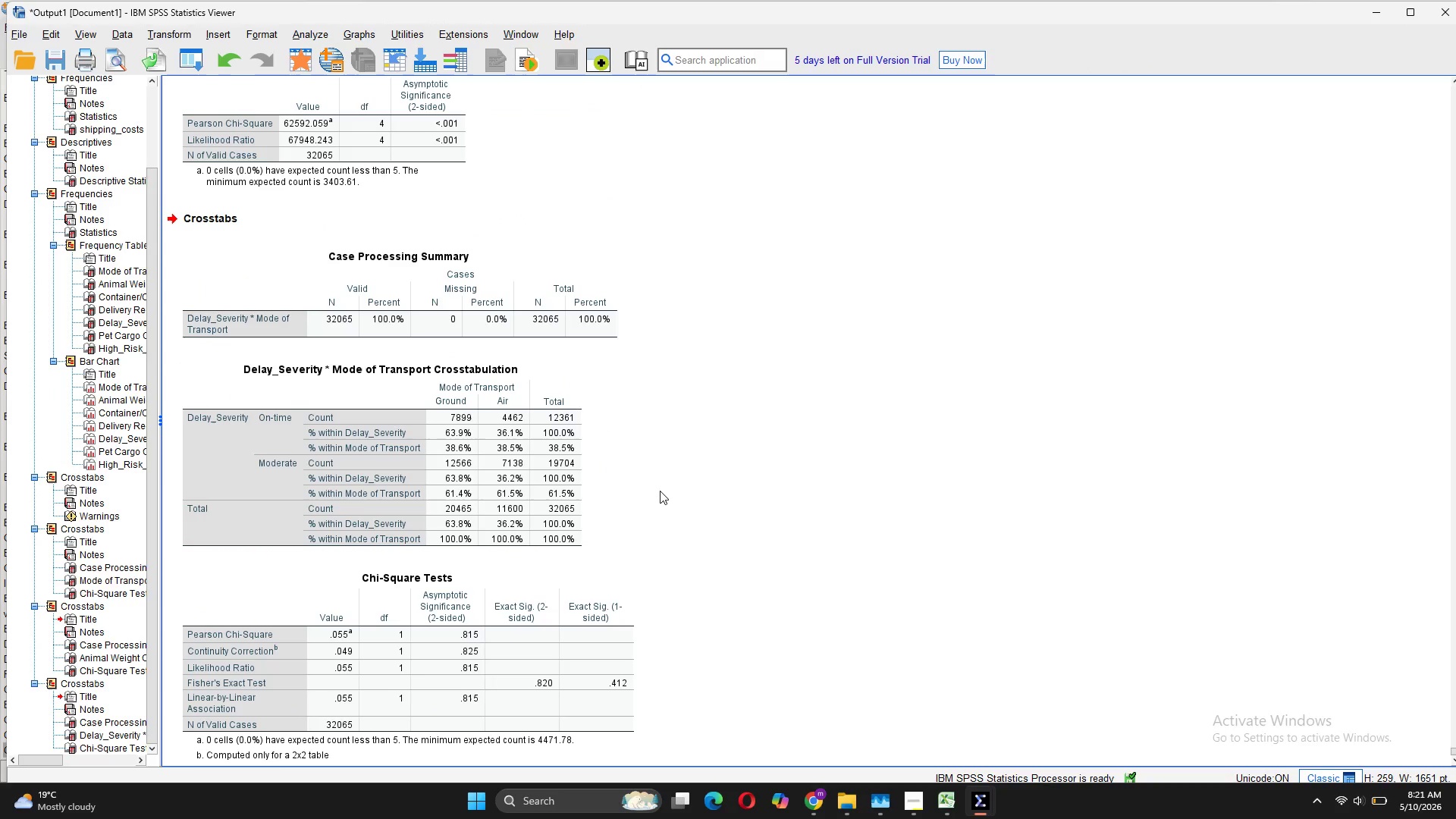 
wait(6.52)
 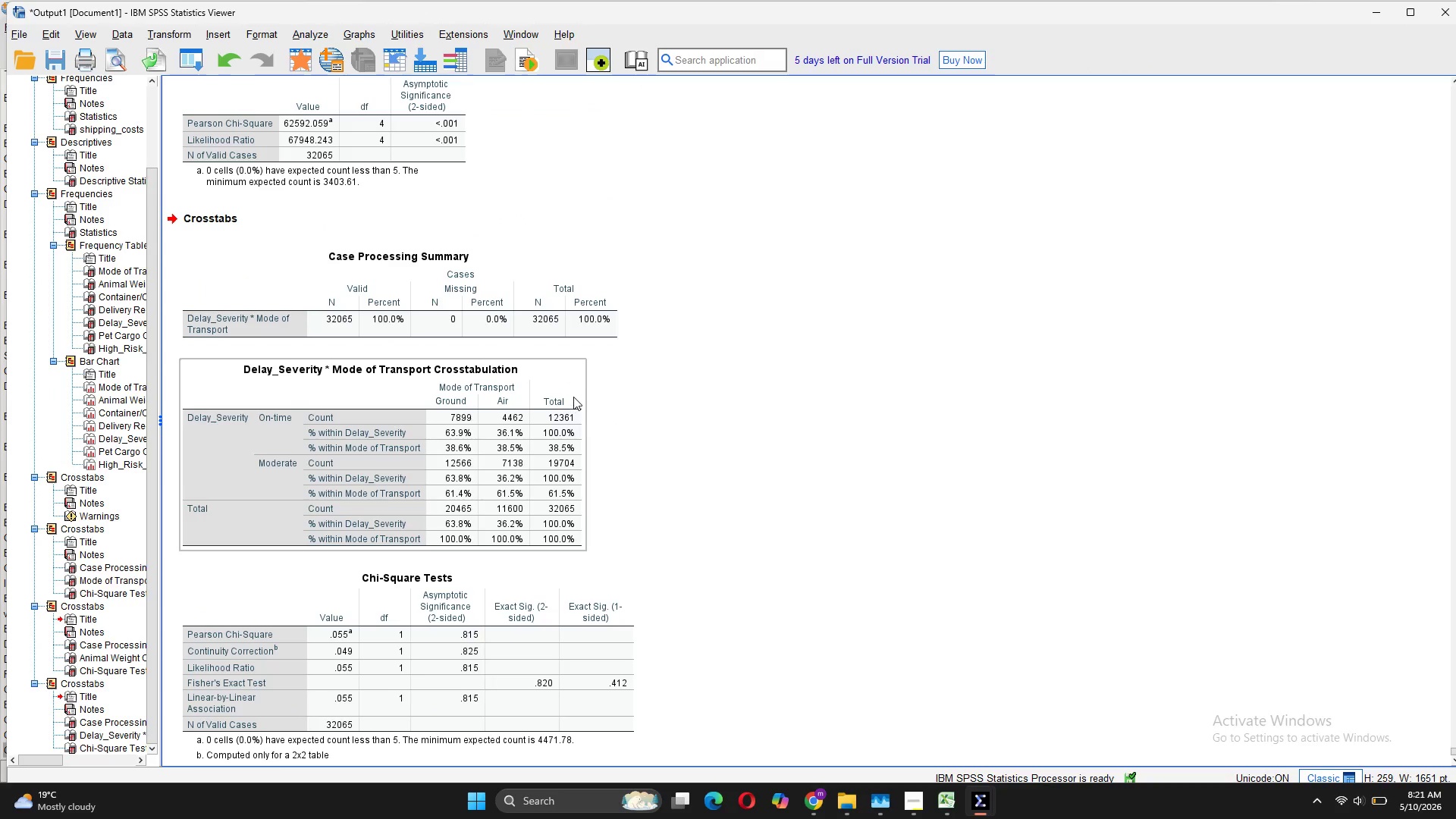 
scroll: coordinate [663, 479], scroll_direction: down, amount: 6.0
 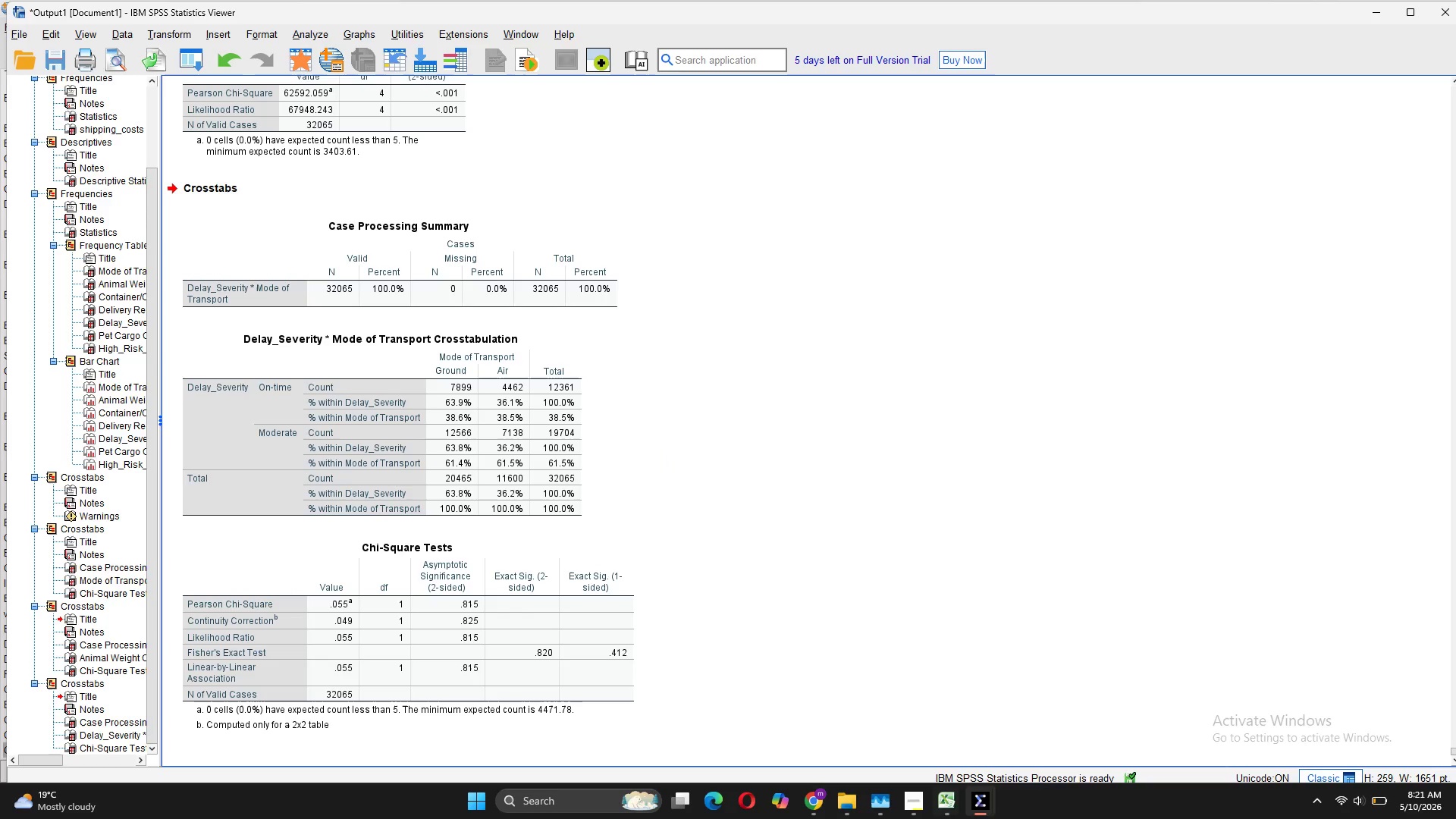 
wait(6.31)
 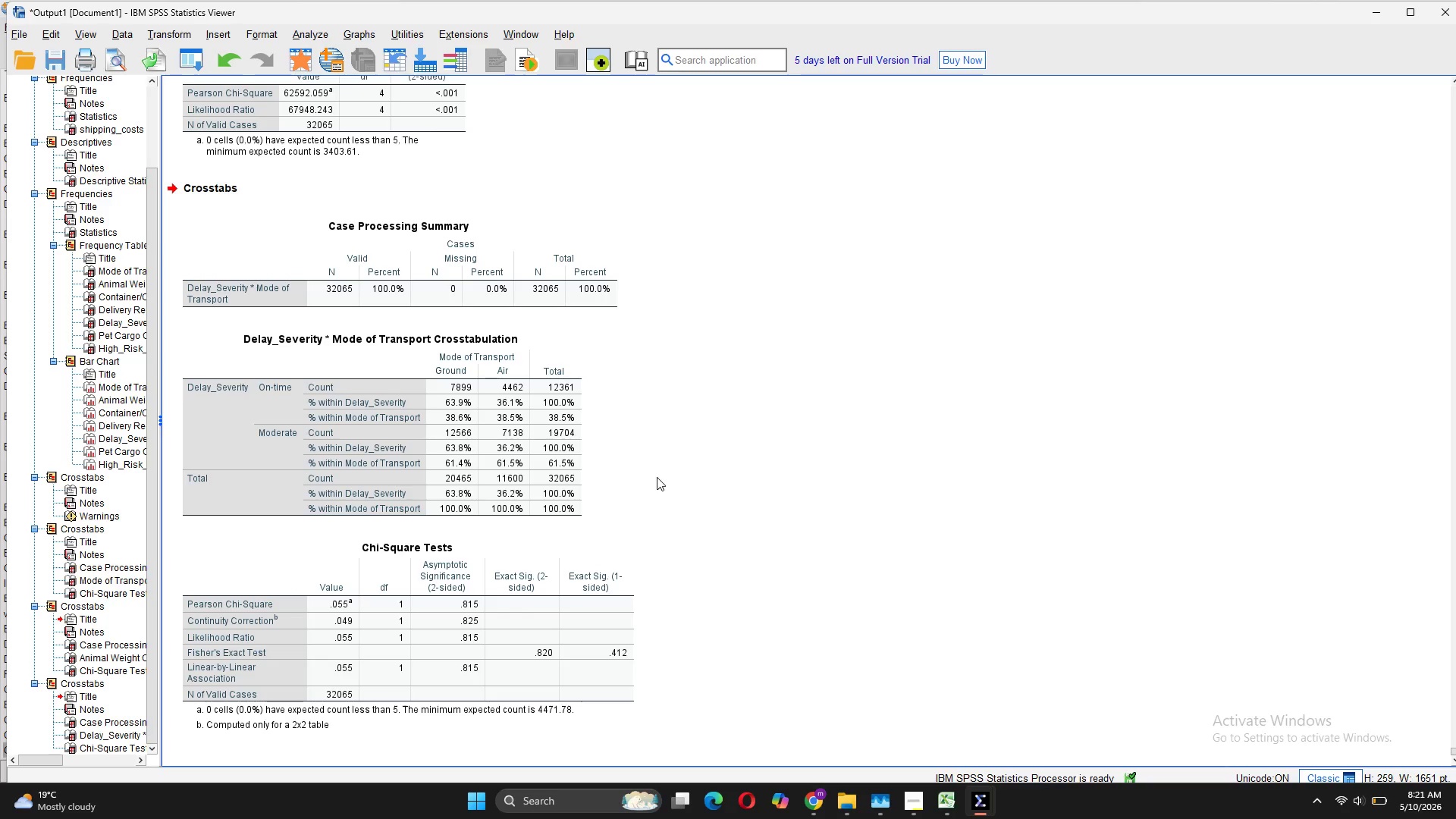 
left_click([1144, 701])
 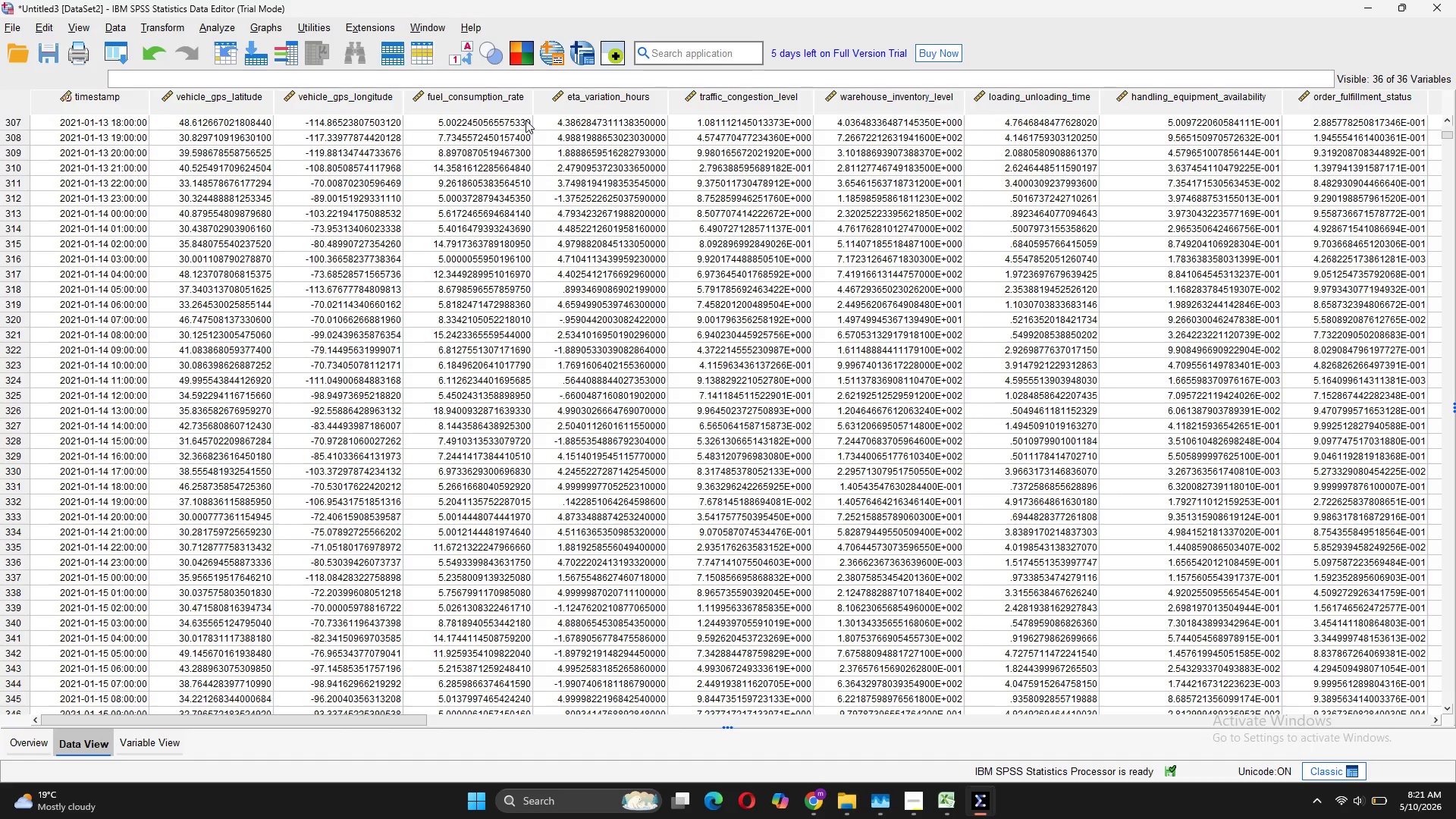 
wait(10.53)
 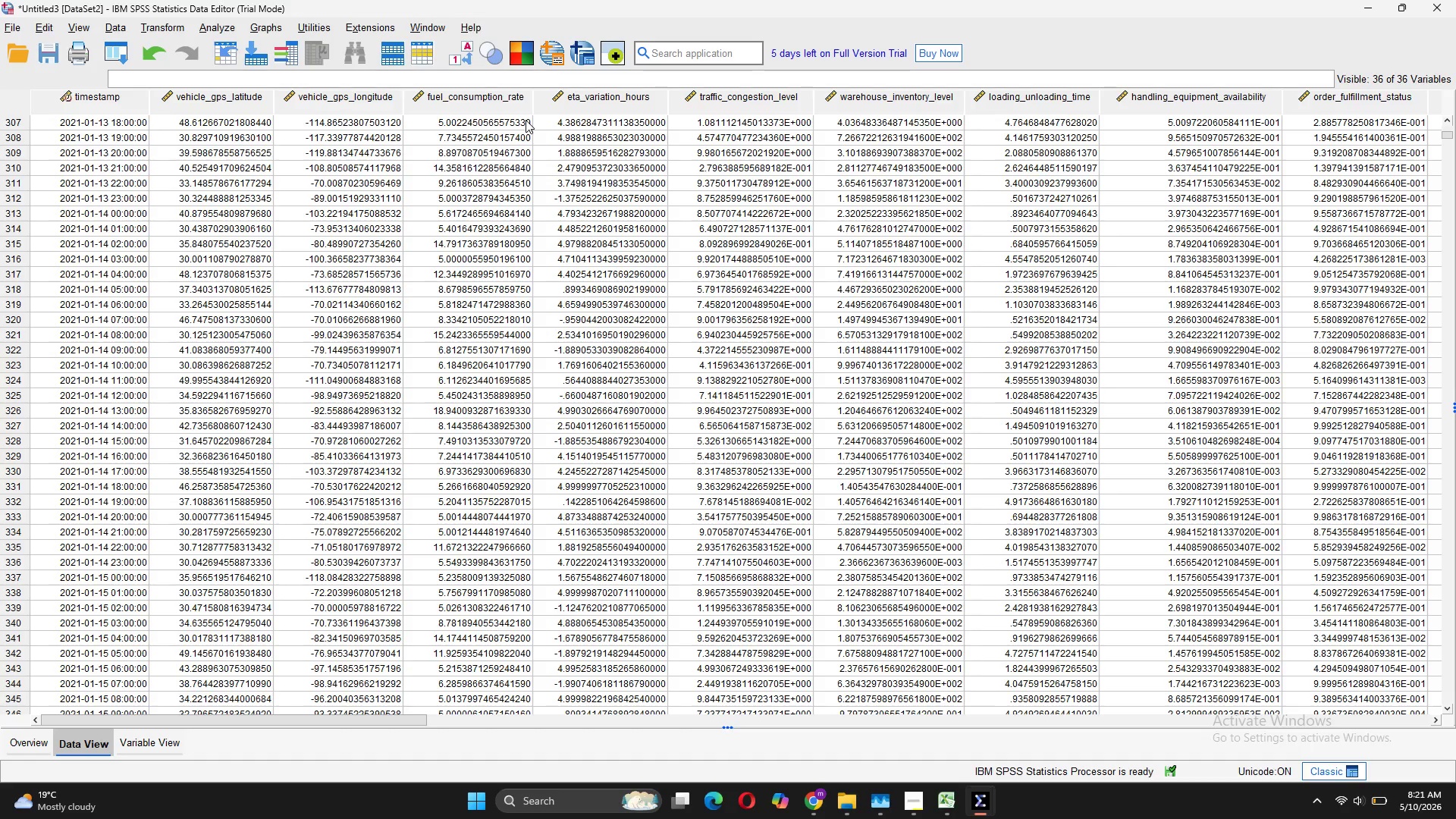 
left_click([279, 23])
 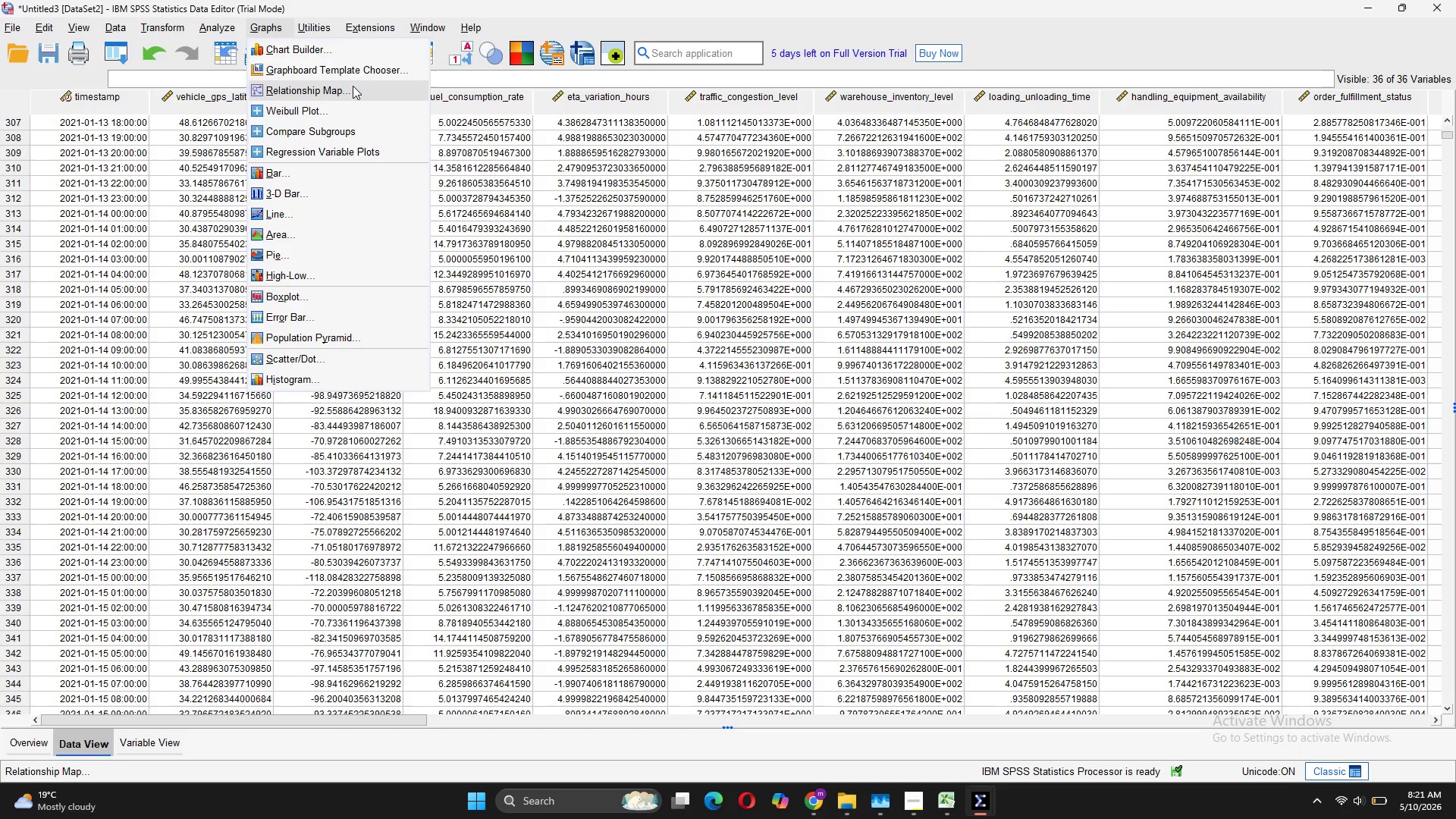 
left_click([326, 53])
 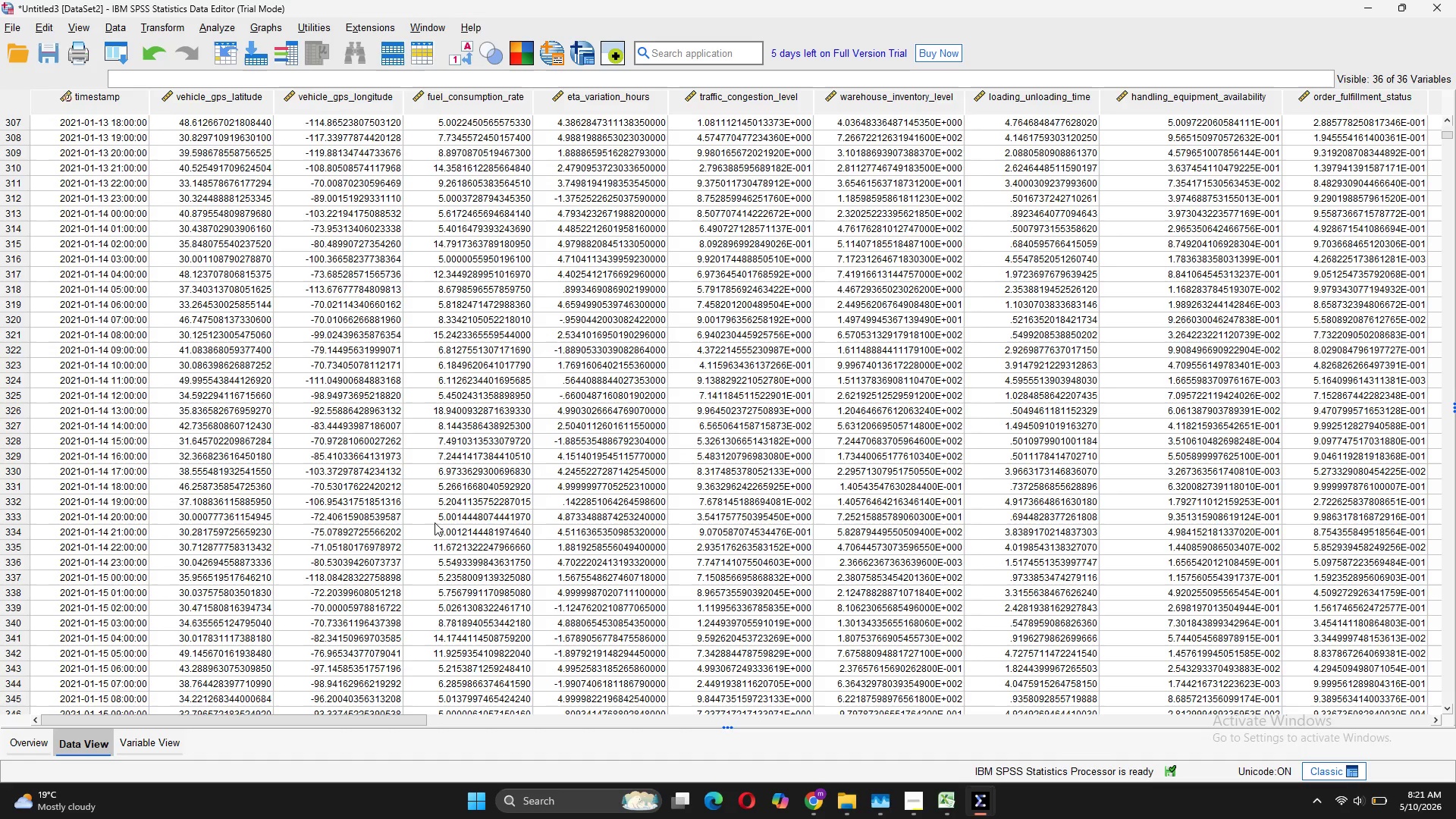 
wait(5.09)
 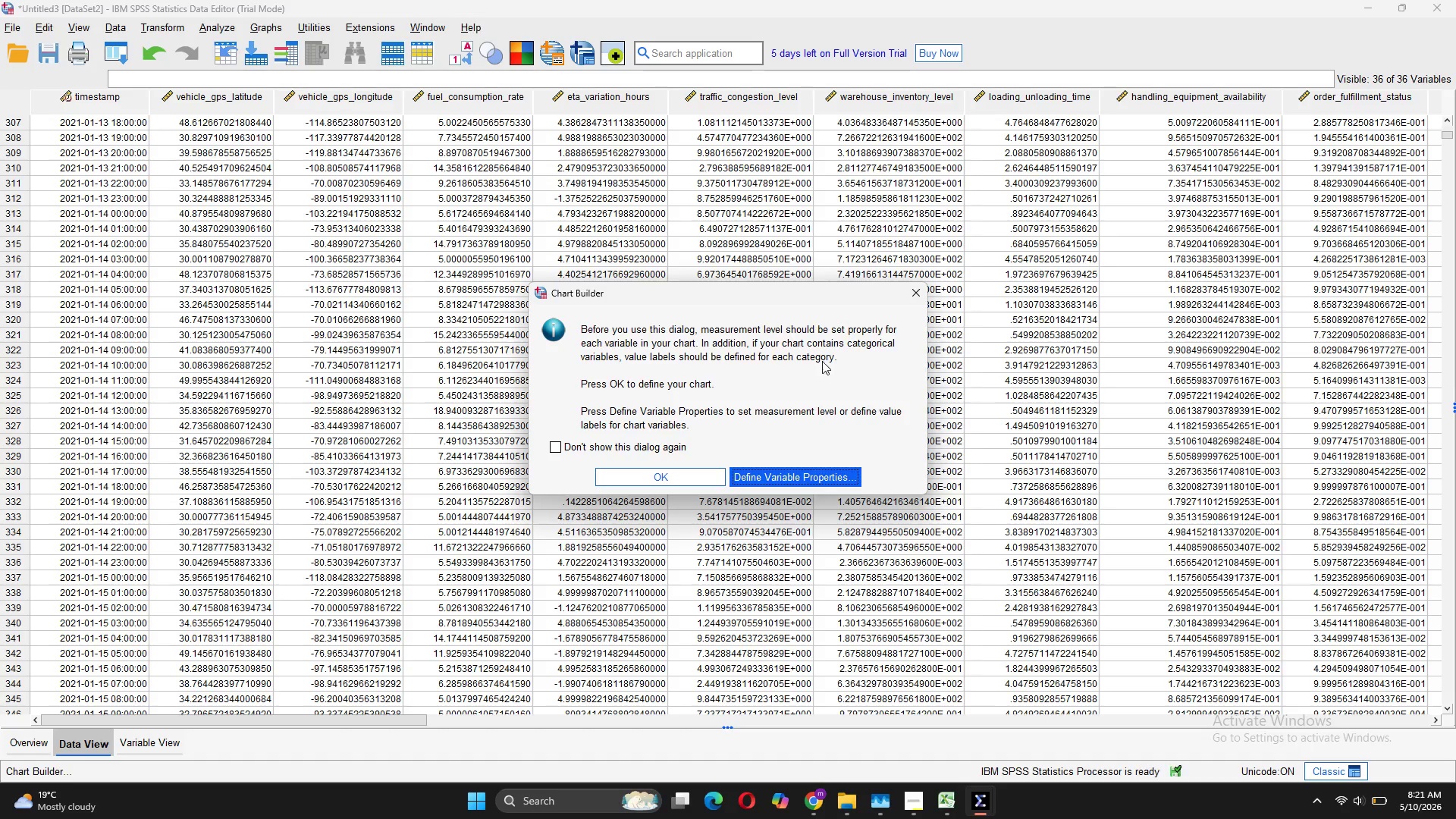 
left_click([277, 21])
 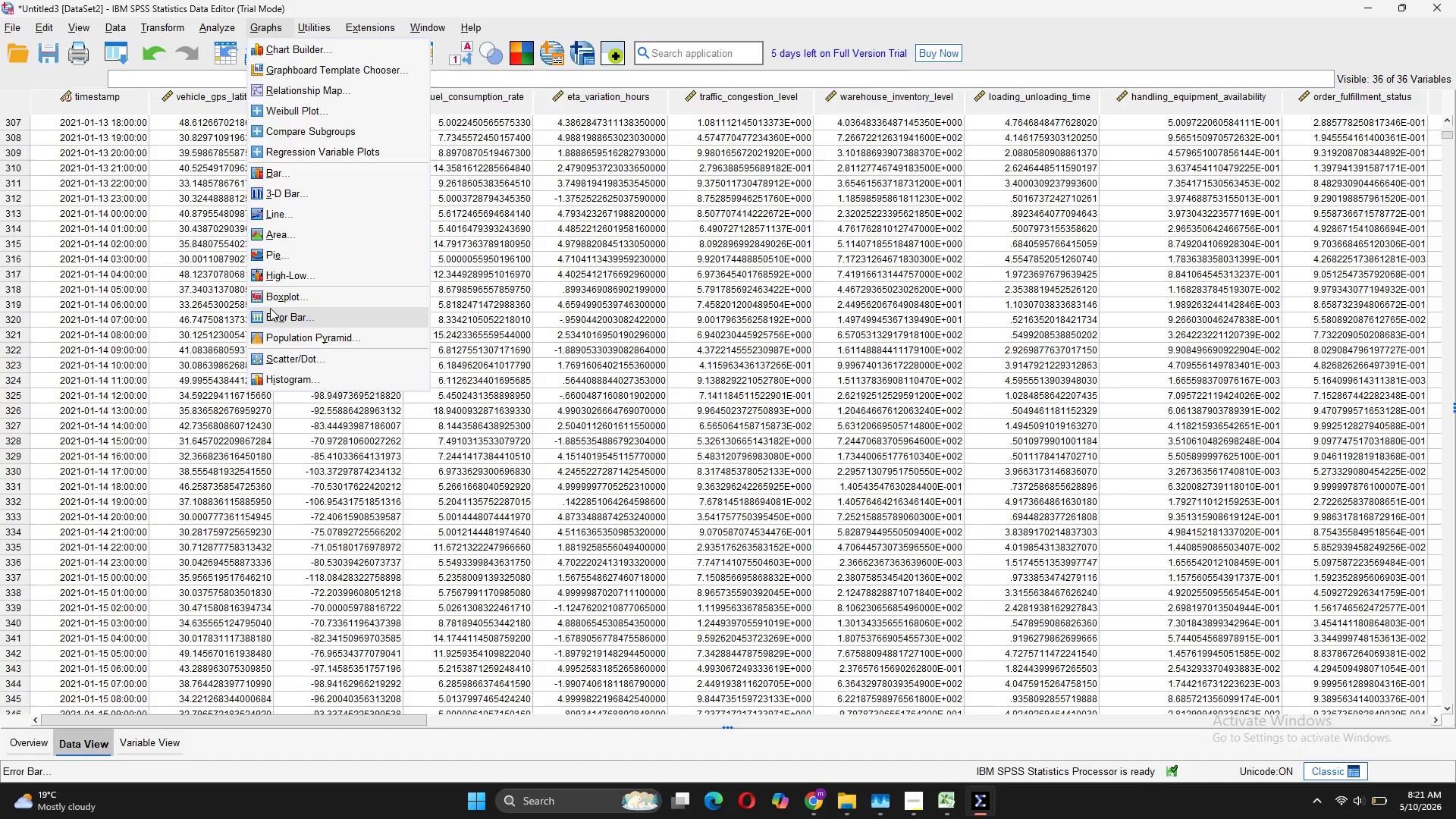 
left_click([268, 291])
 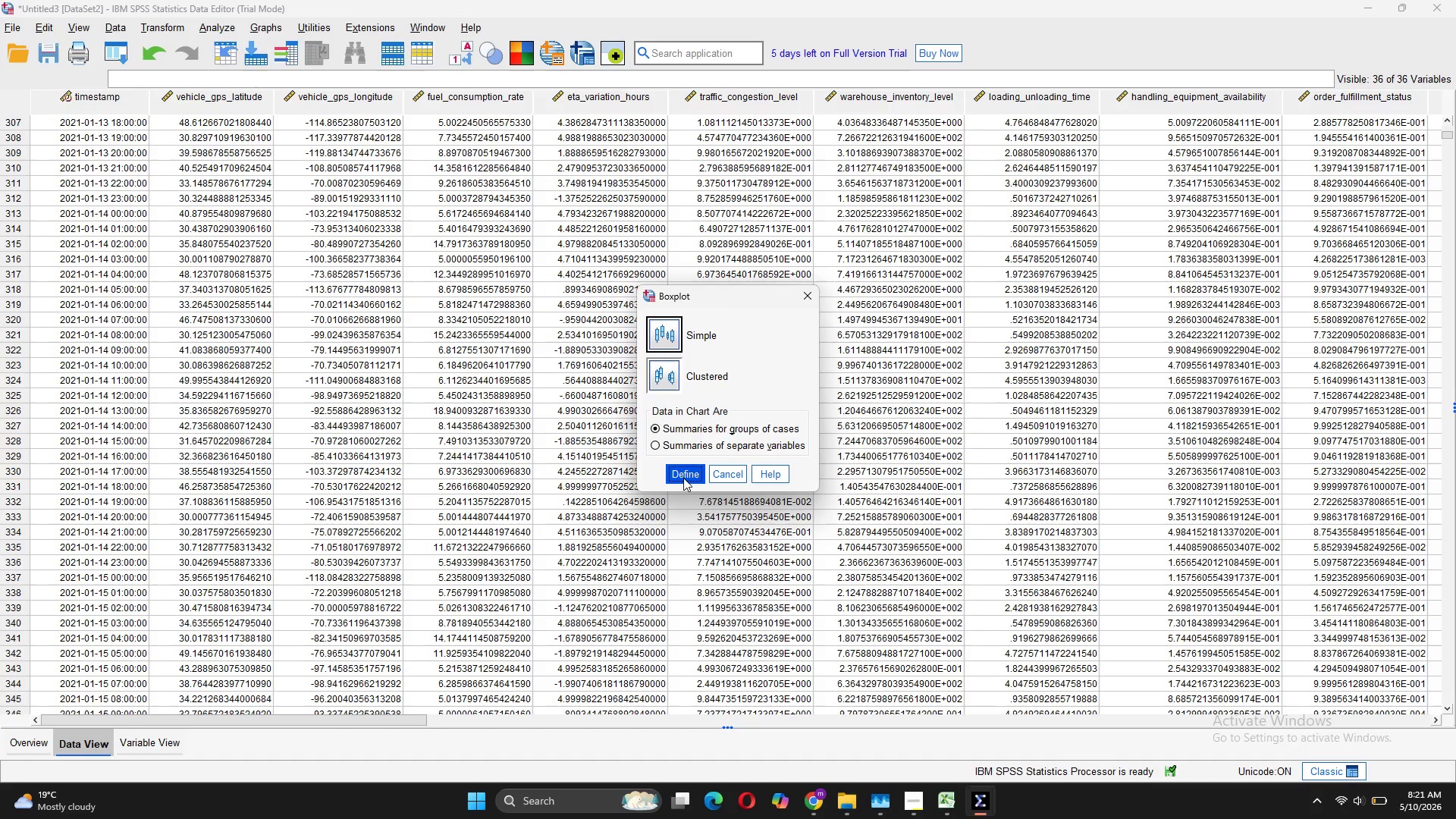 
wait(8.09)
 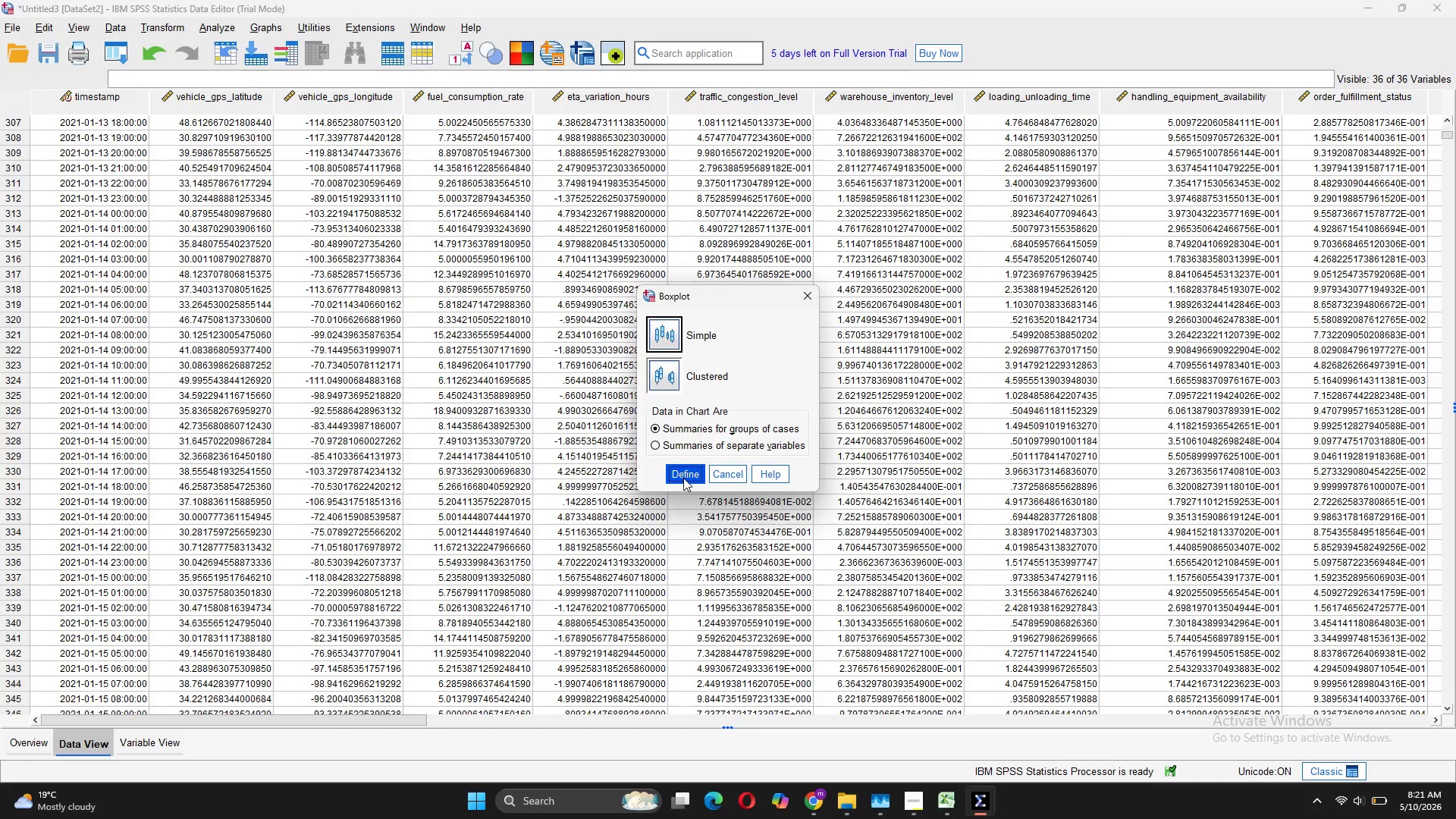 
scroll: coordinate [588, 422], scroll_direction: down, amount: 7.0
 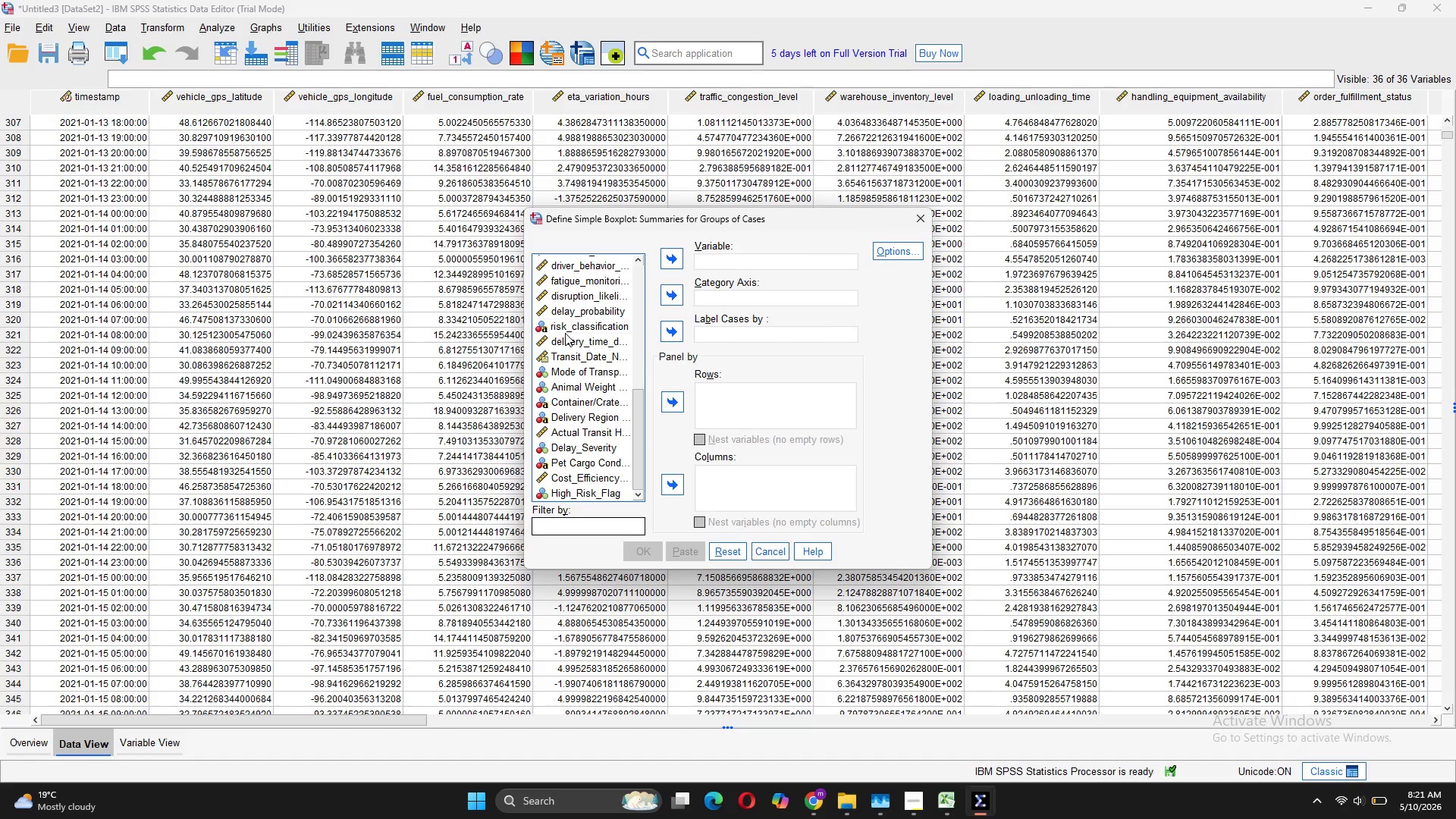 
left_click([565, 344])
 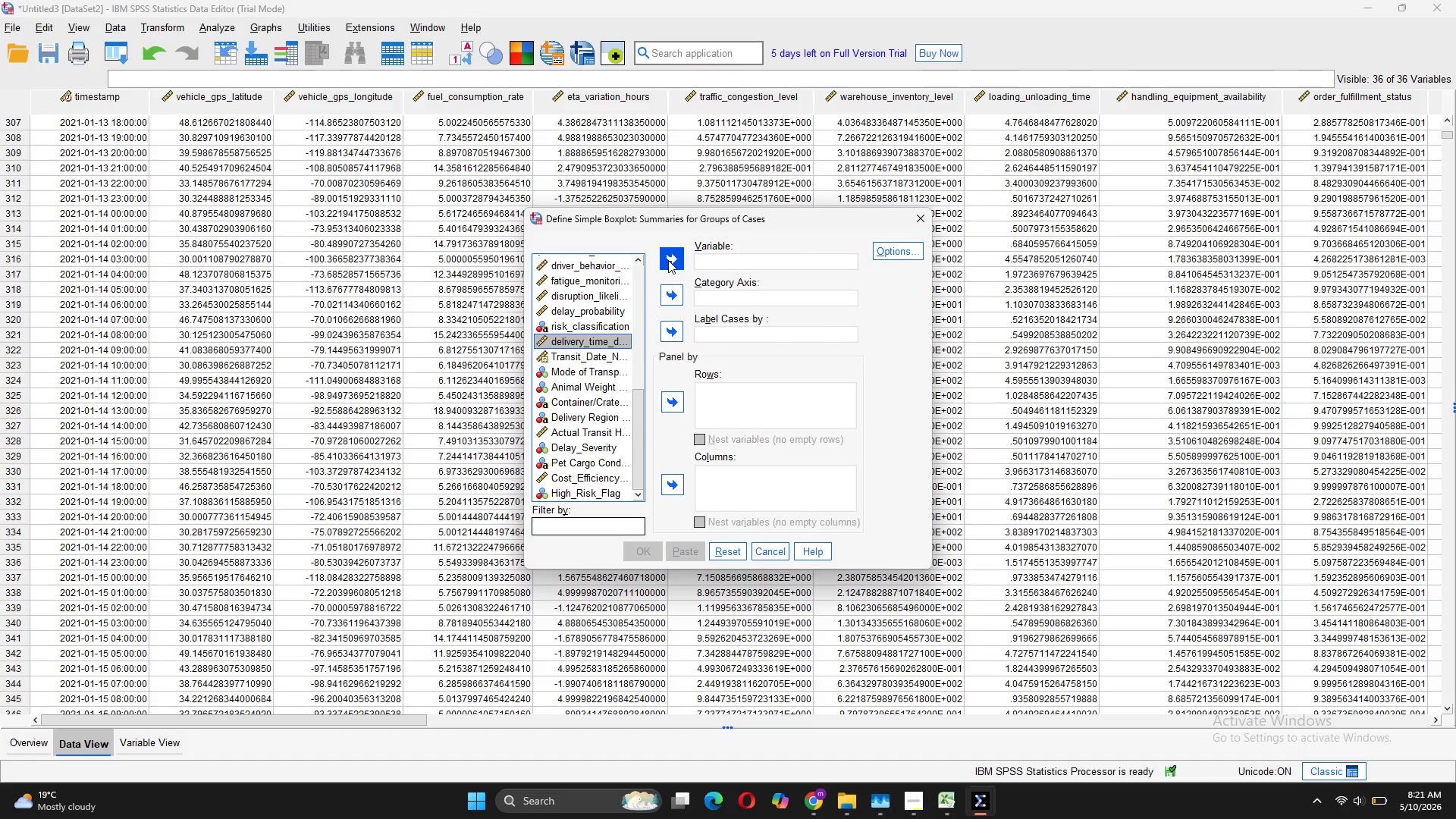 
left_click([668, 260])
 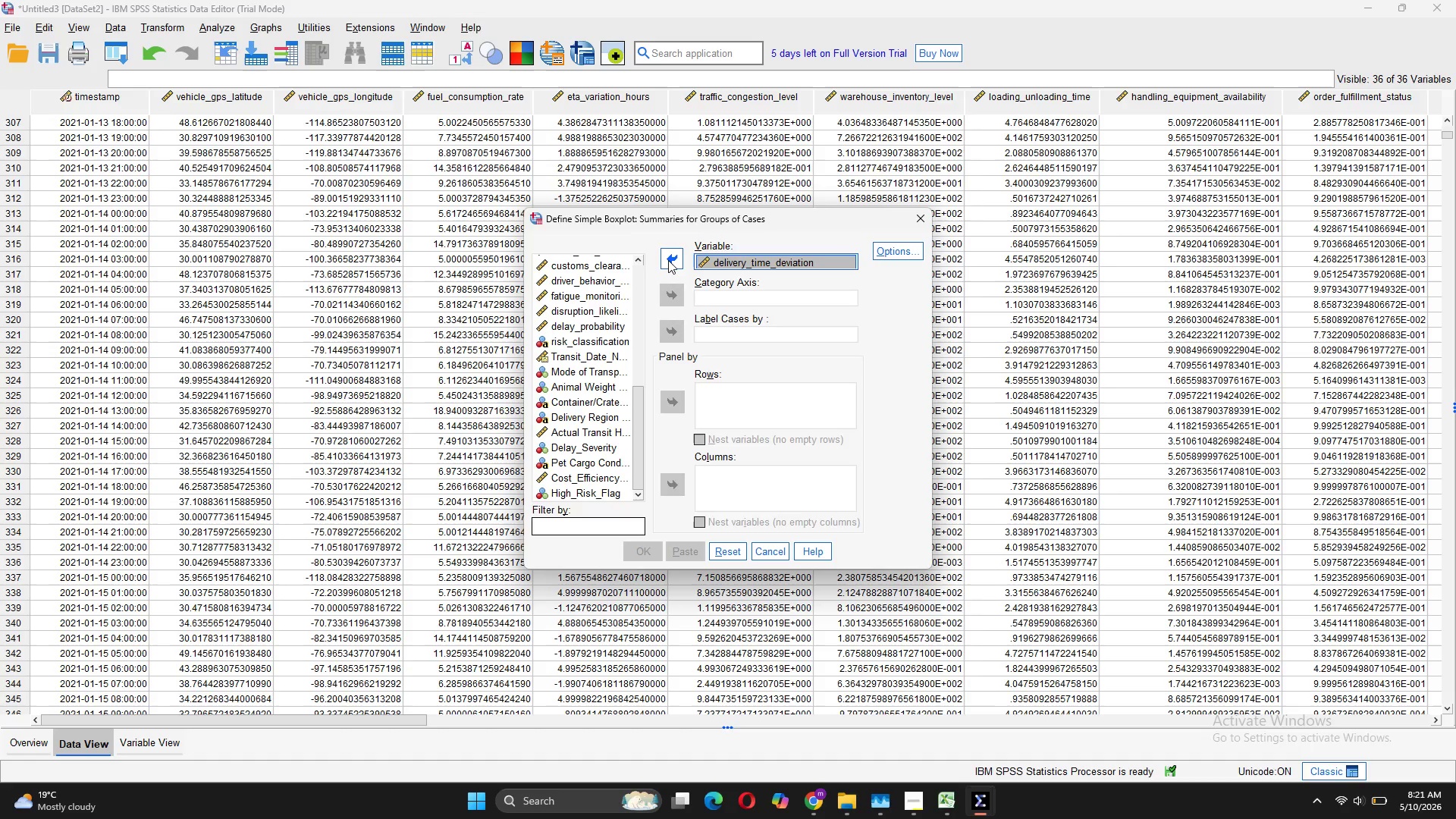 
wait(8.92)
 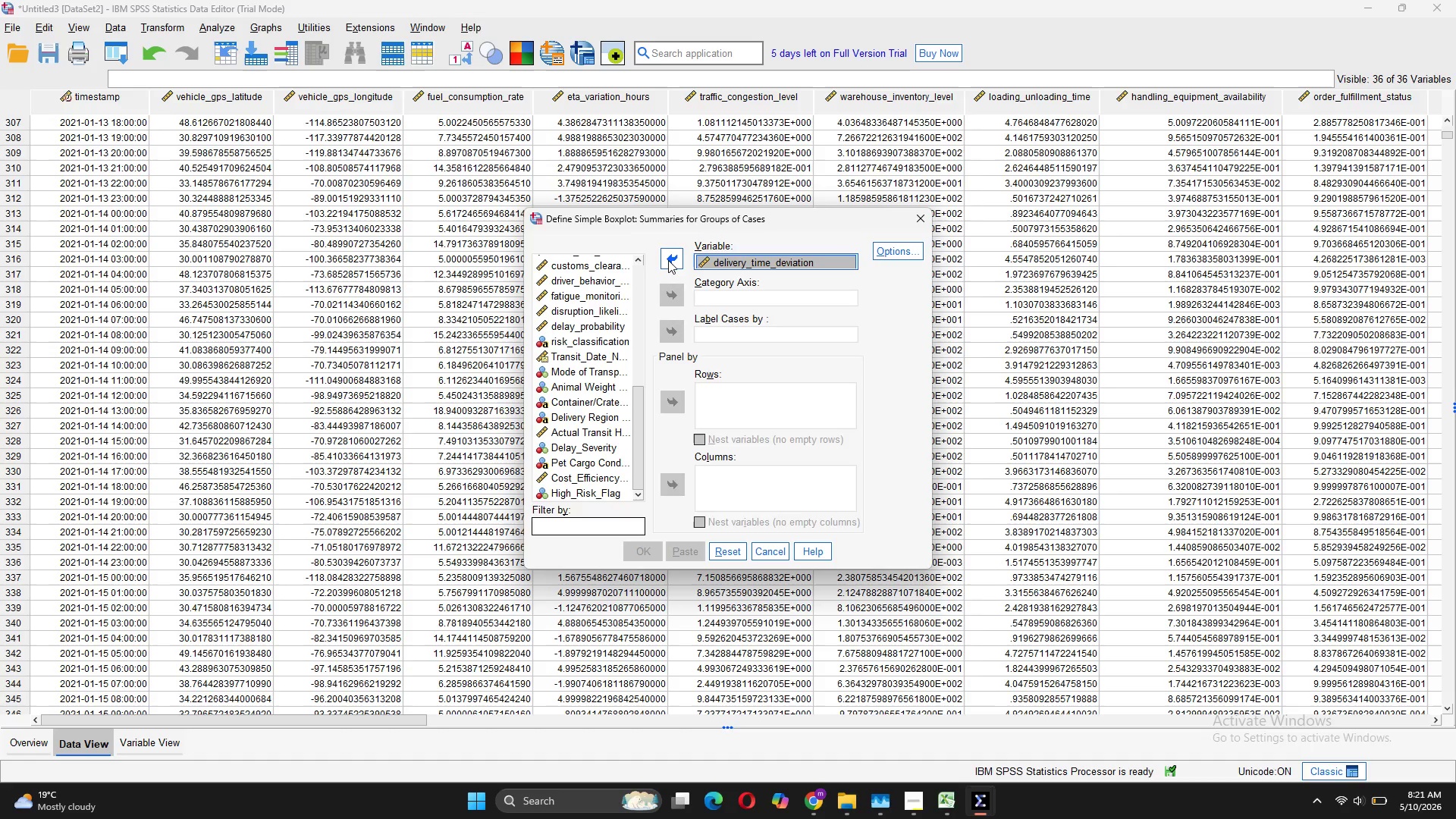 
left_click([602, 357])
 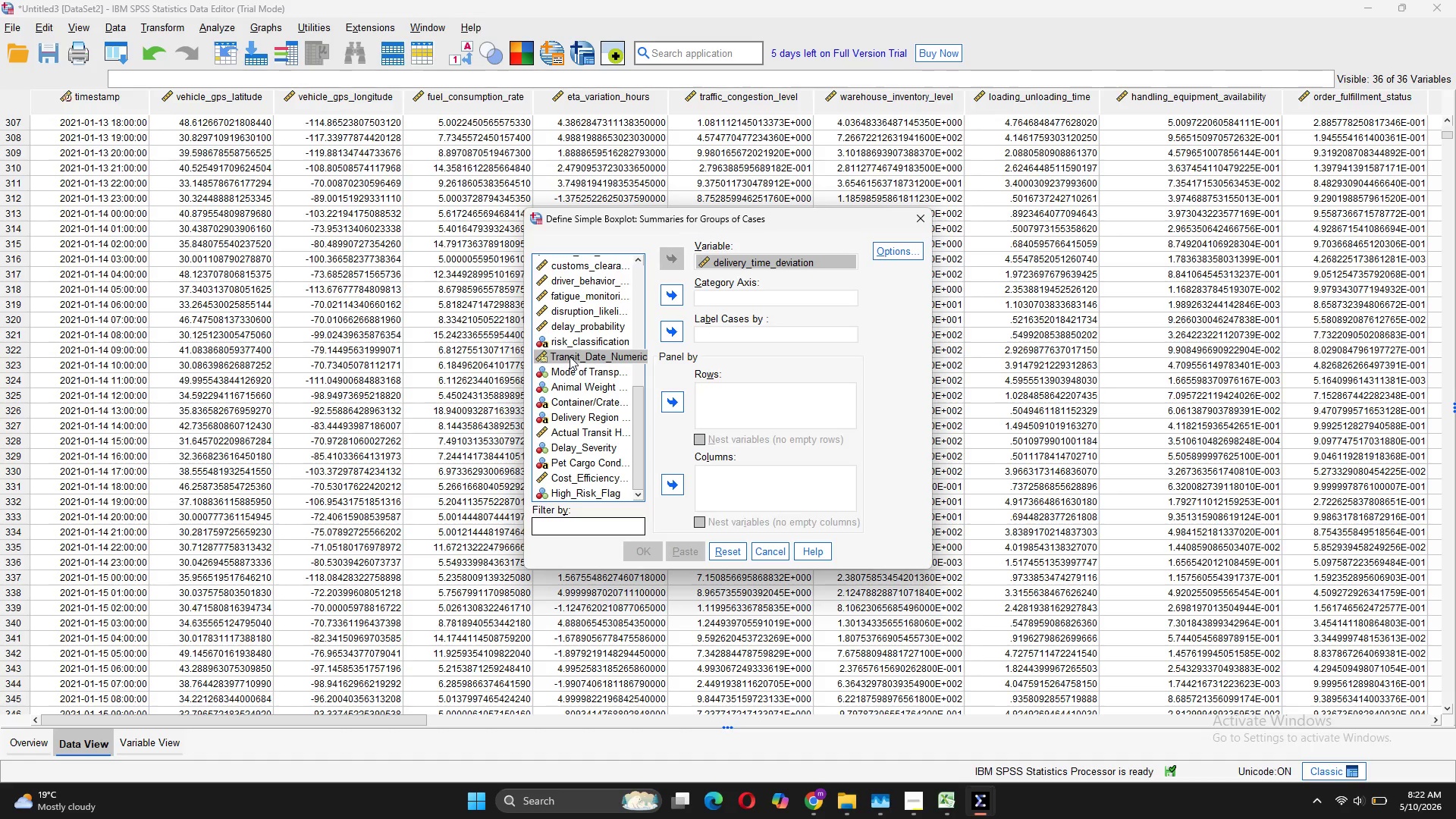 
left_click([576, 366])
 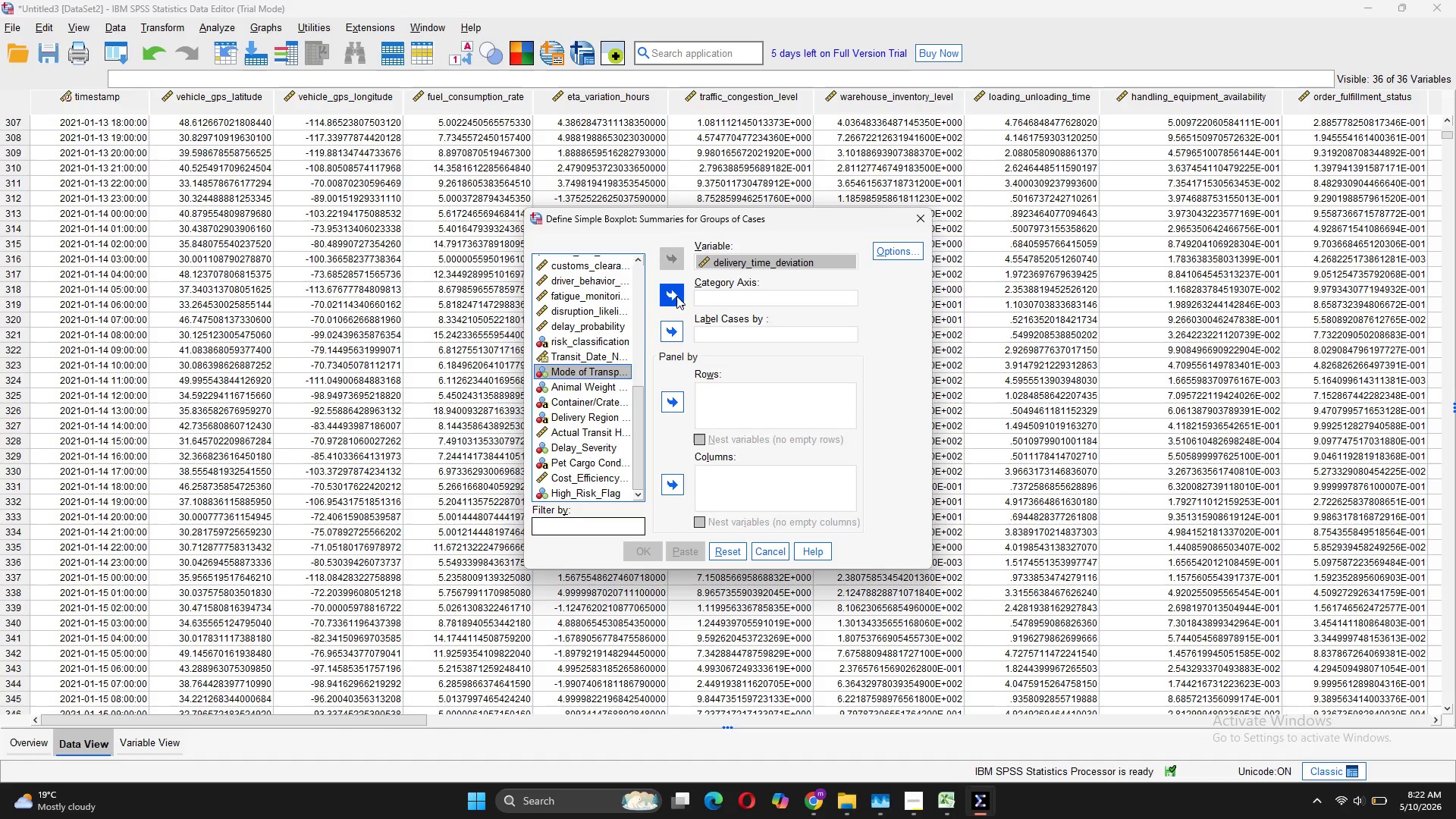 
left_click([676, 297])
 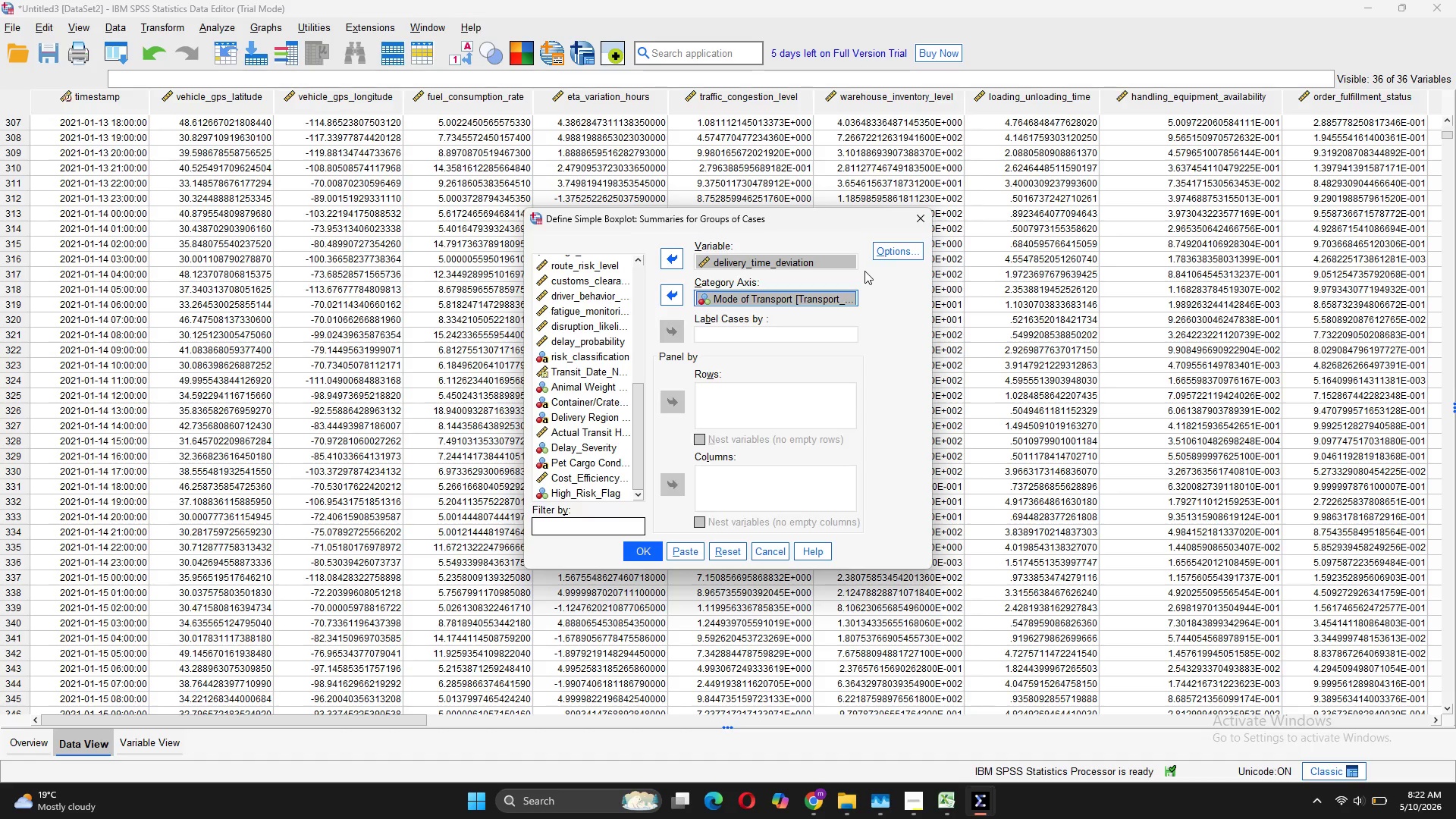 
wait(6.34)
 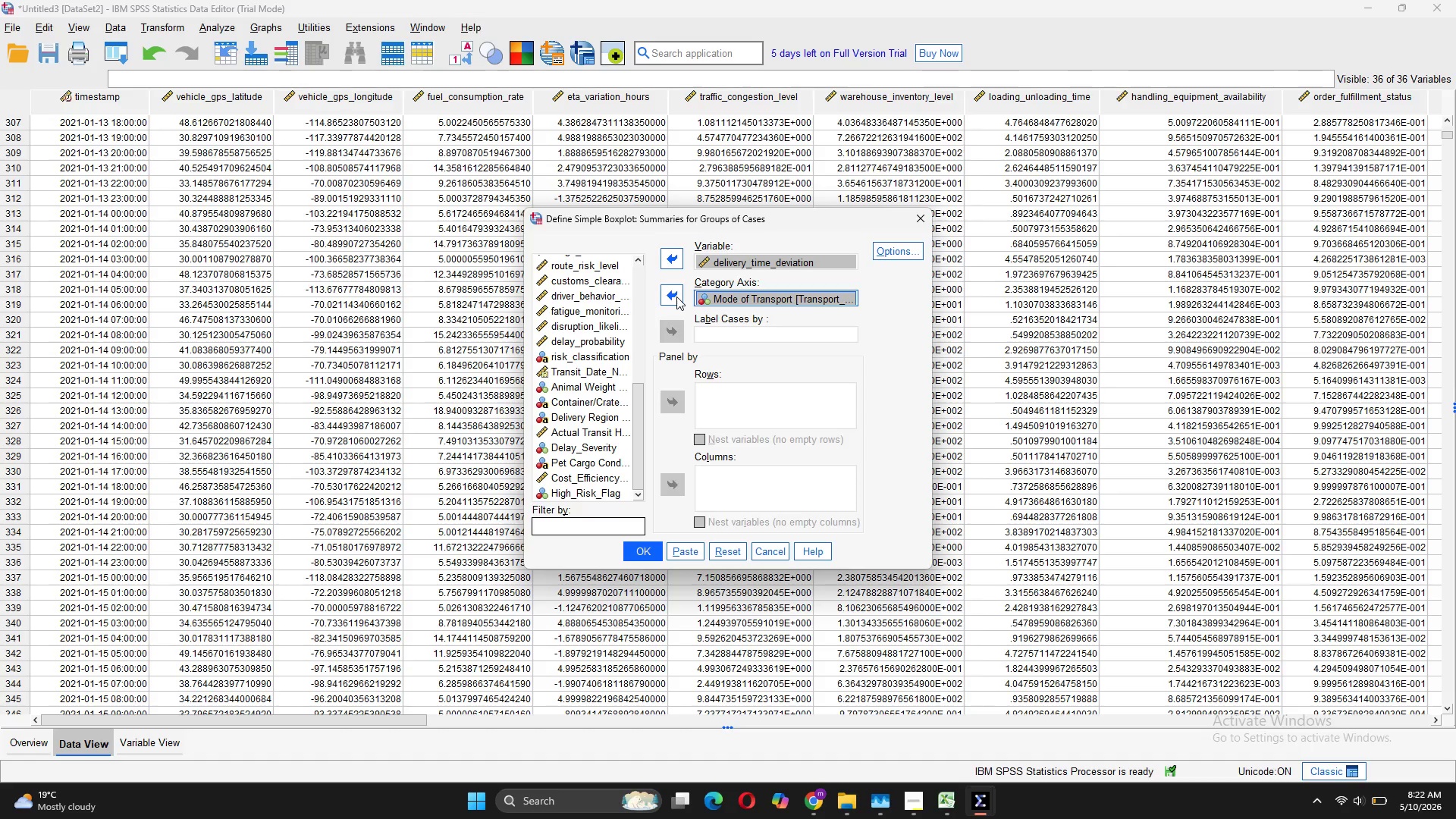 
left_click([895, 248])
 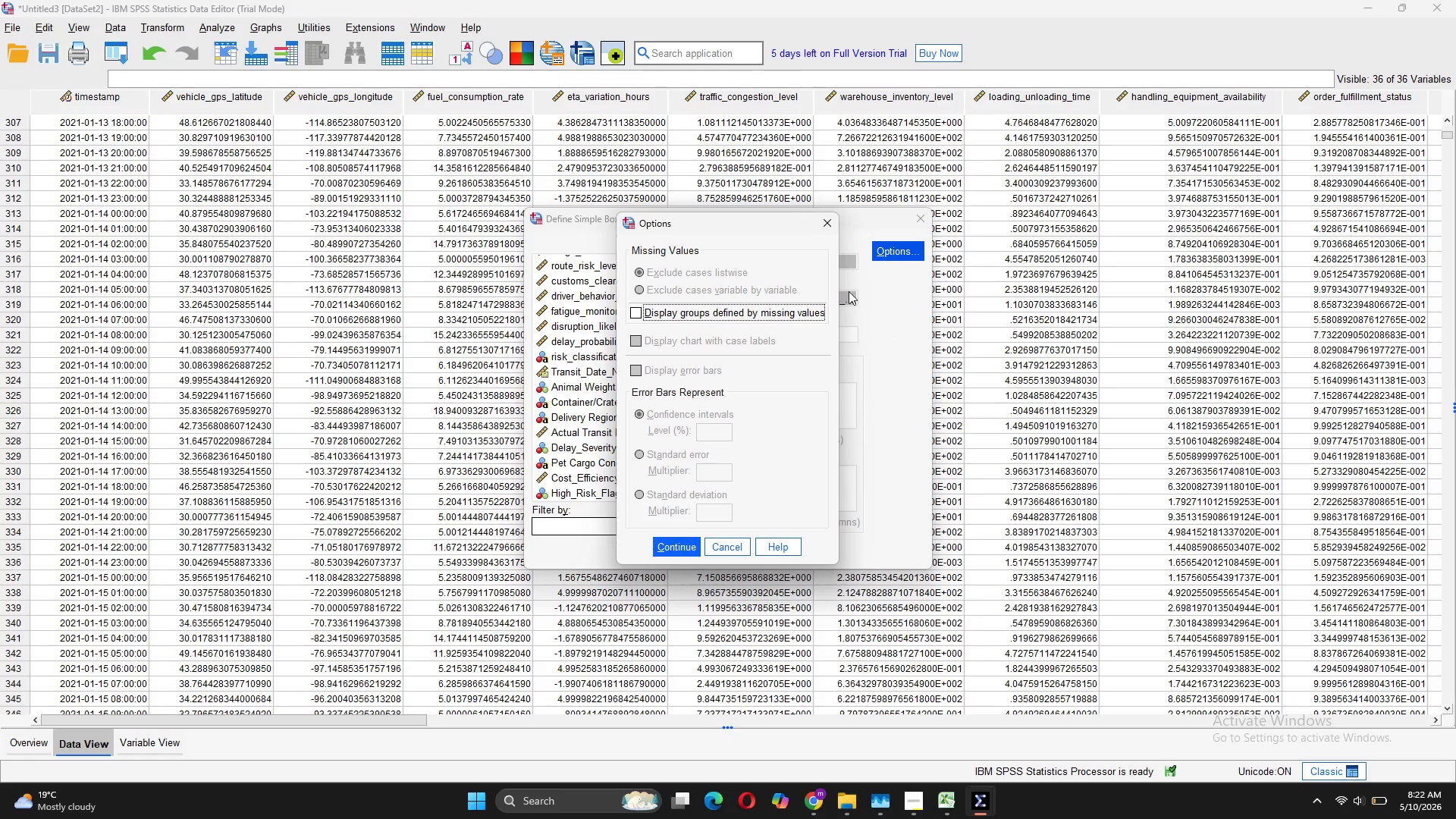 
left_click([823, 221])
 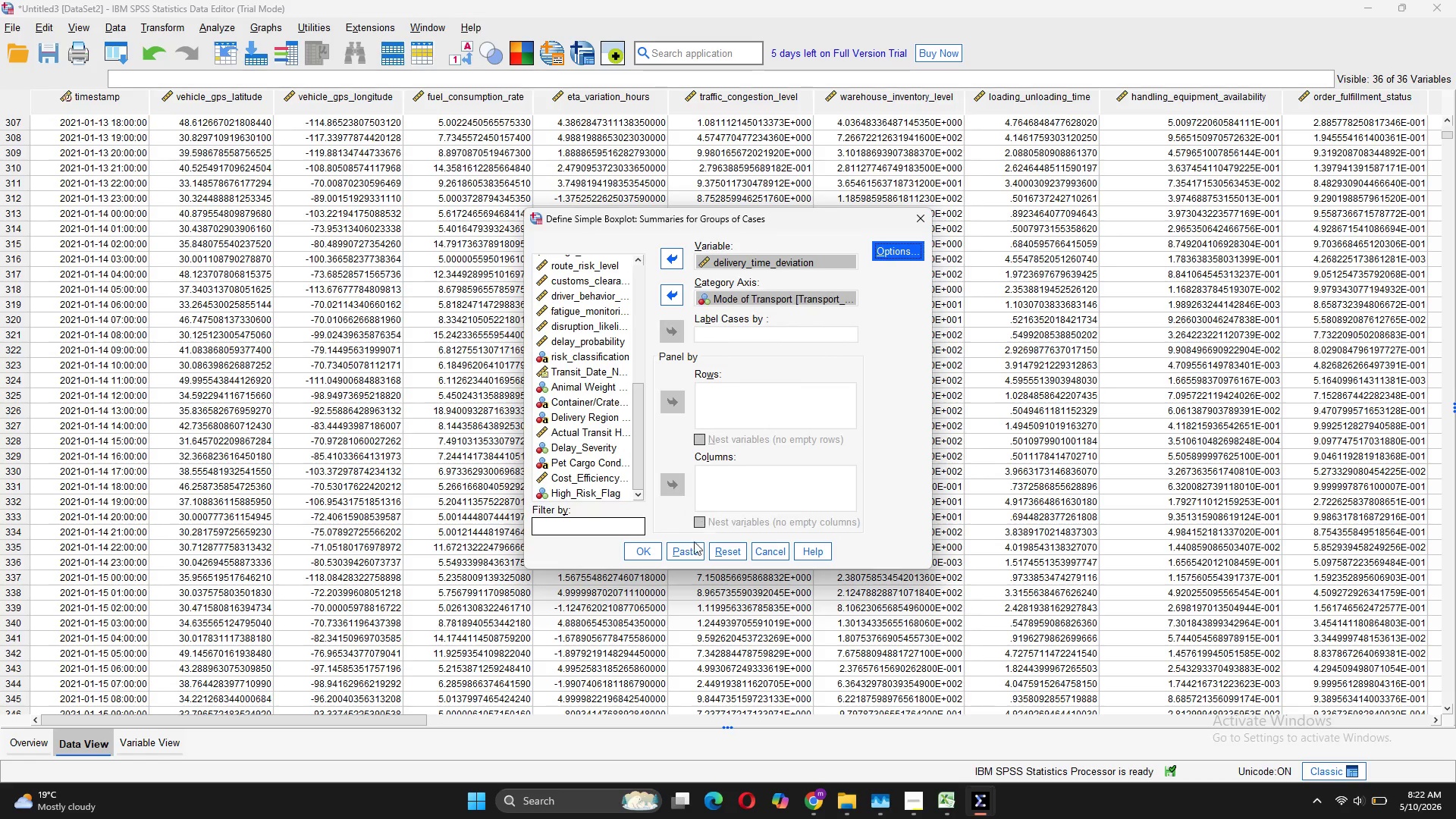 
left_click([692, 548])
 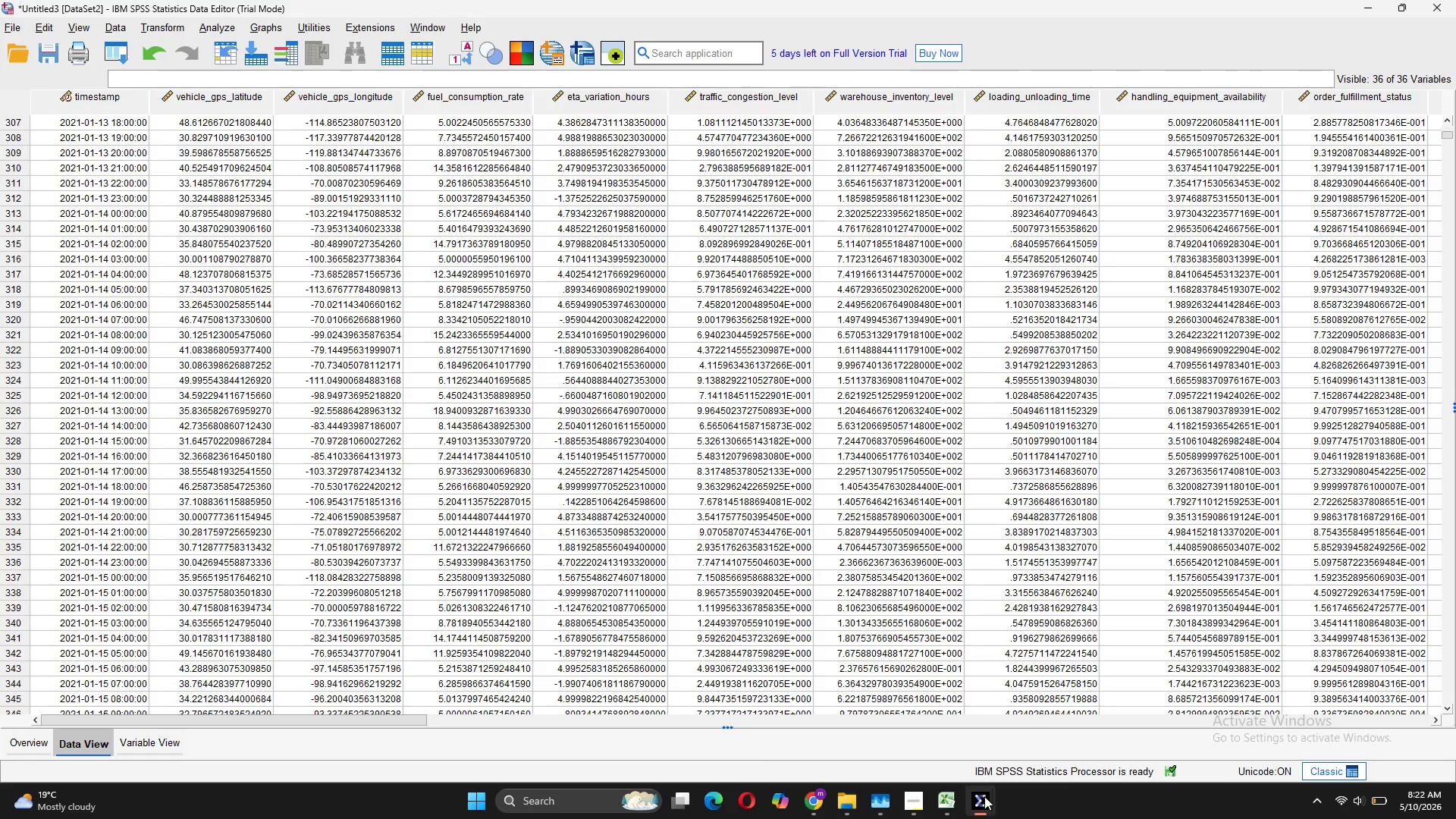 
mouse_move([859, 729])
 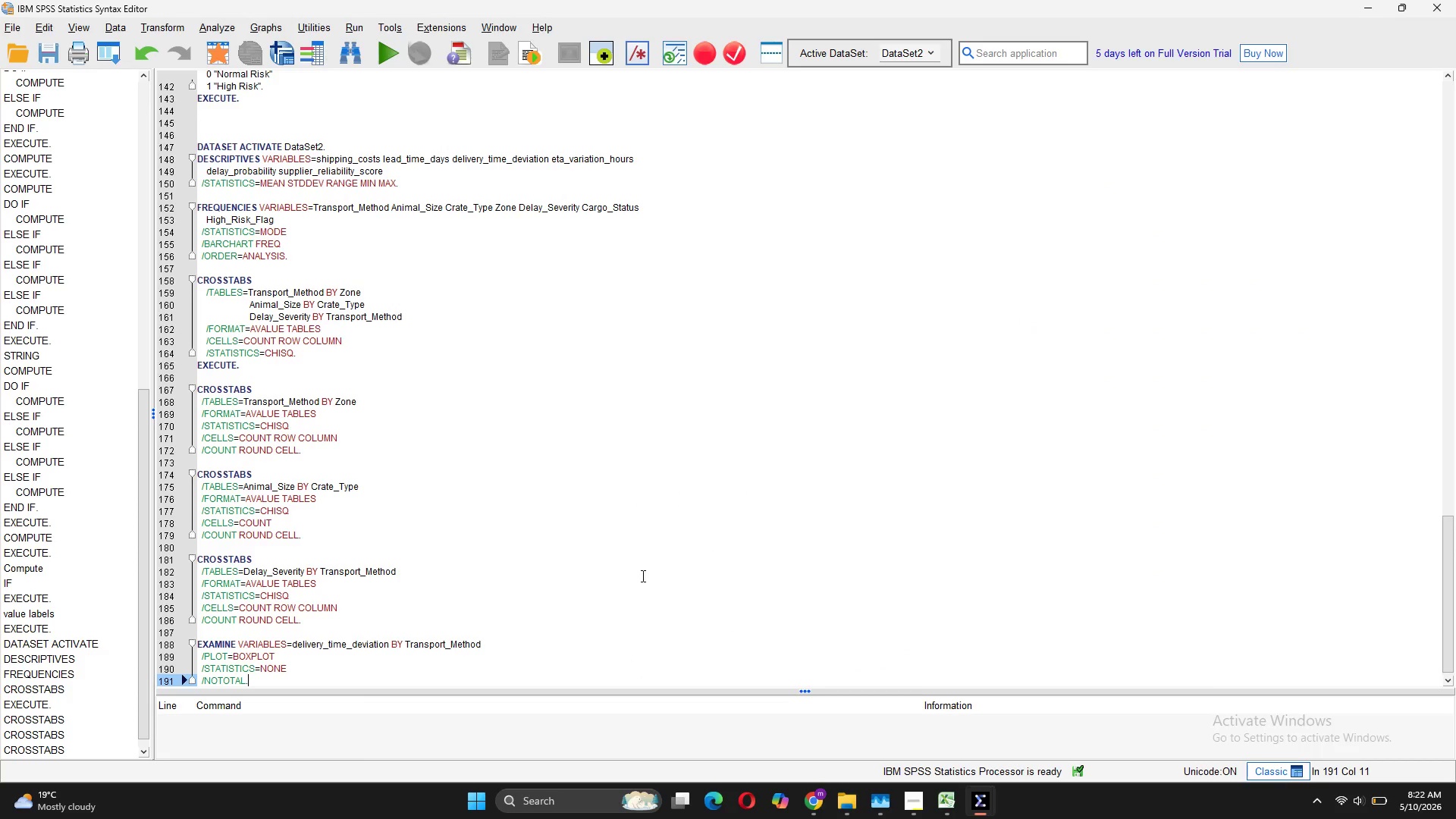 
scroll: coordinate [625, 568], scroll_direction: down, amount: 5.0
 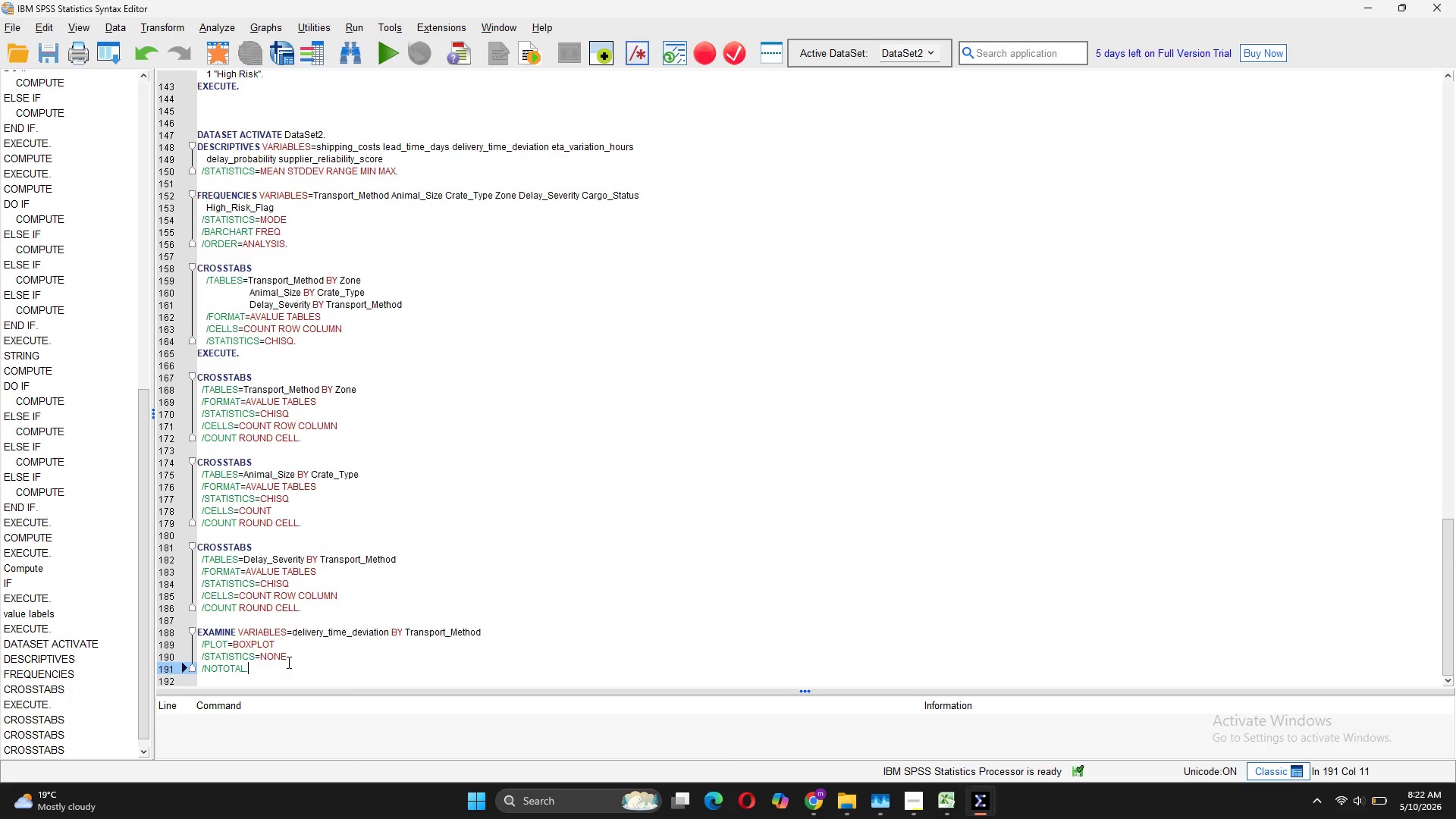 
left_click_drag(start_coordinate=[259, 667], to_coordinate=[190, 632])
 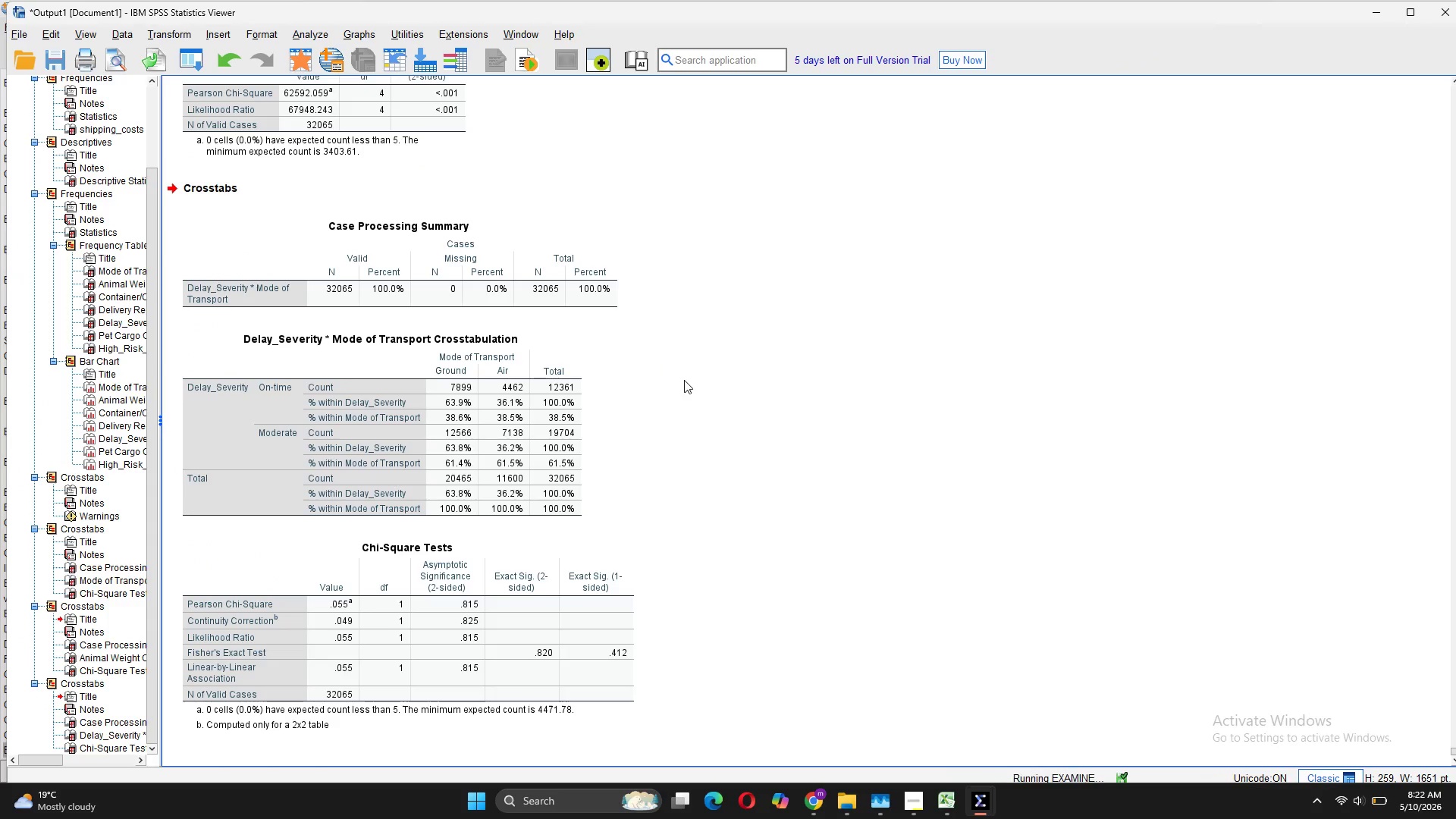 
scroll: coordinate [680, 378], scroll_direction: down, amount: 10.0
 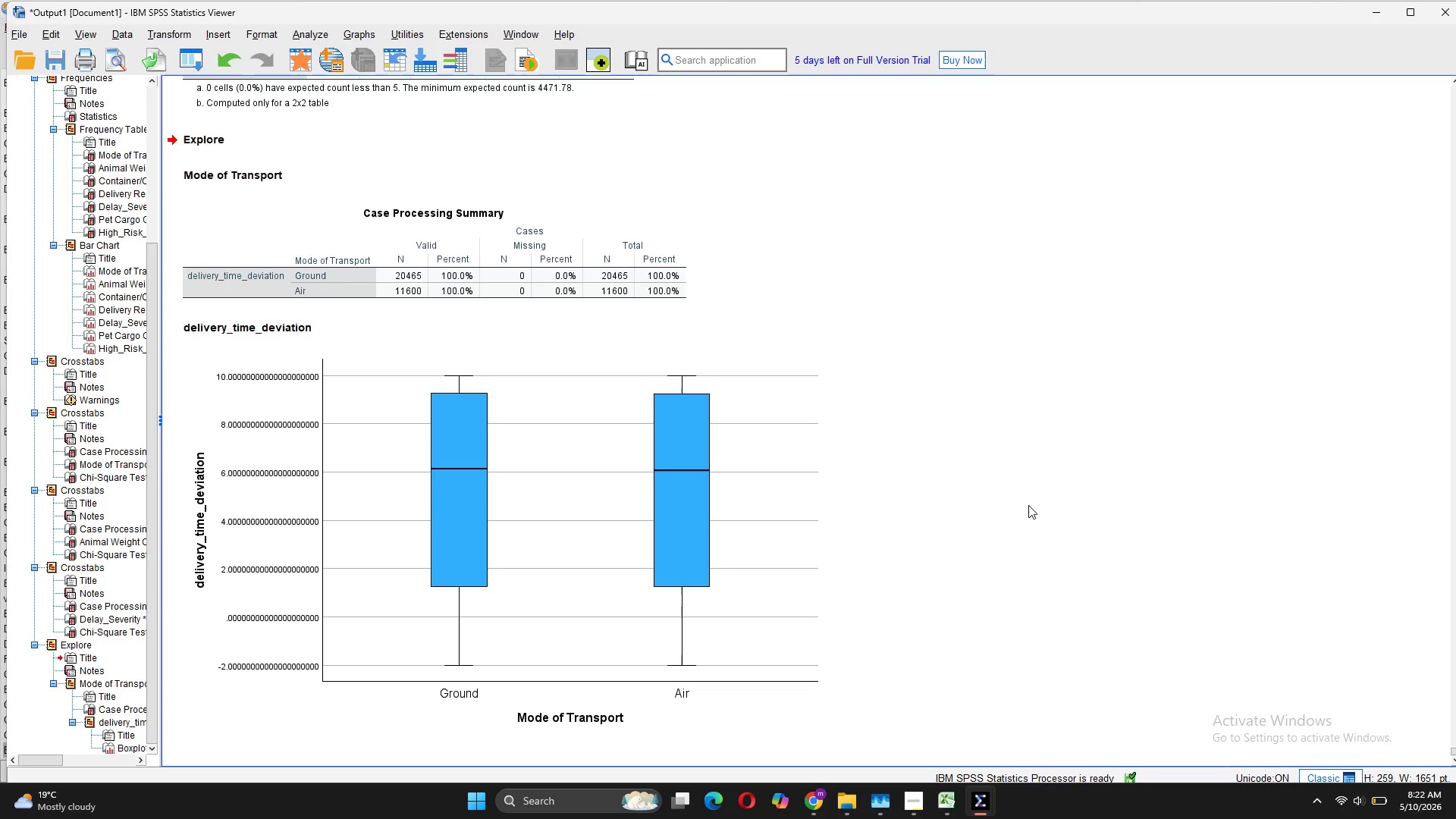 
wait(20.75)
 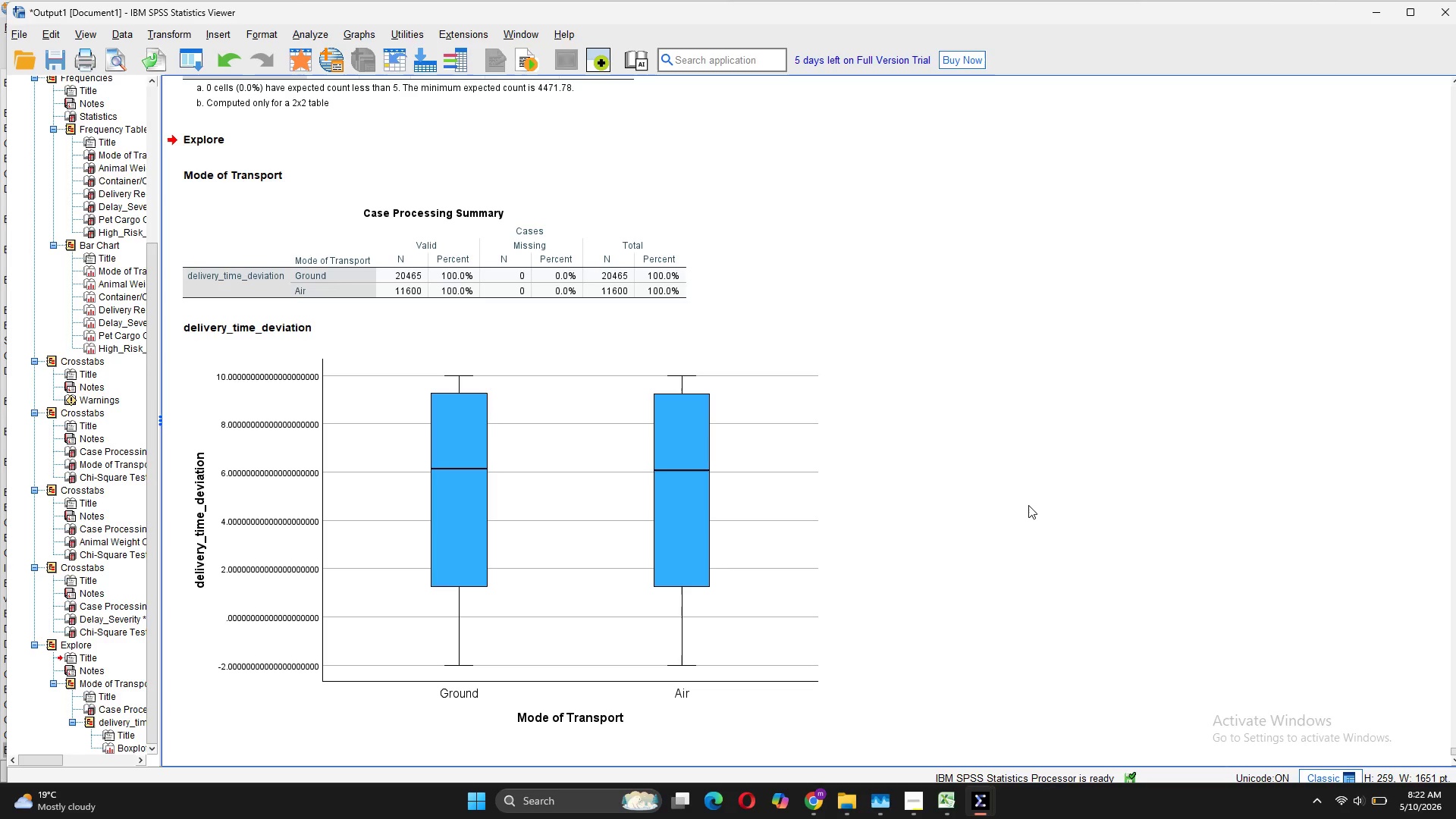 
left_click([1100, 714])
 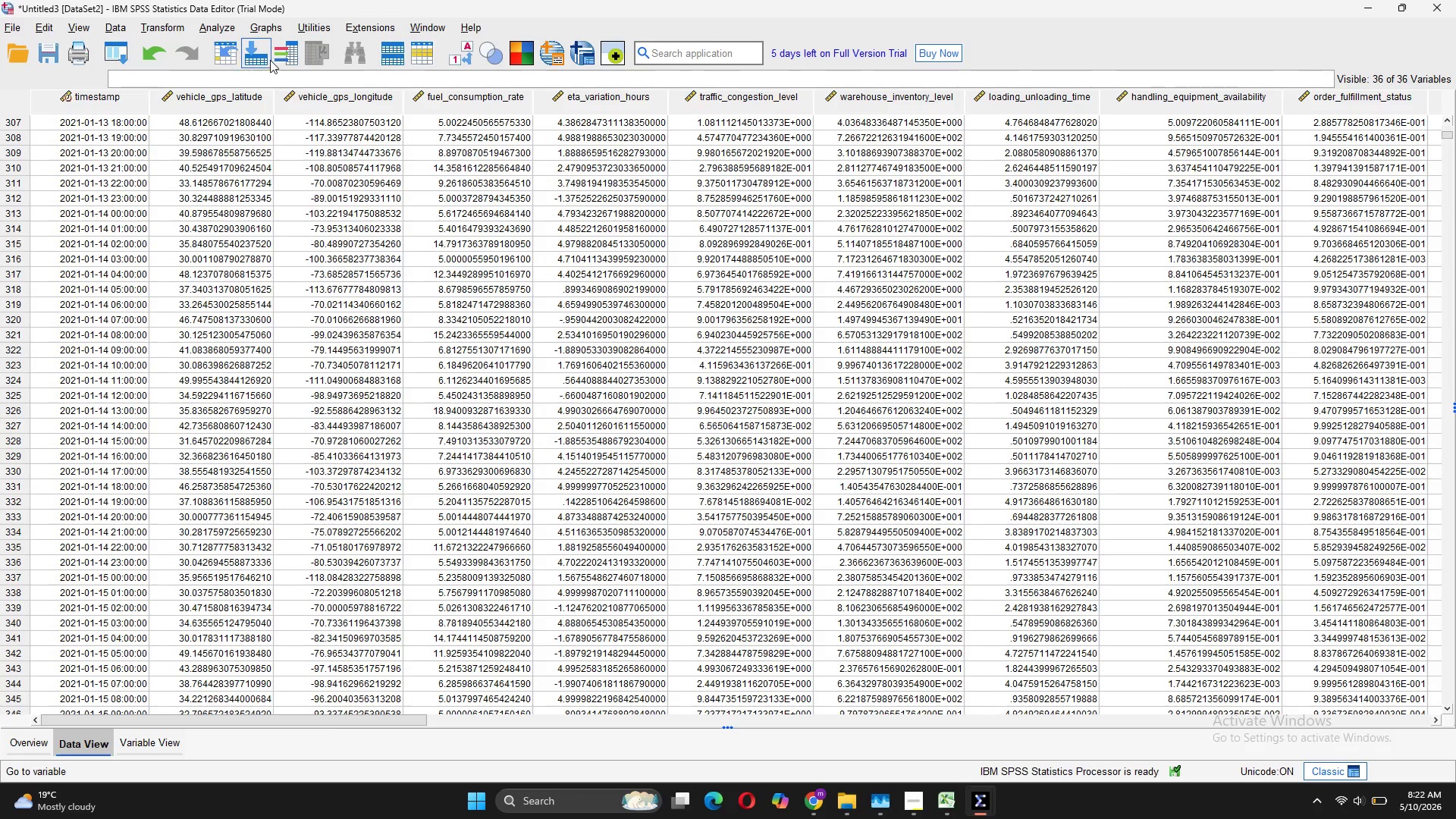 
left_click([256, 24])
 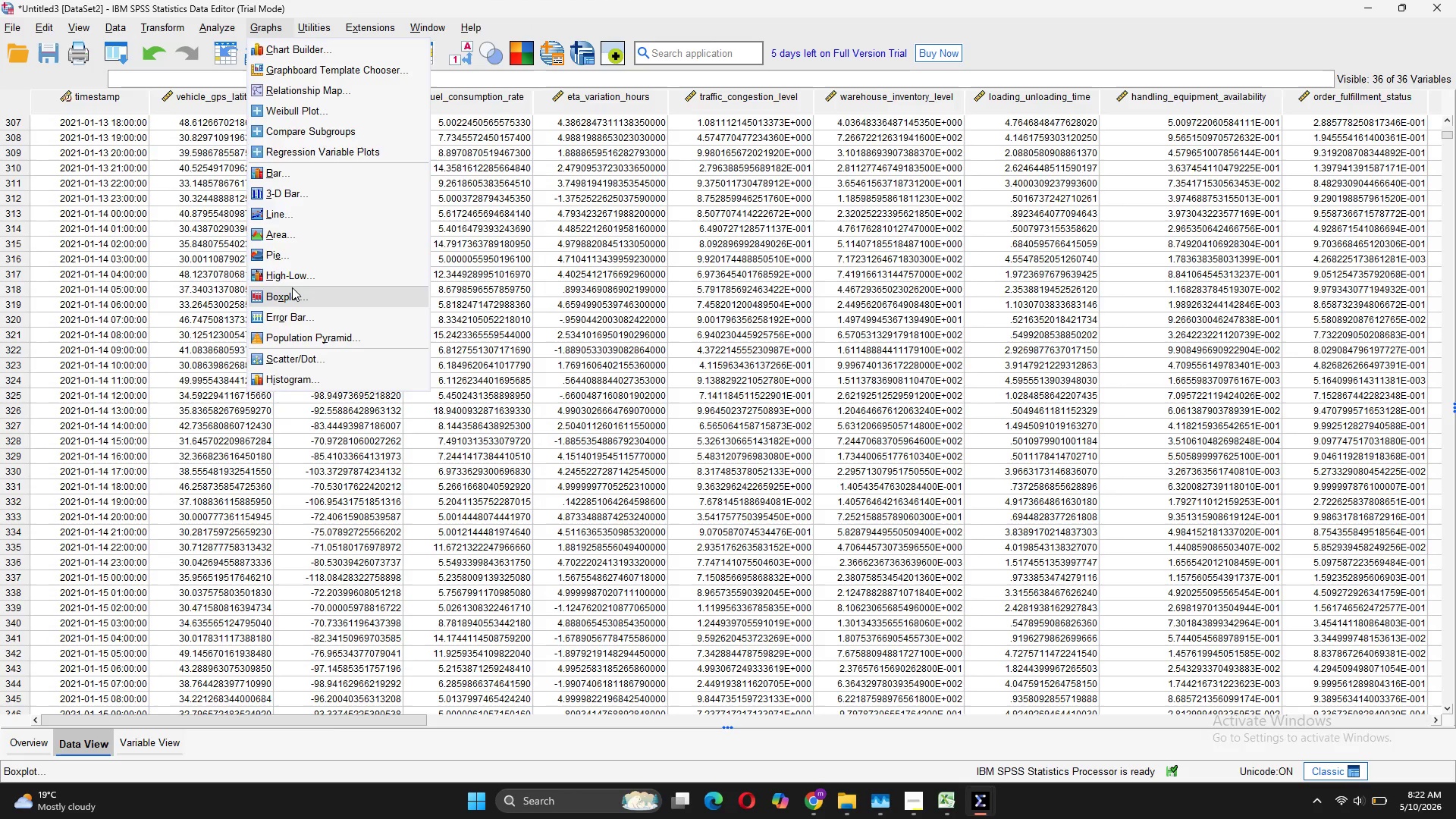 
left_click([292, 287])
 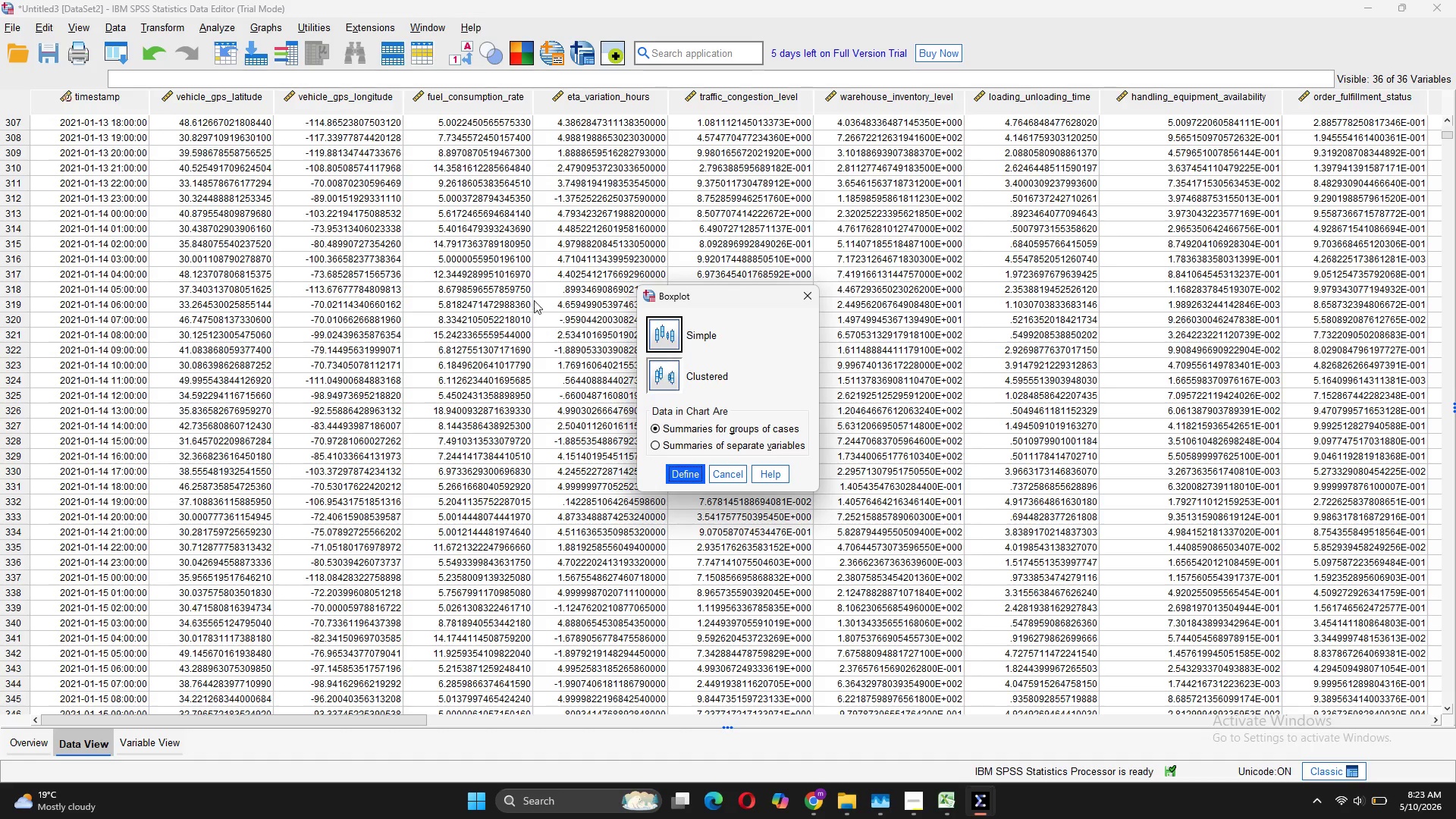 
wait(5.25)
 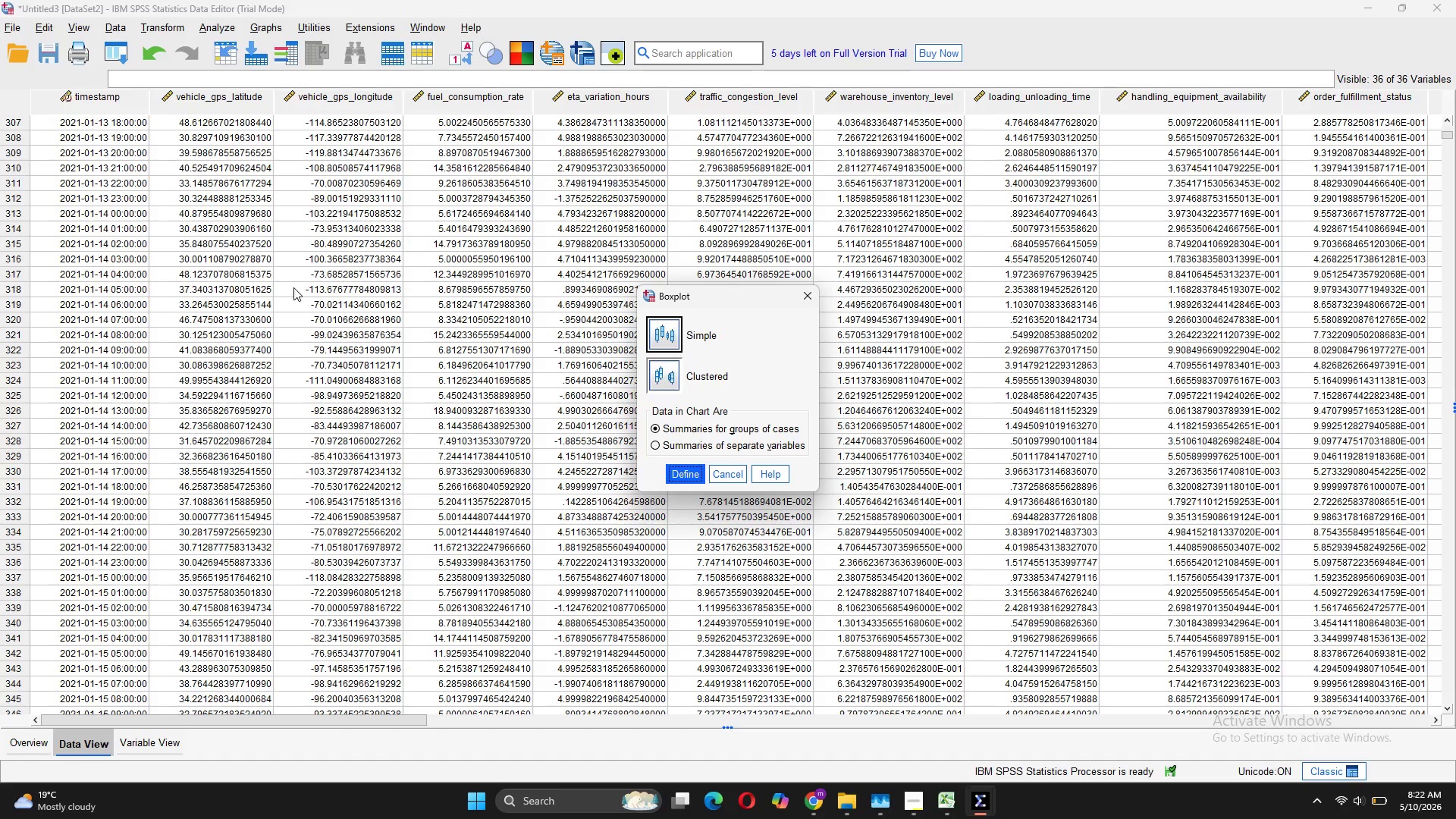 
left_click([693, 471])
 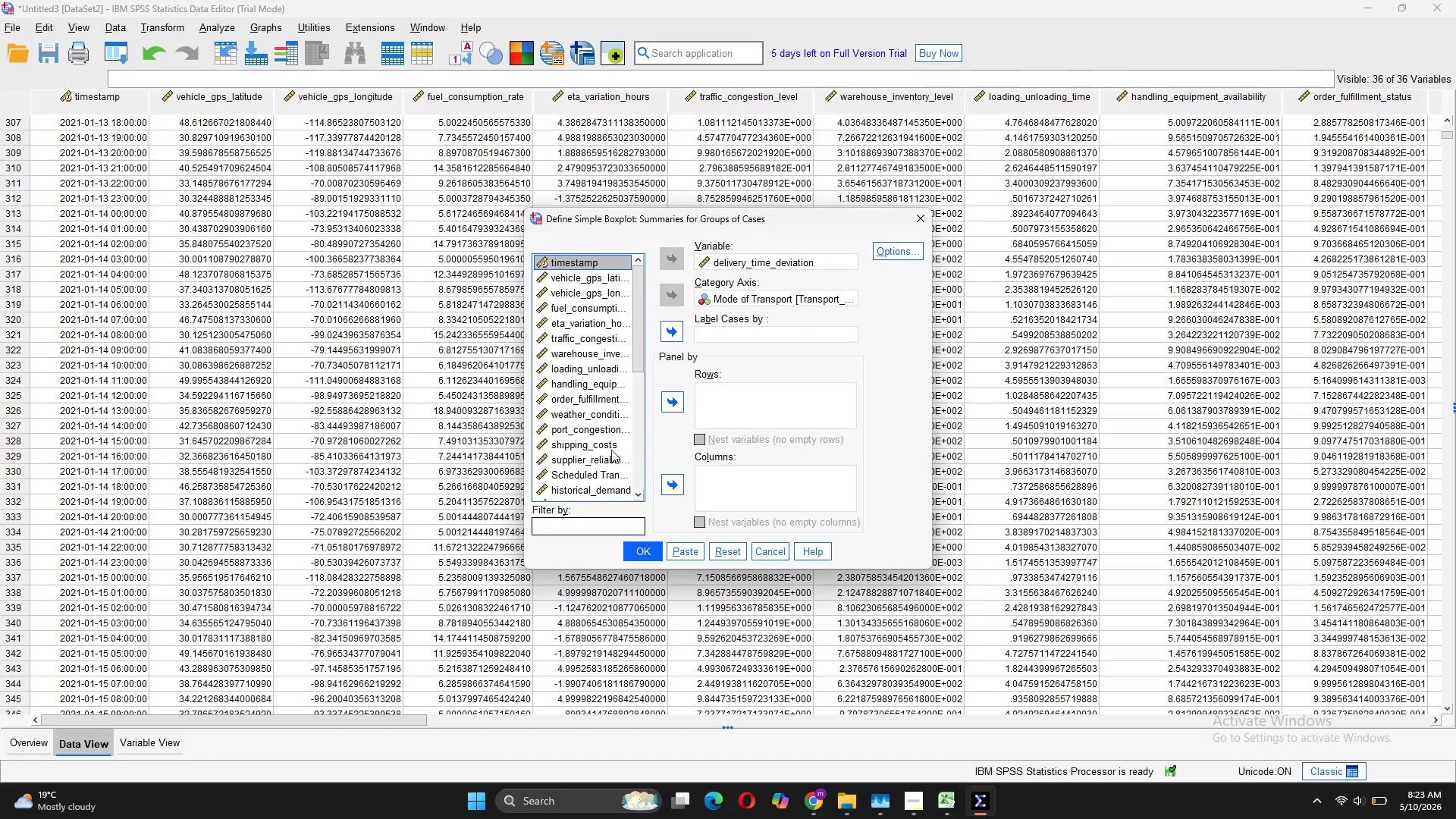 
scroll: coordinate [570, 443], scroll_direction: down, amount: 4.0
 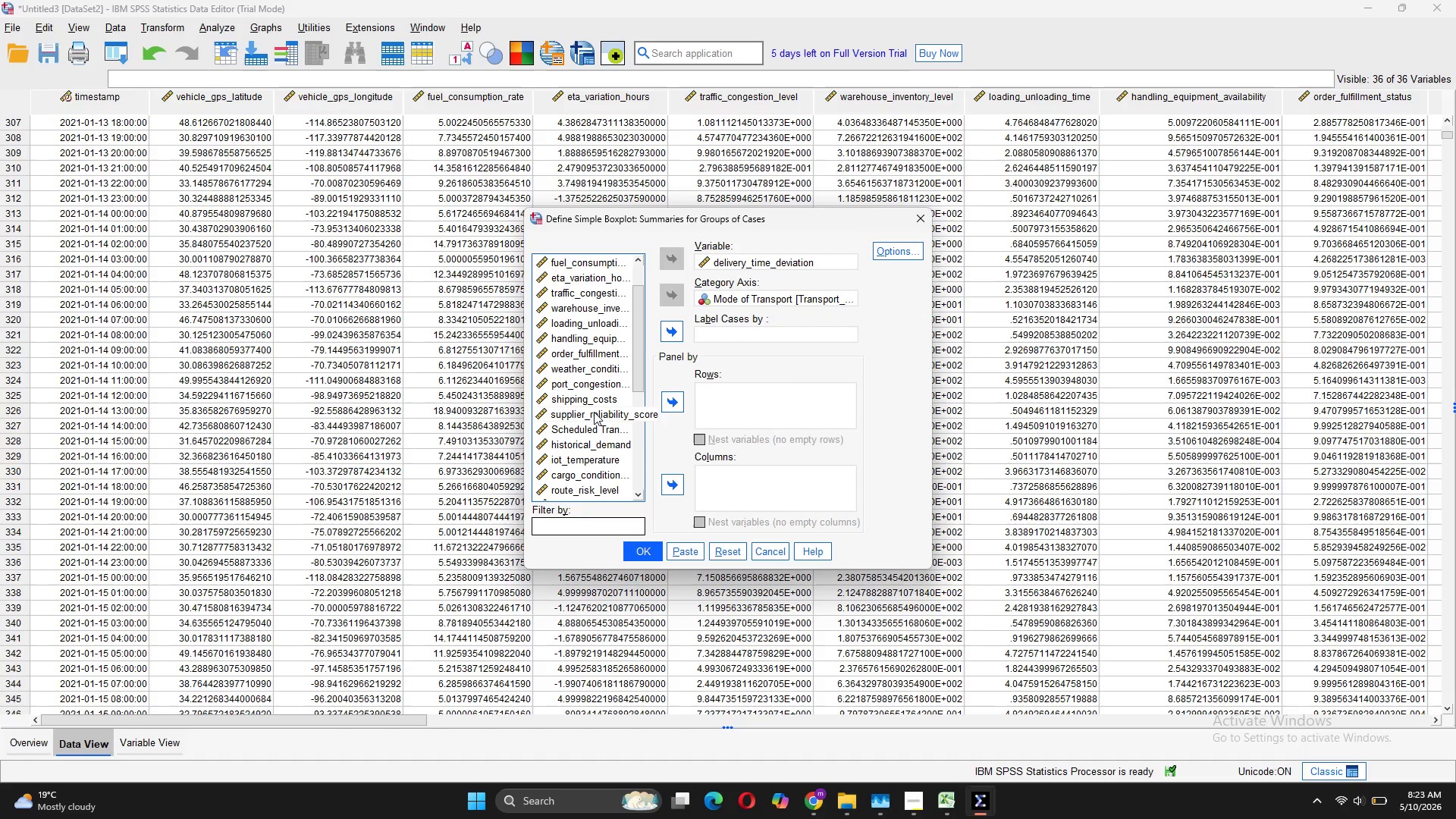 
left_click([590, 402])
 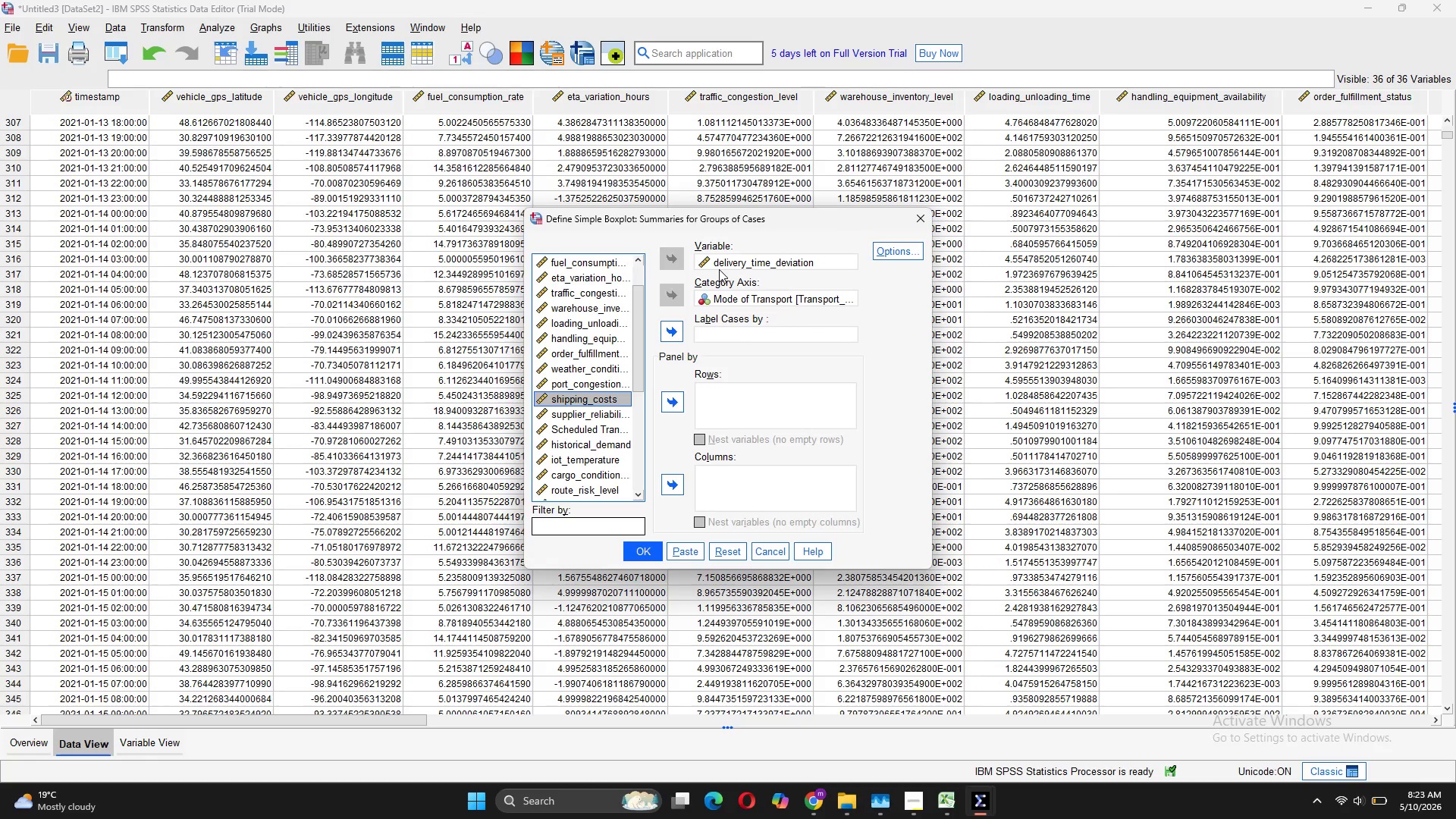 
double_click([675, 259])
 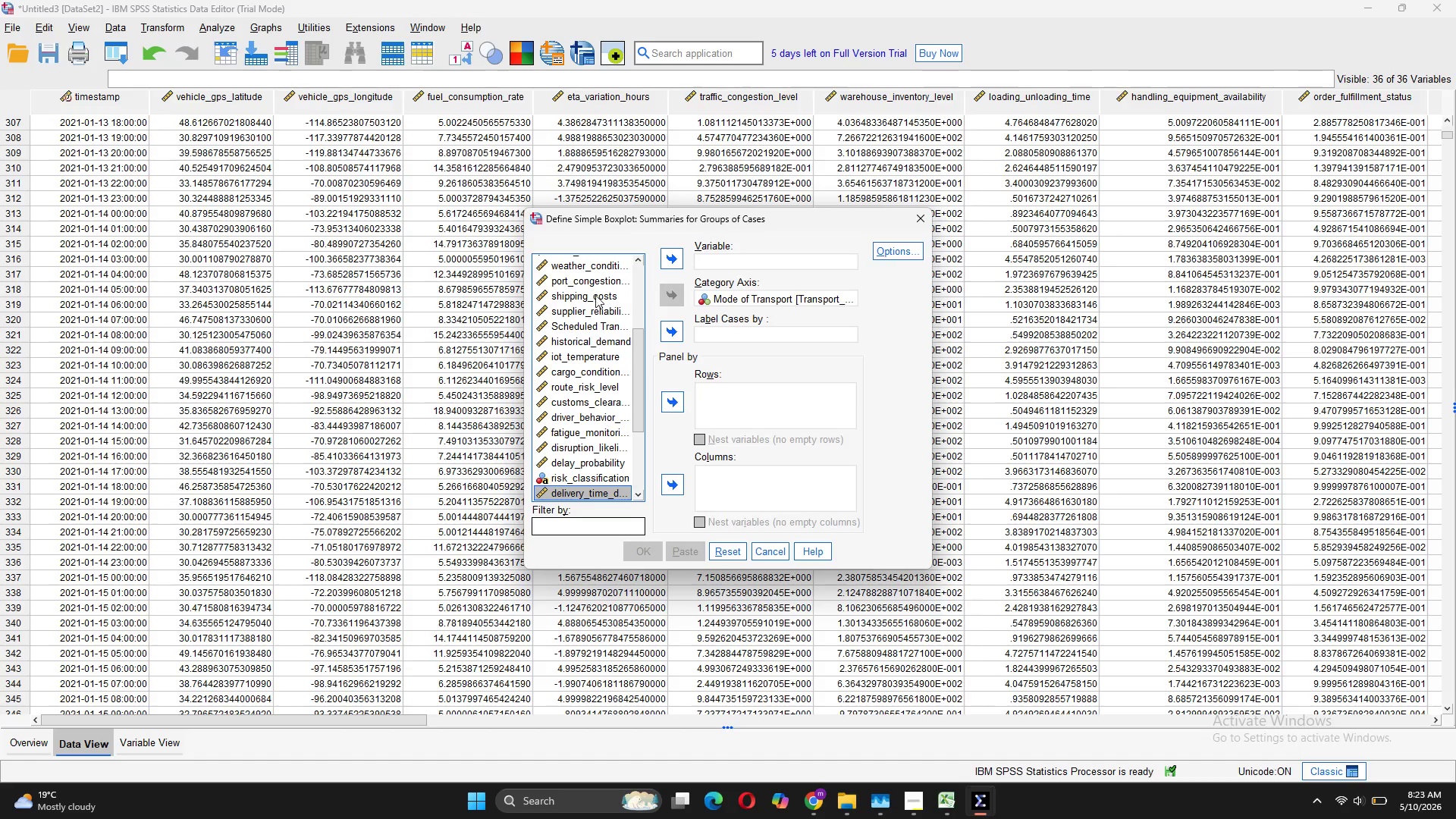 
left_click_drag(start_coordinate=[601, 293], to_coordinate=[606, 293])
 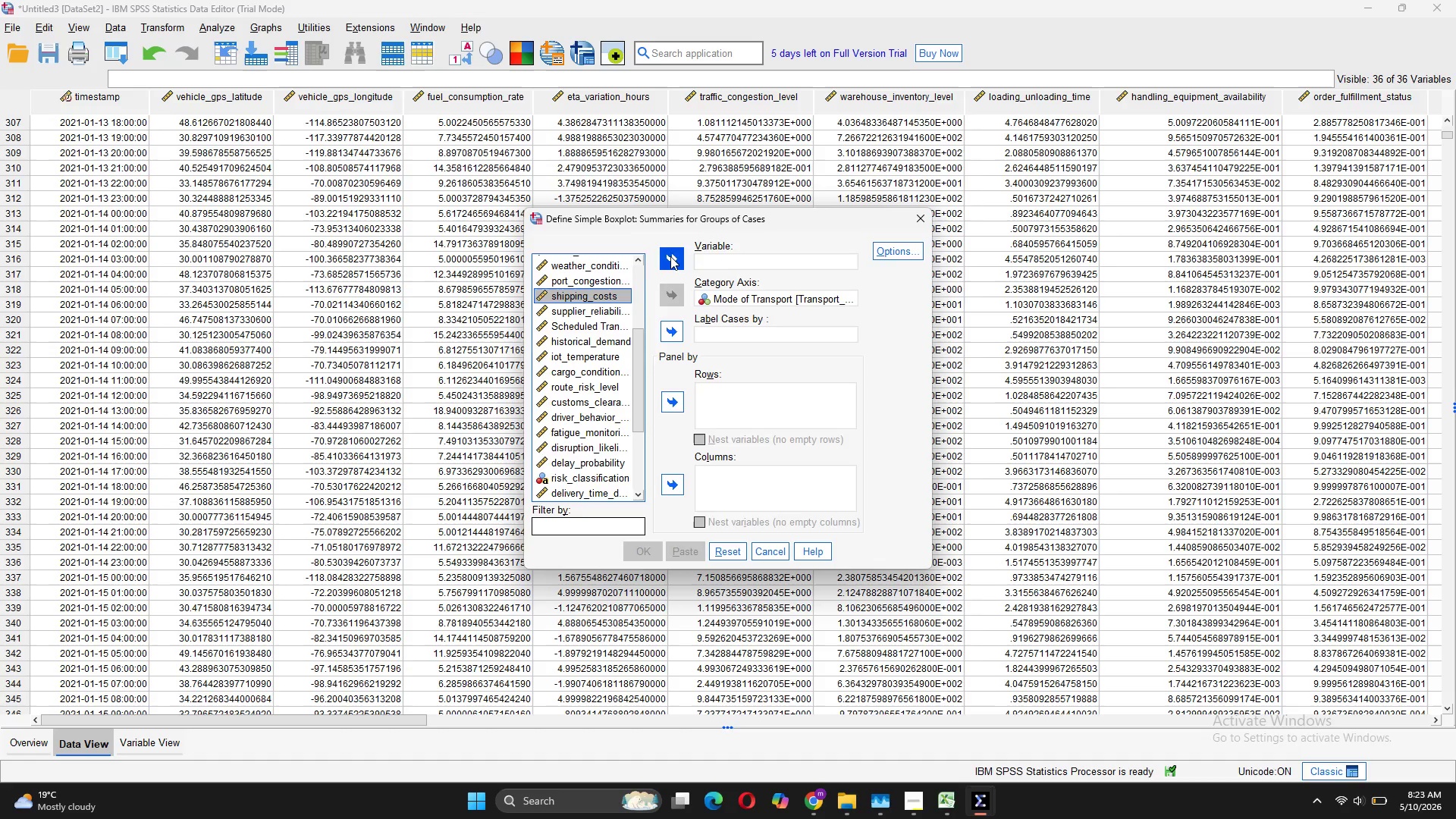 
left_click([670, 256])
 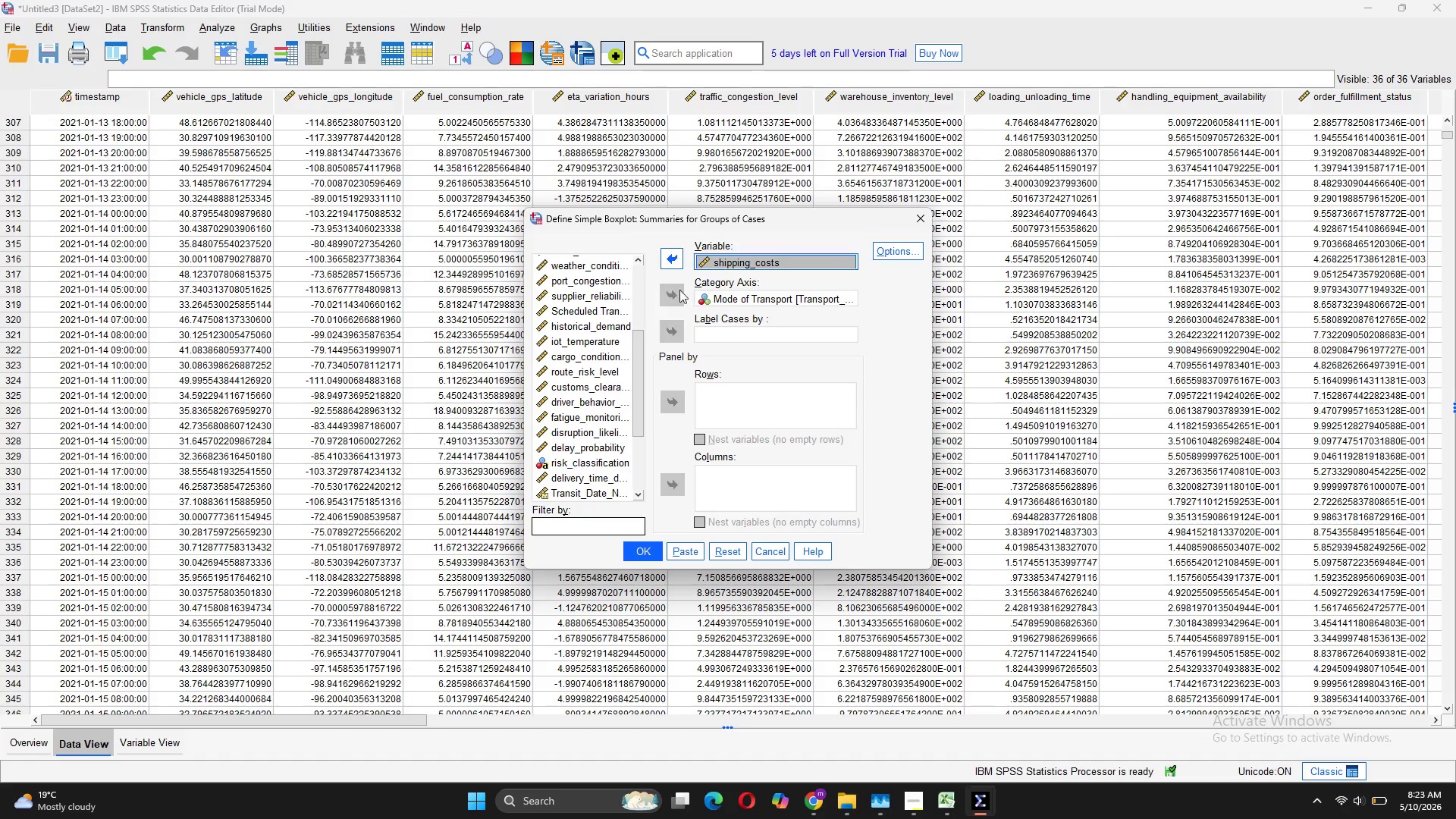 
left_click([698, 293])
 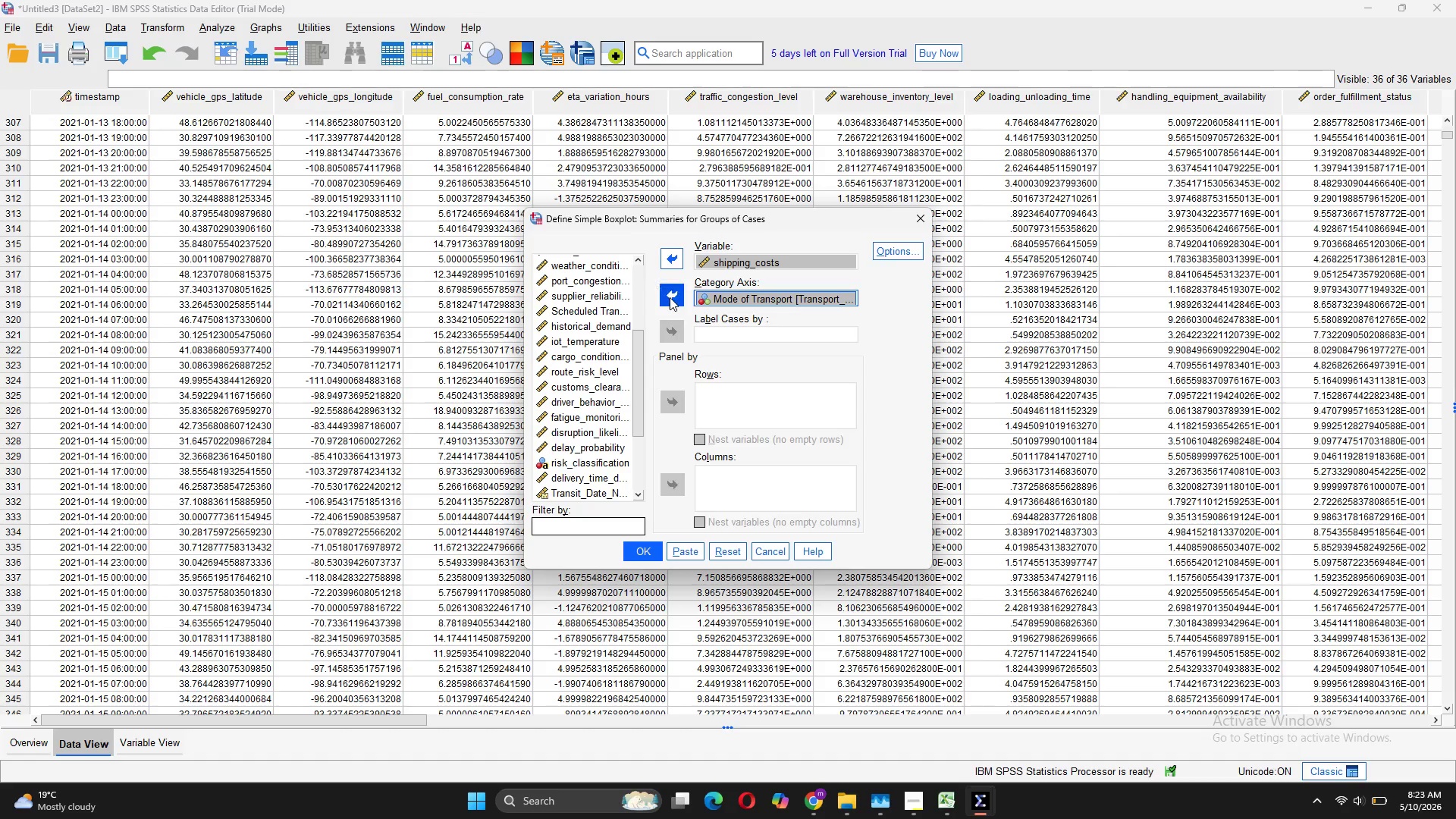 
left_click([672, 297])
 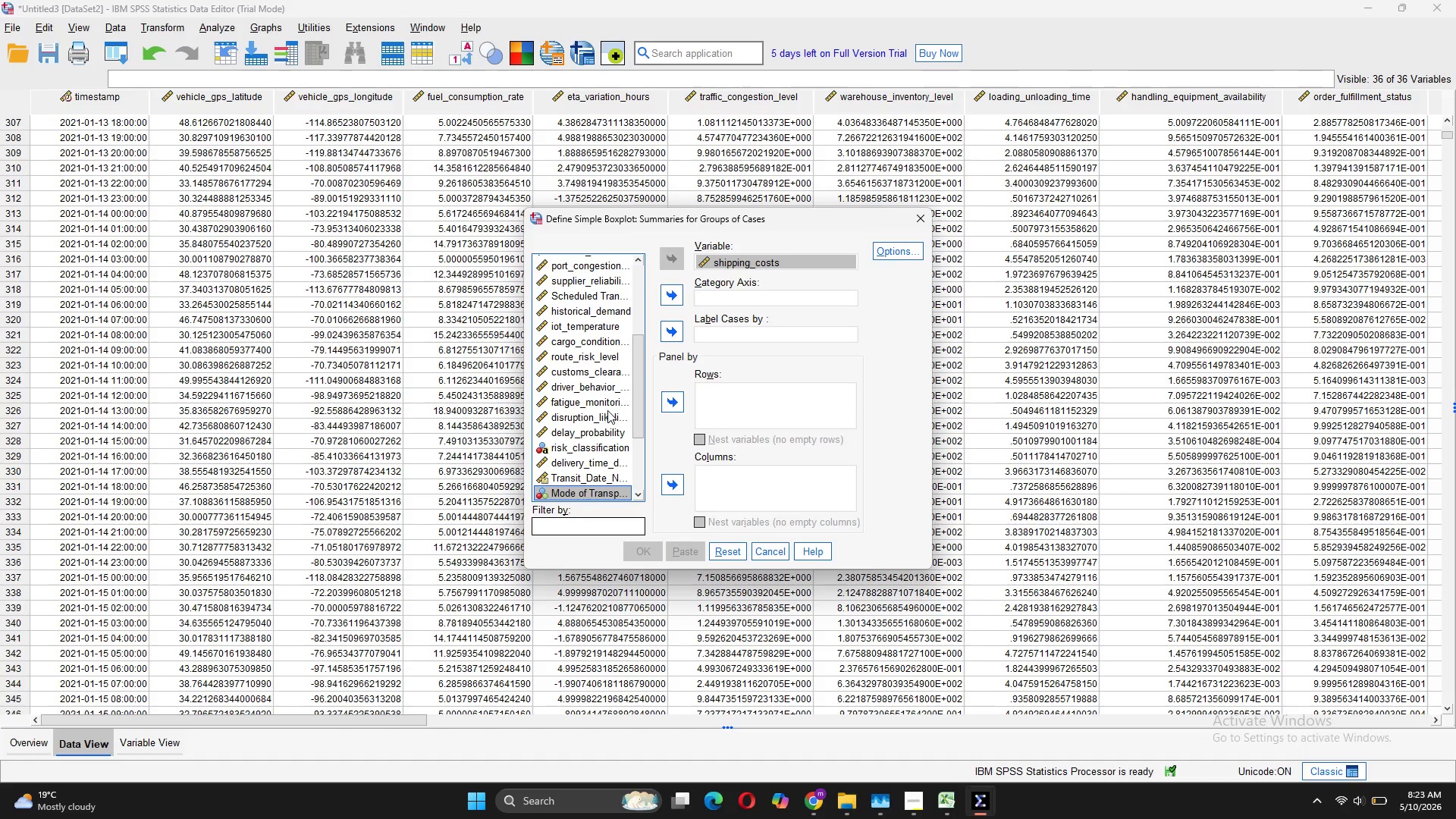 
scroll: coordinate [608, 411], scroll_direction: down, amount: 8.0
 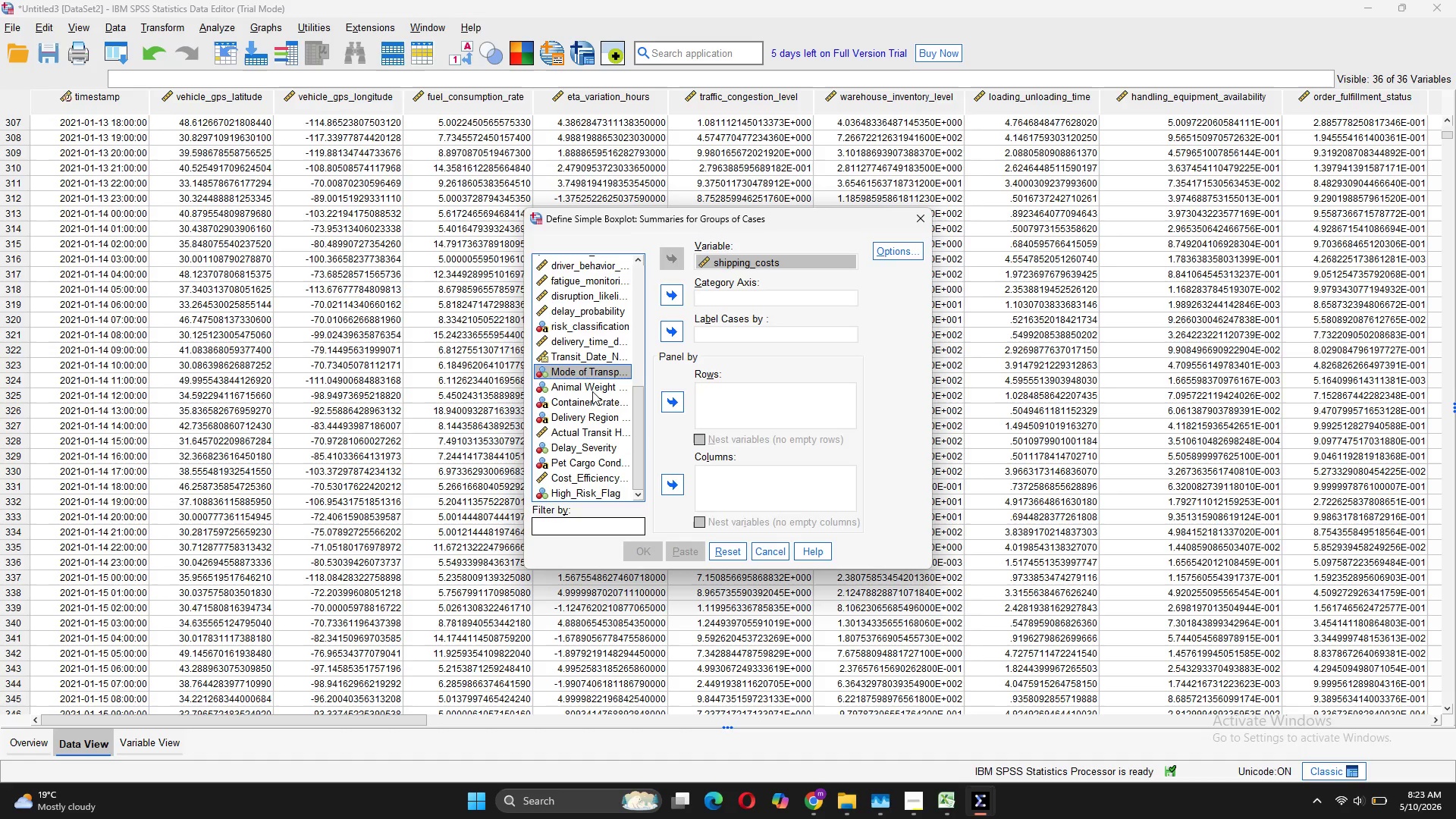 
left_click([598, 382])
 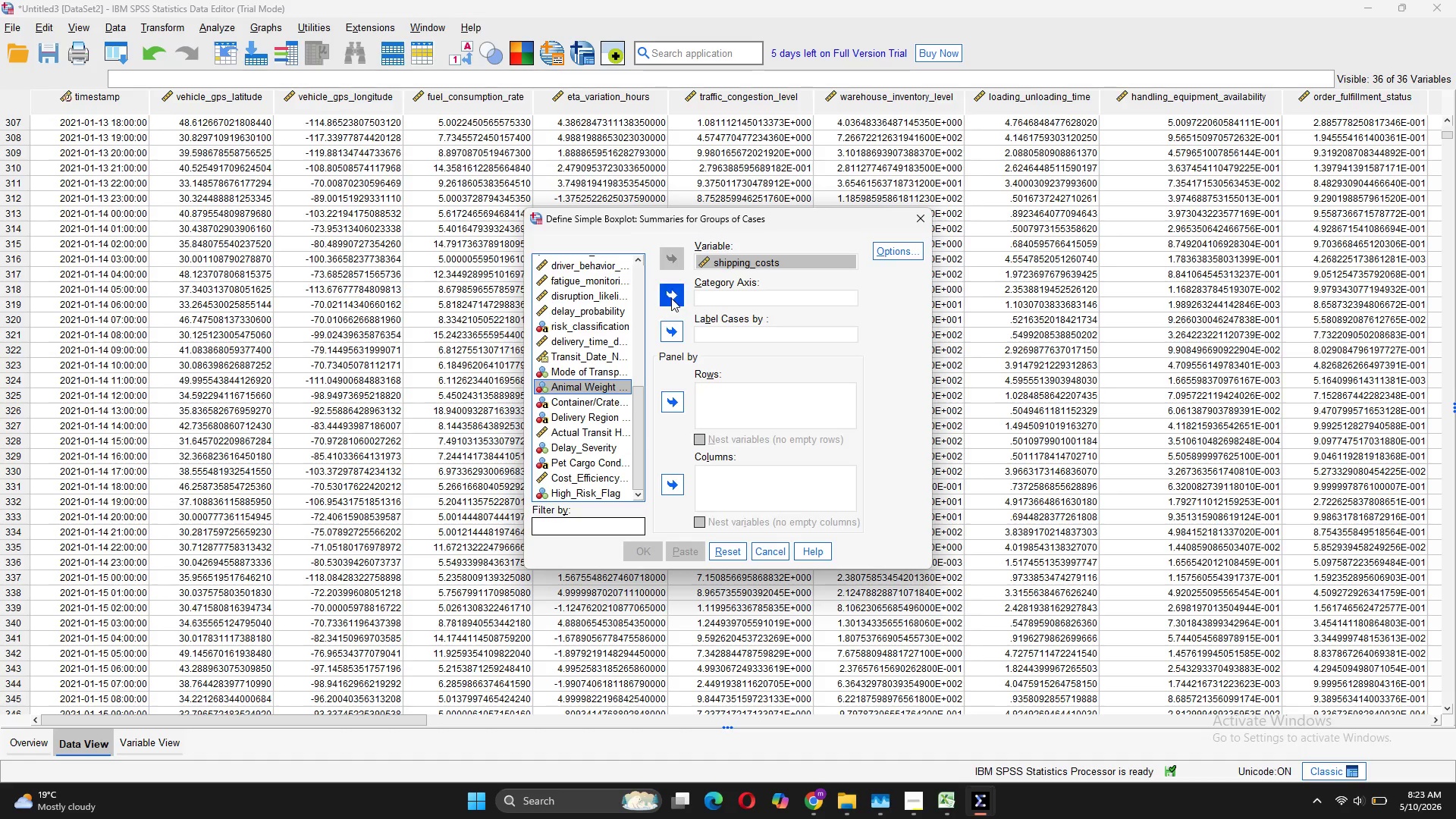 
left_click([673, 296])
 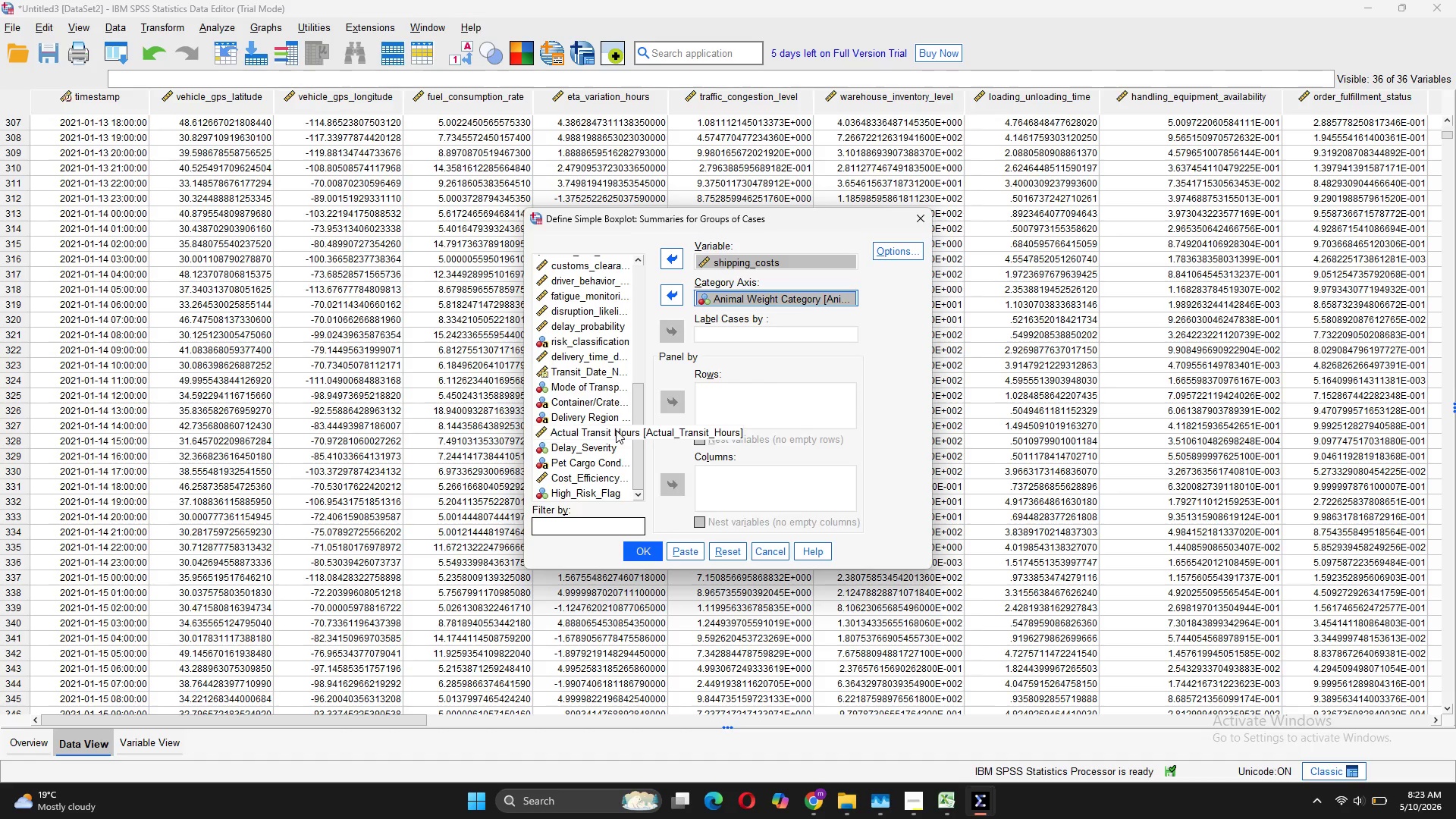 
wait(9.39)
 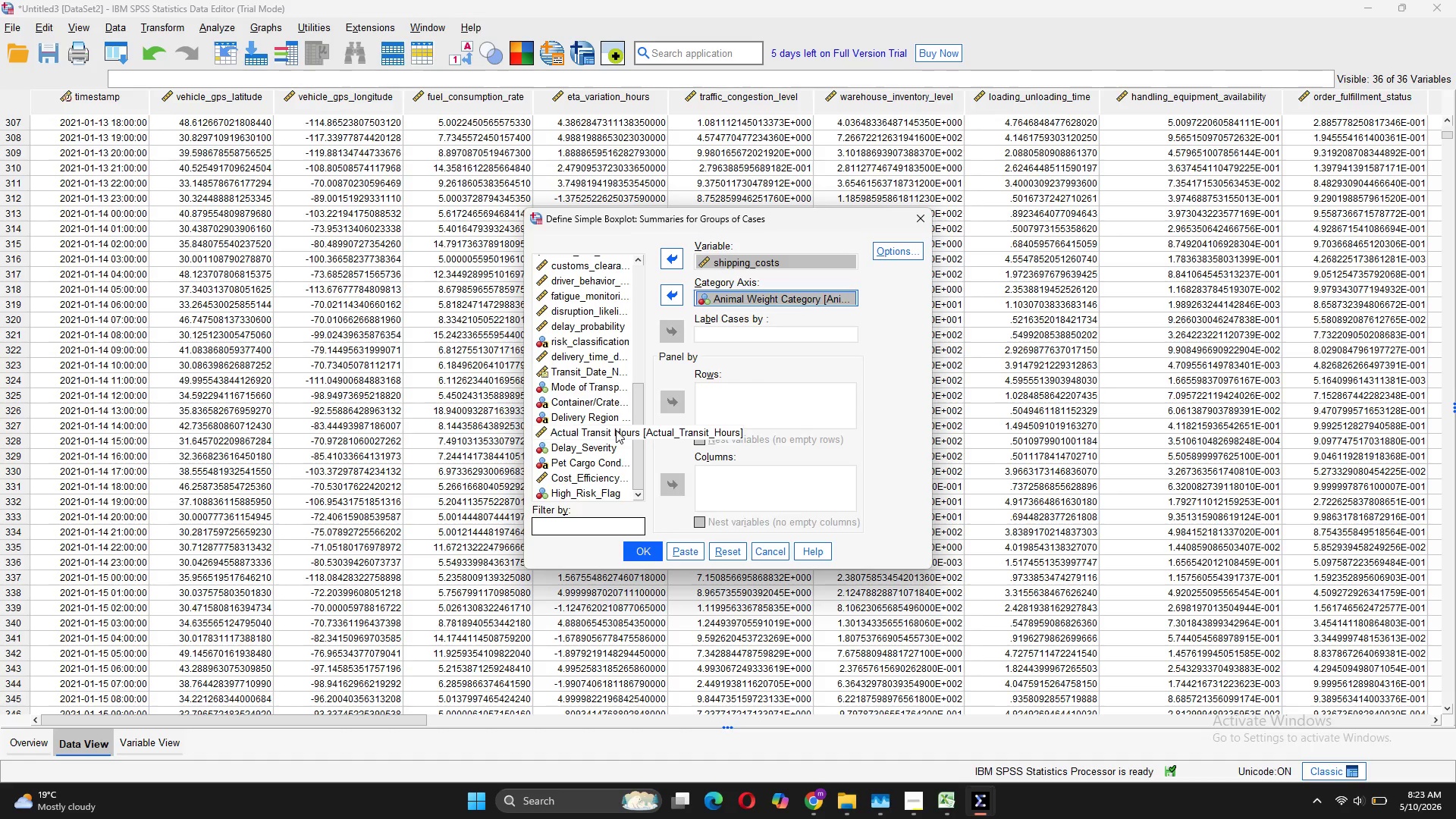 
left_click([258, 22])
 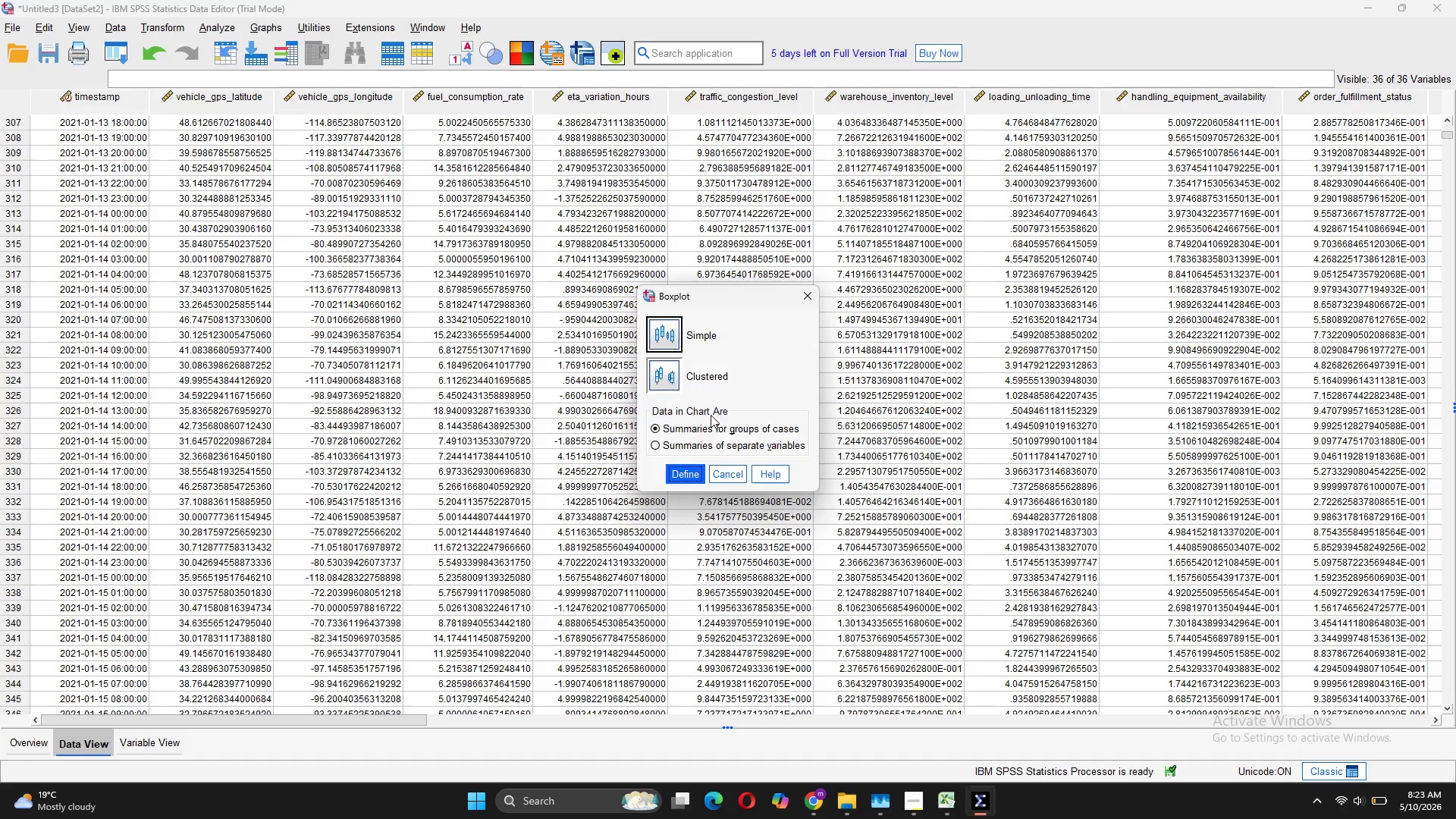 
left_click([690, 473])
 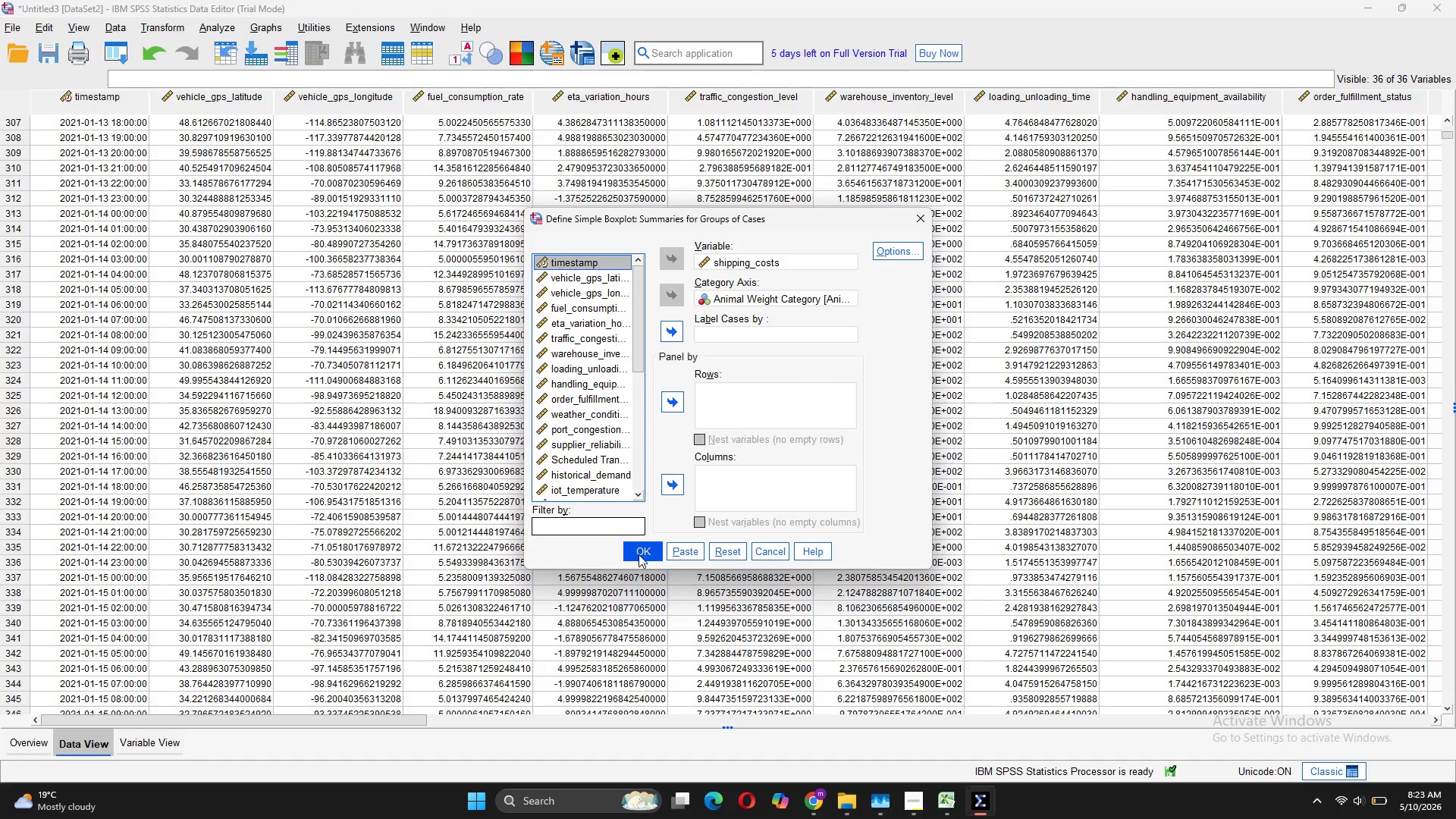 
left_click([642, 552])
 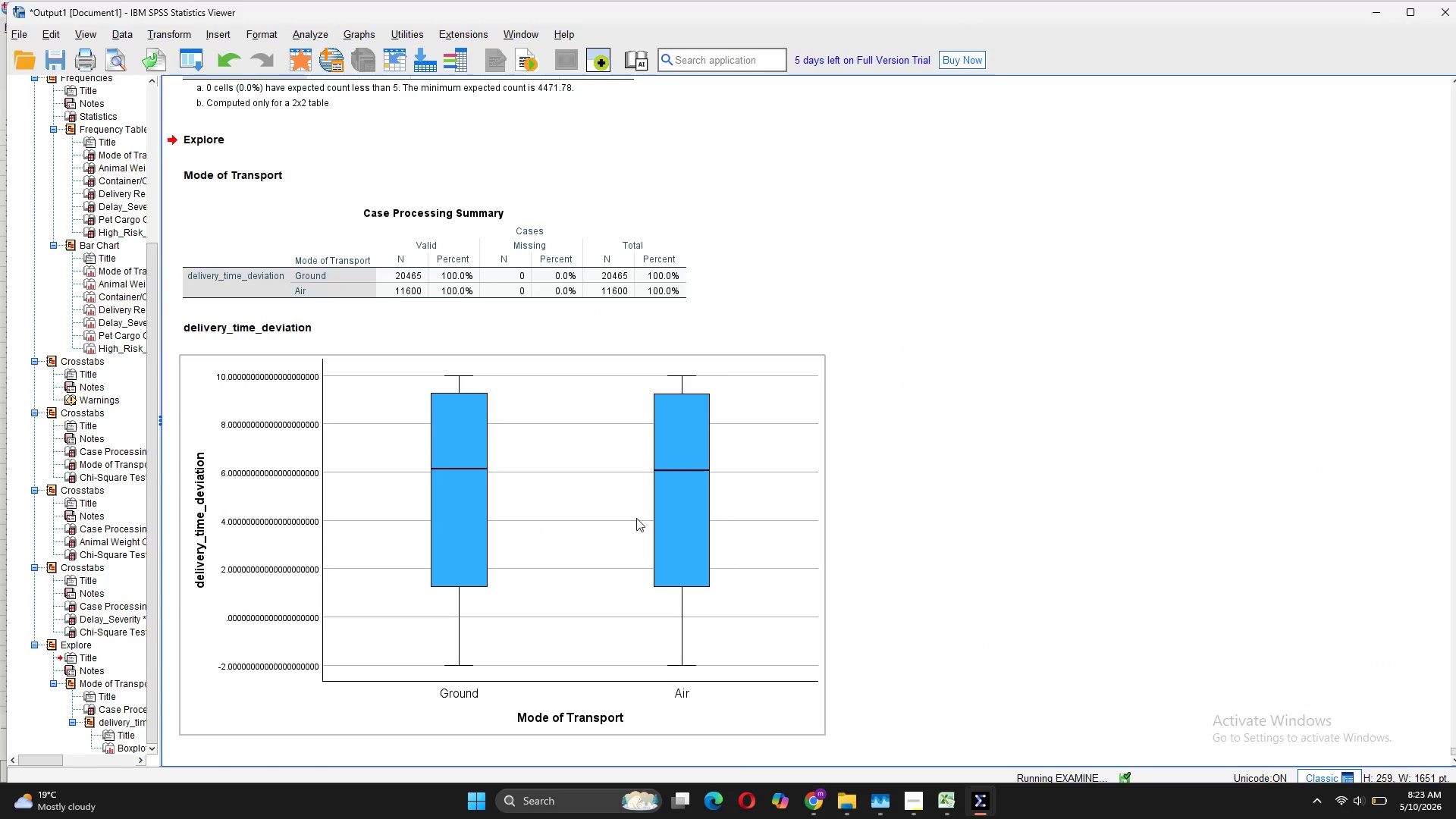 
scroll: coordinate [636, 518], scroll_direction: down, amount: 6.0
 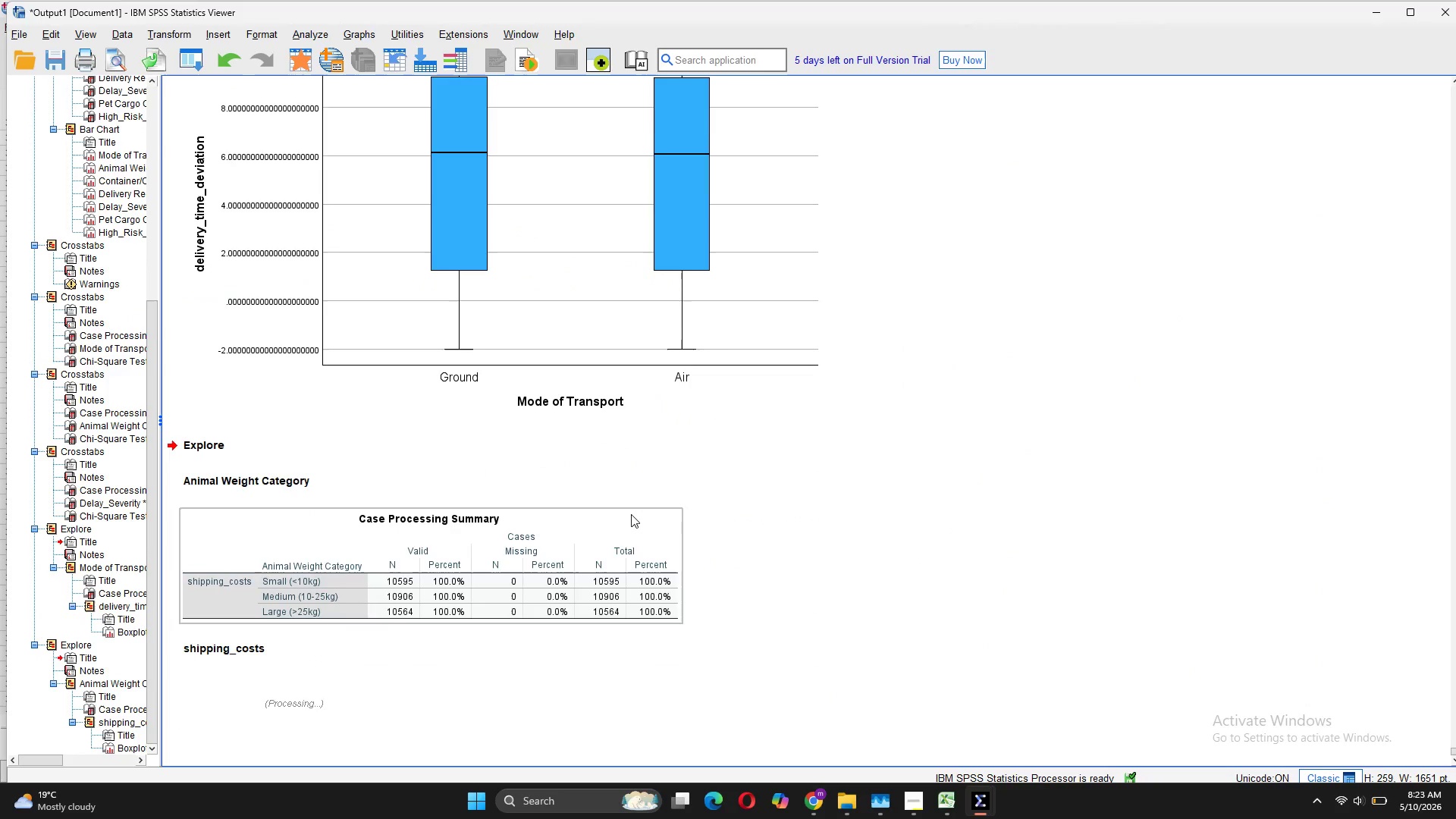 
scroll: coordinate [631, 514], scroll_direction: none, amount: 0.0
 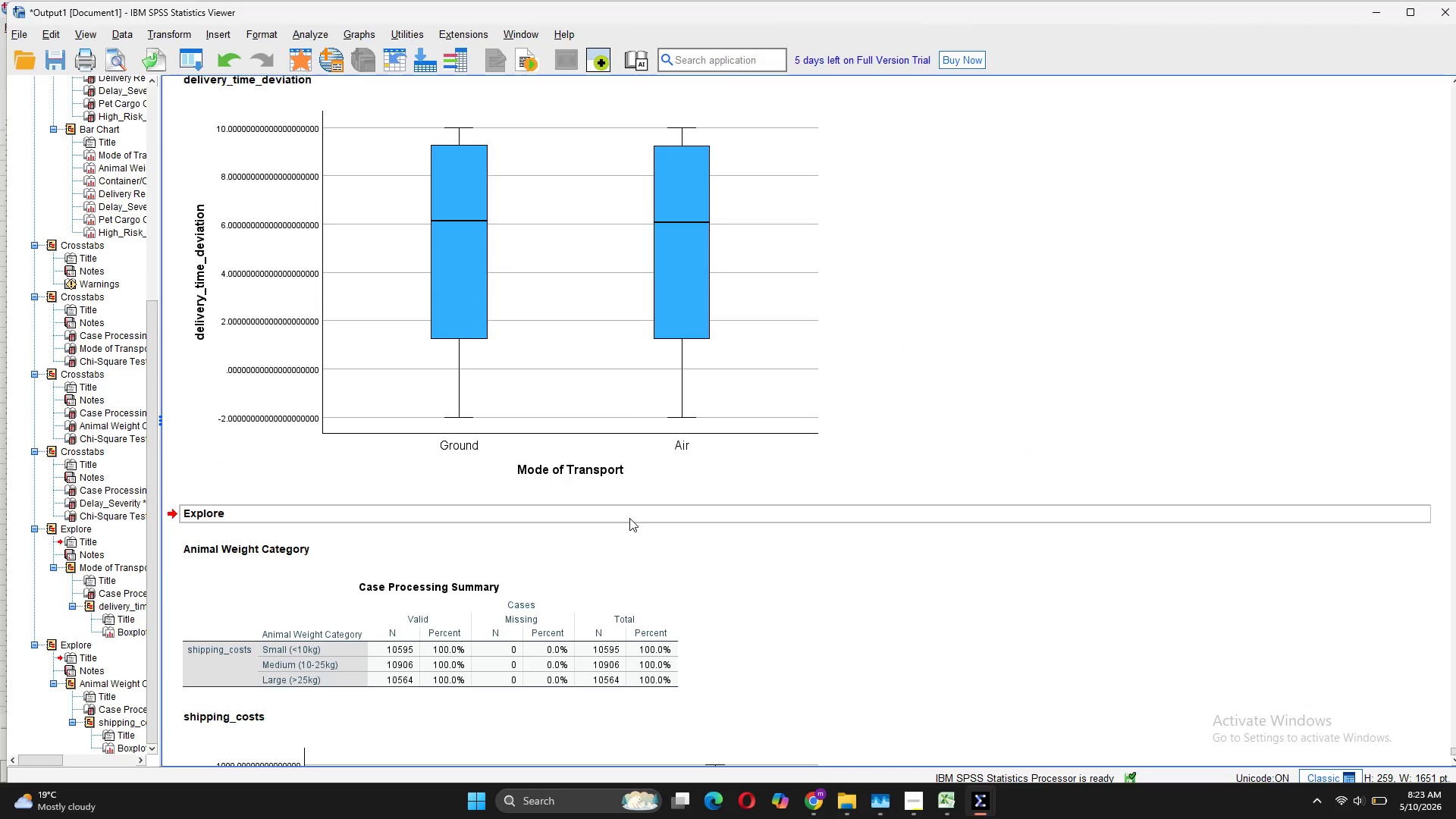 
scroll: coordinate [633, 512], scroll_direction: down, amount: 4.0
 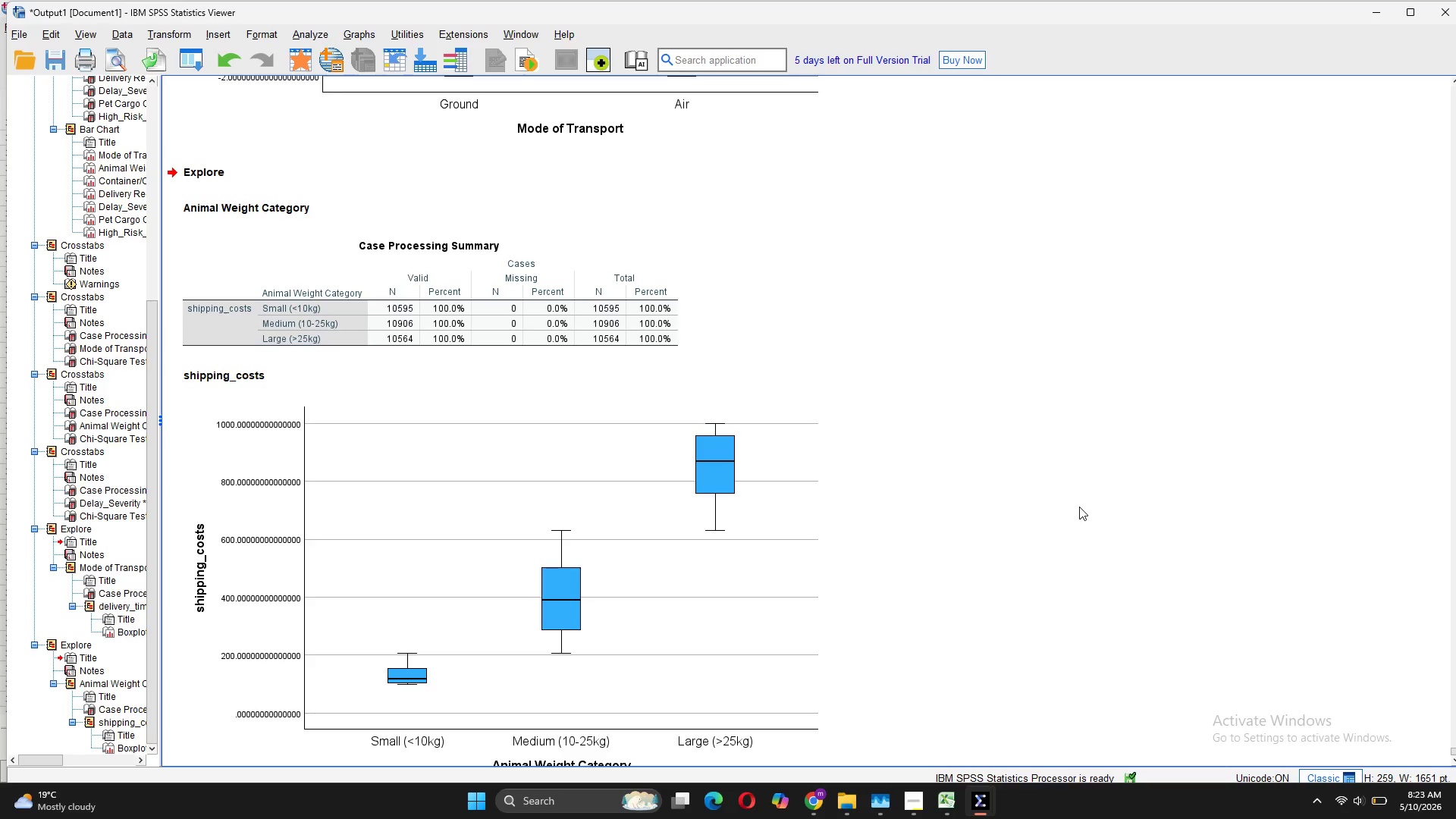 
wait(10.1)
 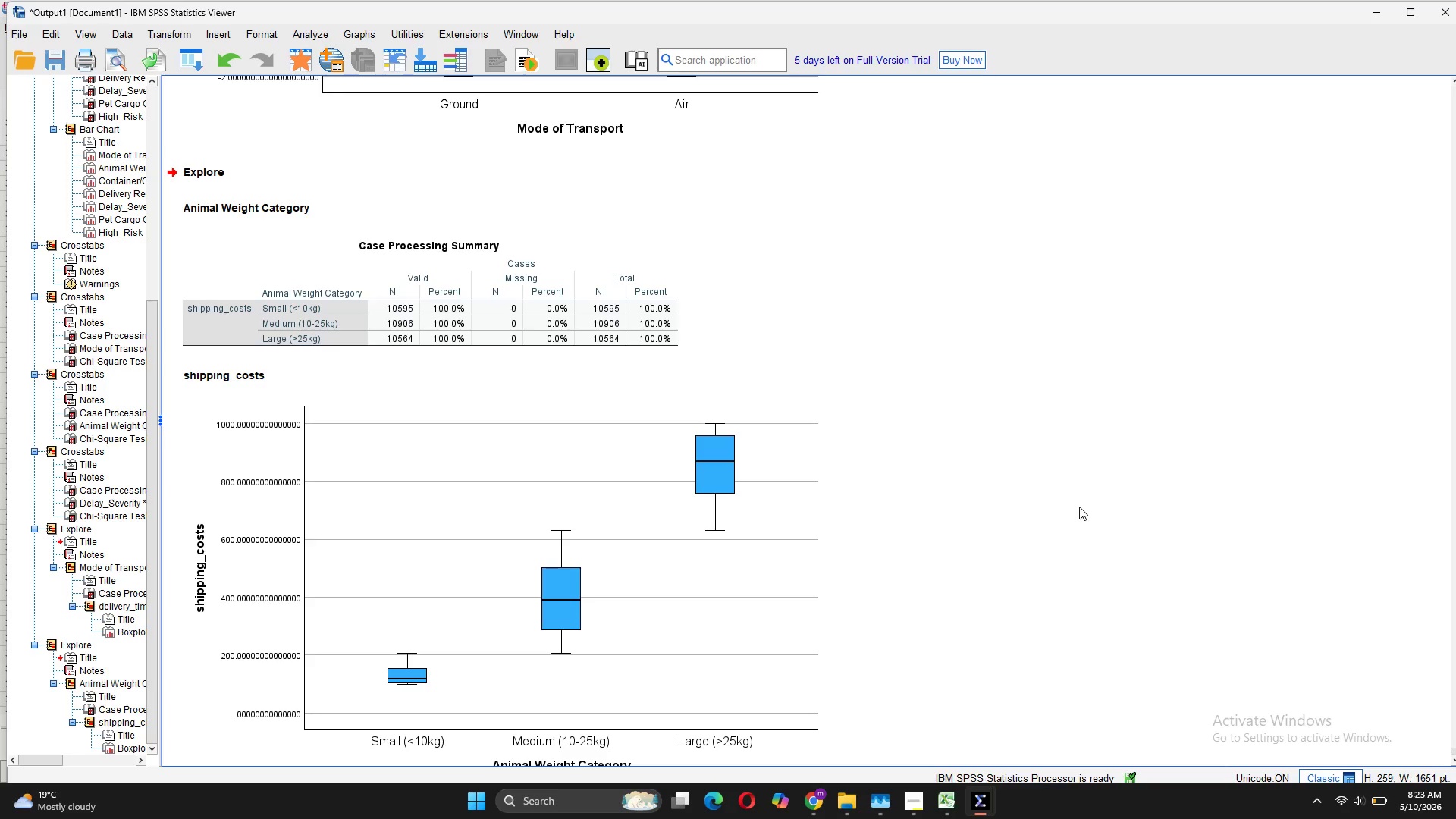 
left_click([1126, 697])
 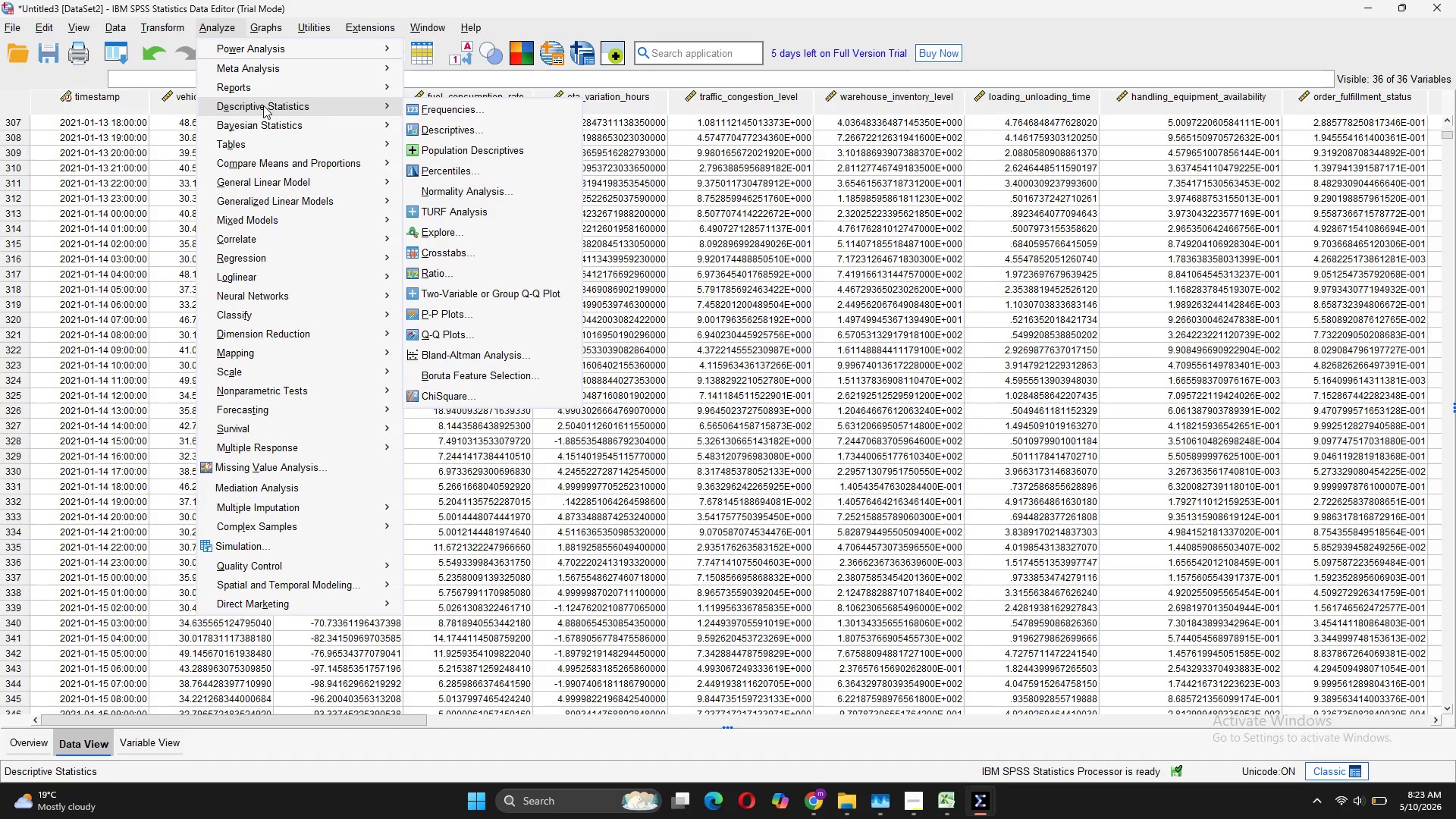 
wait(9.69)
 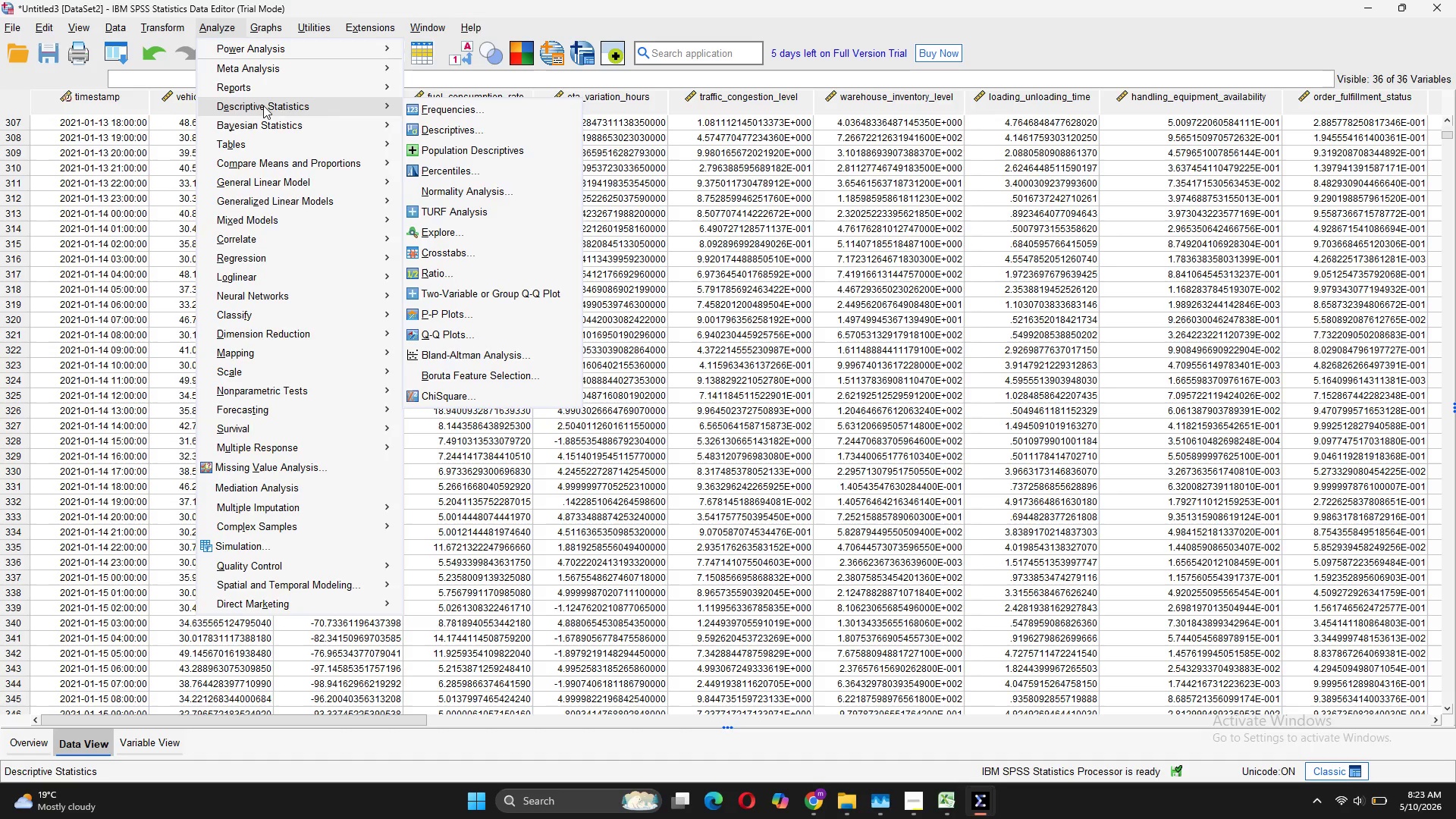 
mouse_move([286, 91])
 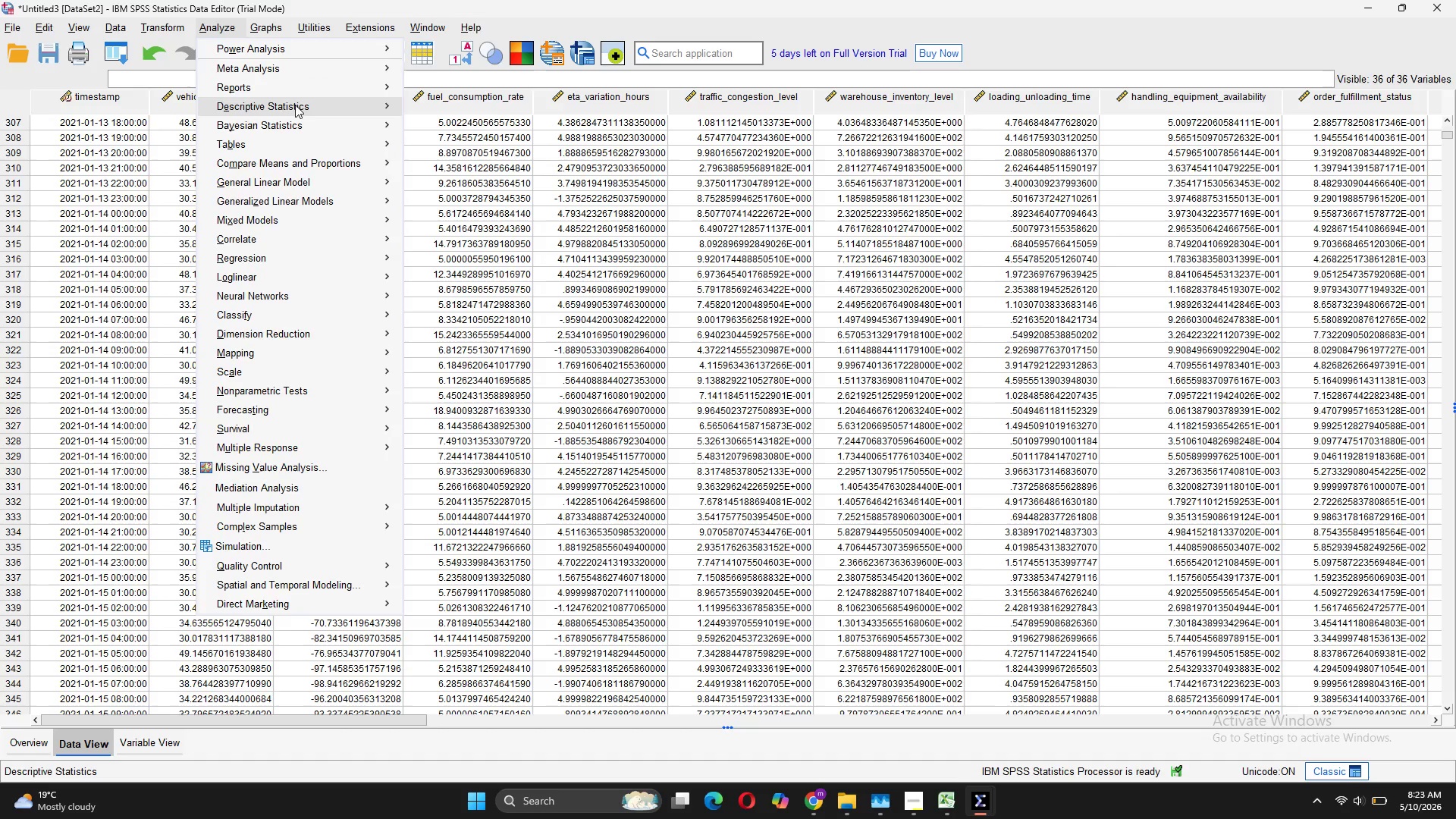 
mouse_move([317, 108])
 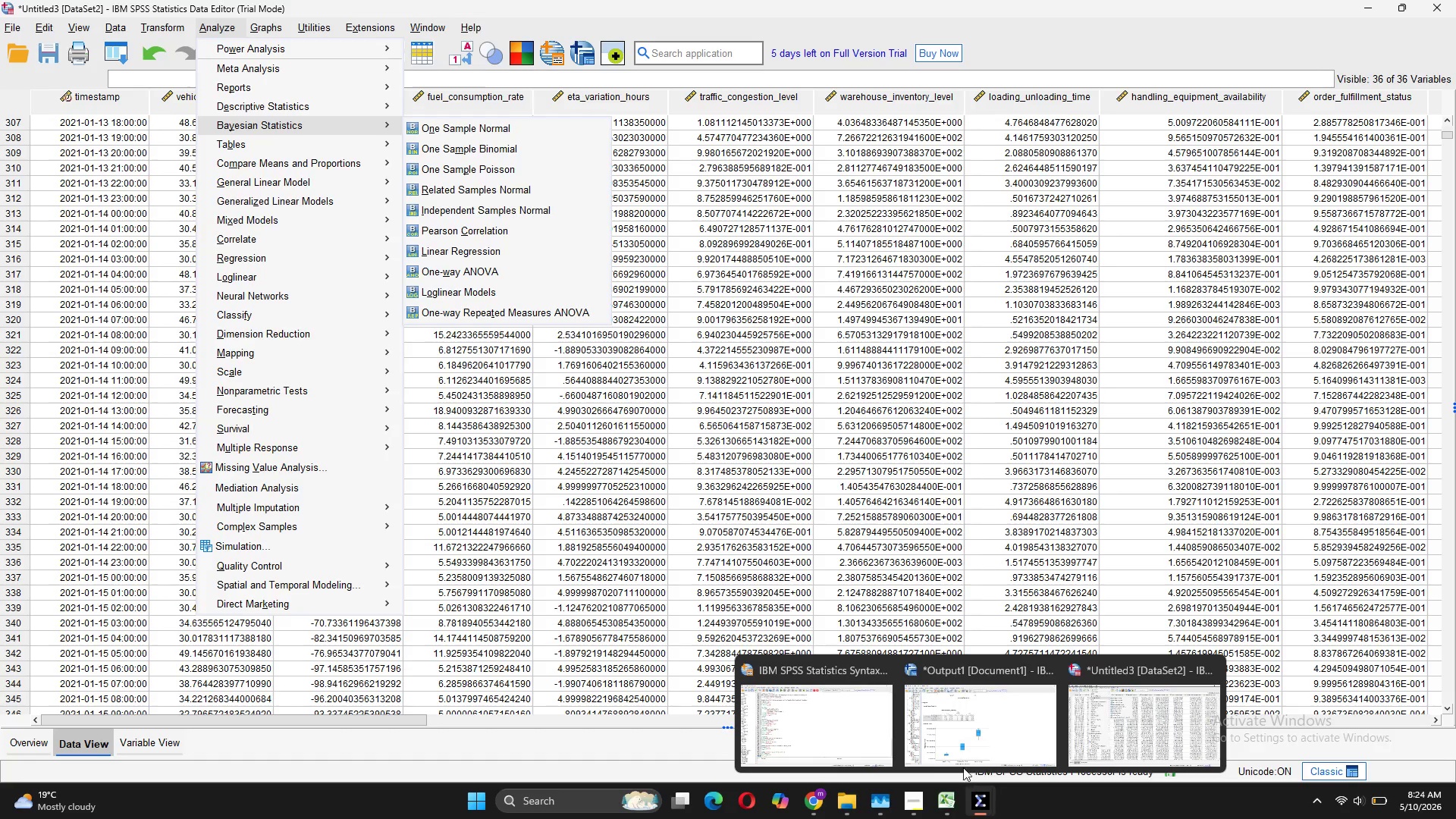 
left_click([798, 730])
 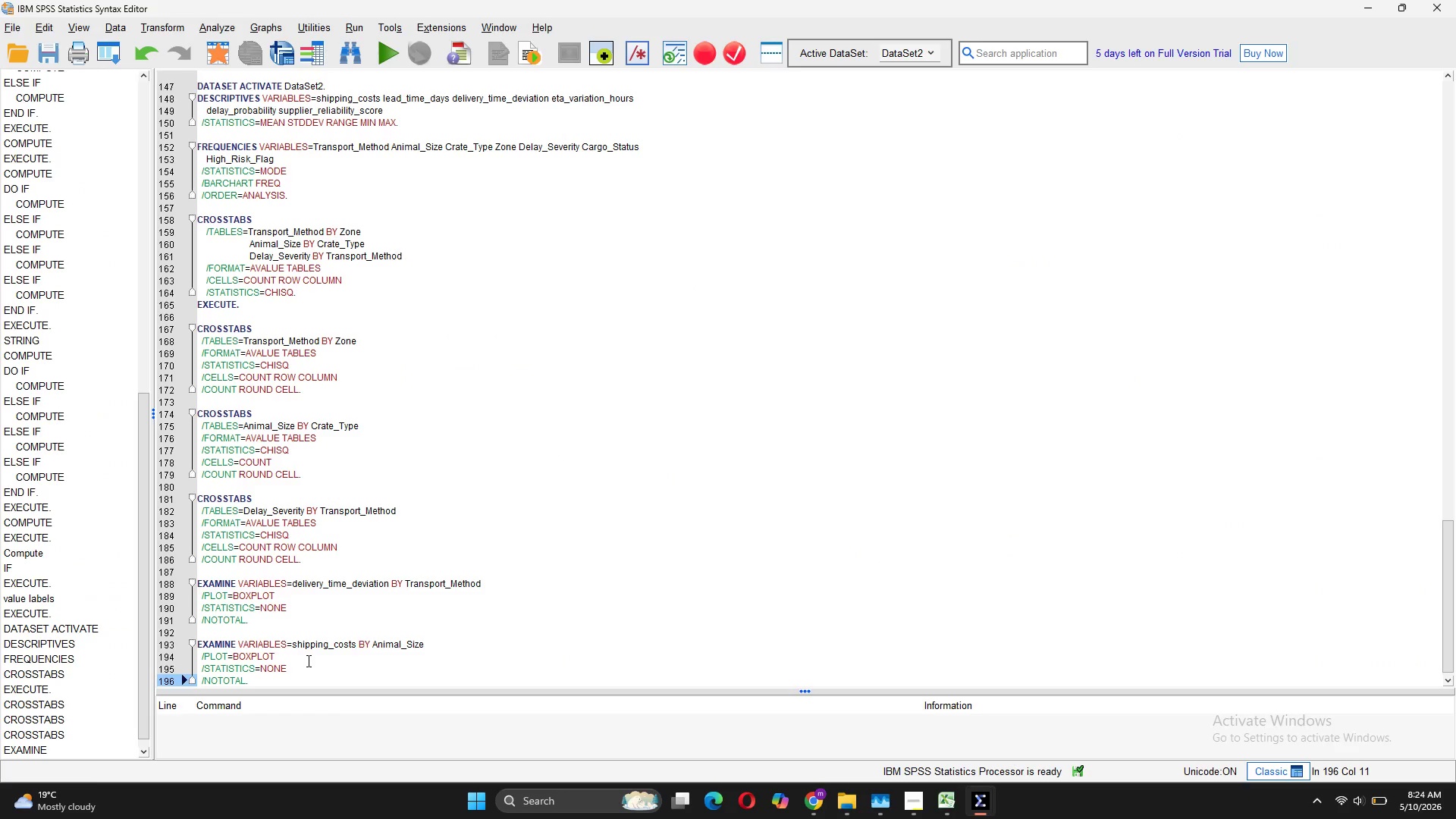 
key(Enter)
 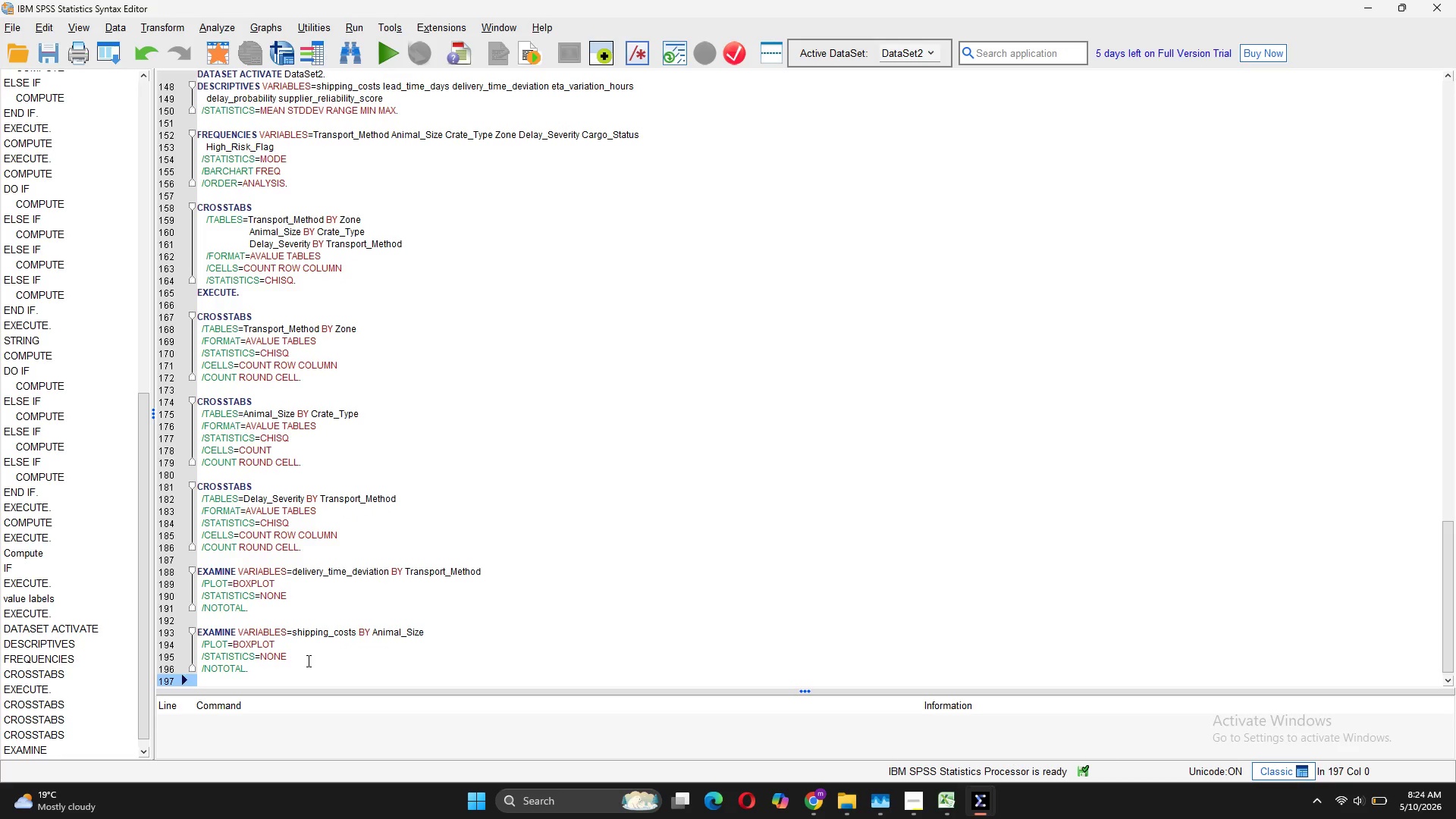 
type(correlat)
key(Tab)
key(Backspace)
key(Backspace)
key(Backspace)
 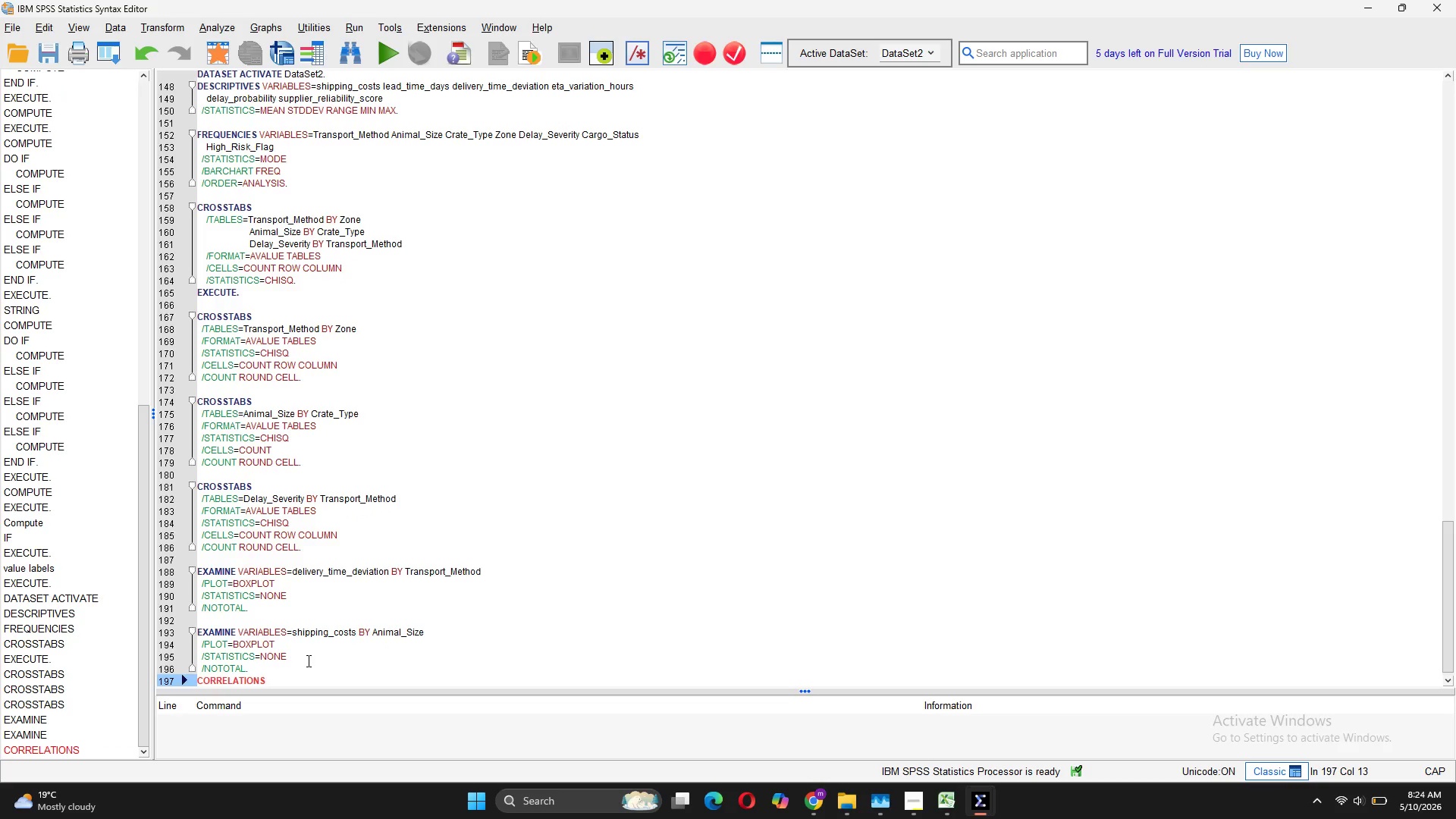 
hold_key(key=Backspace, duration=1.02)
 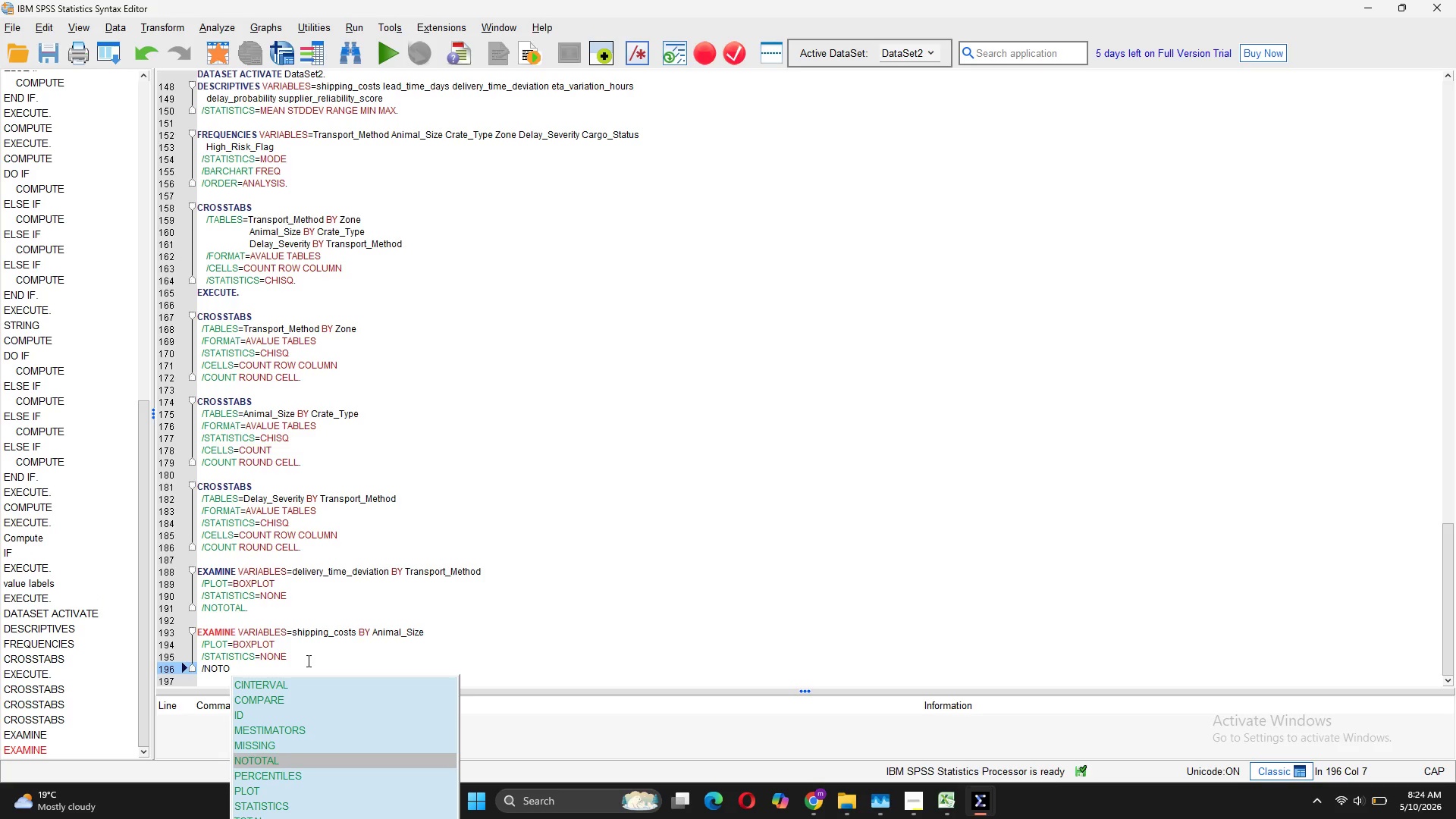 
key(Control+Z)
 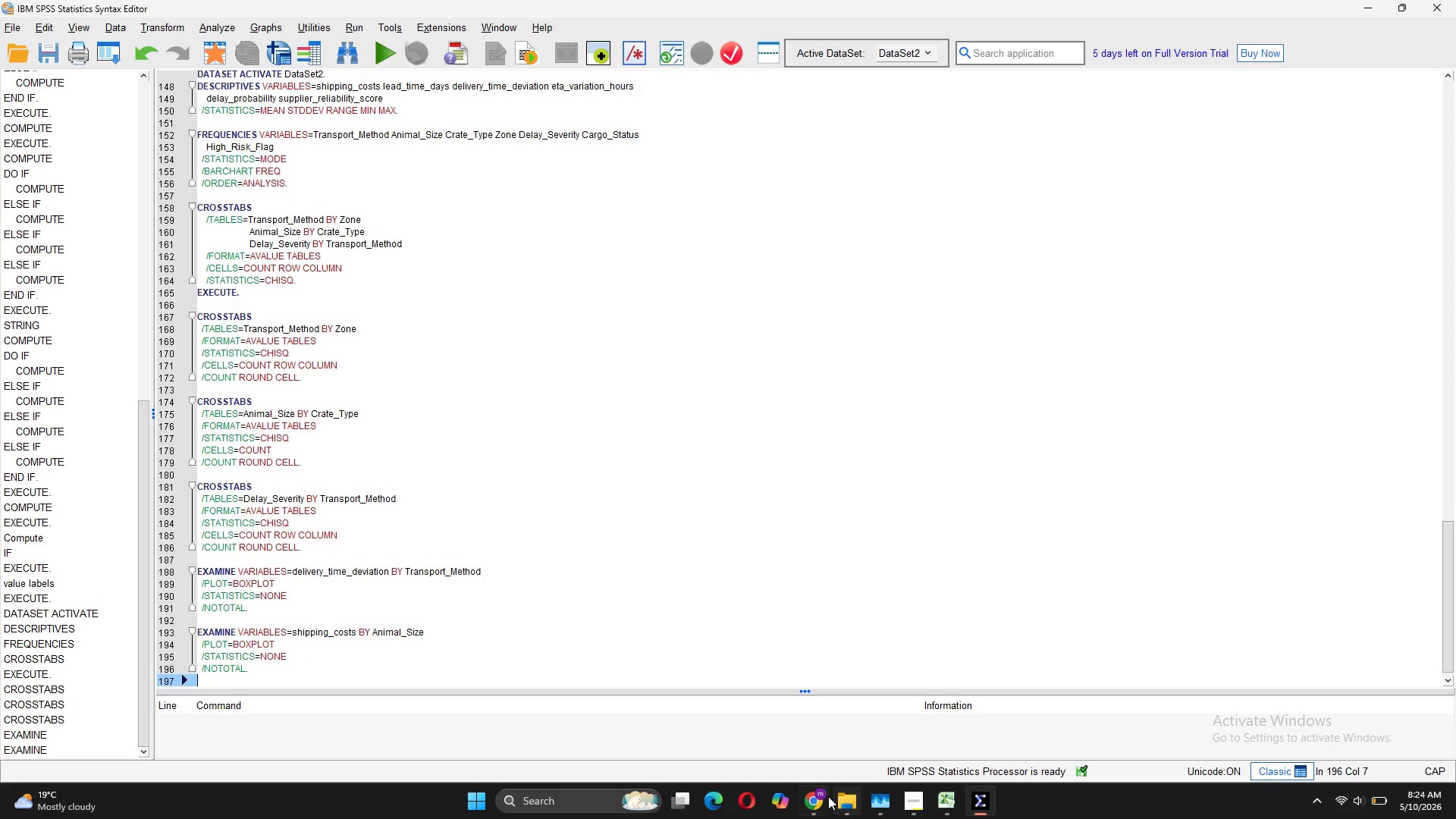 
left_click([827, 753])
 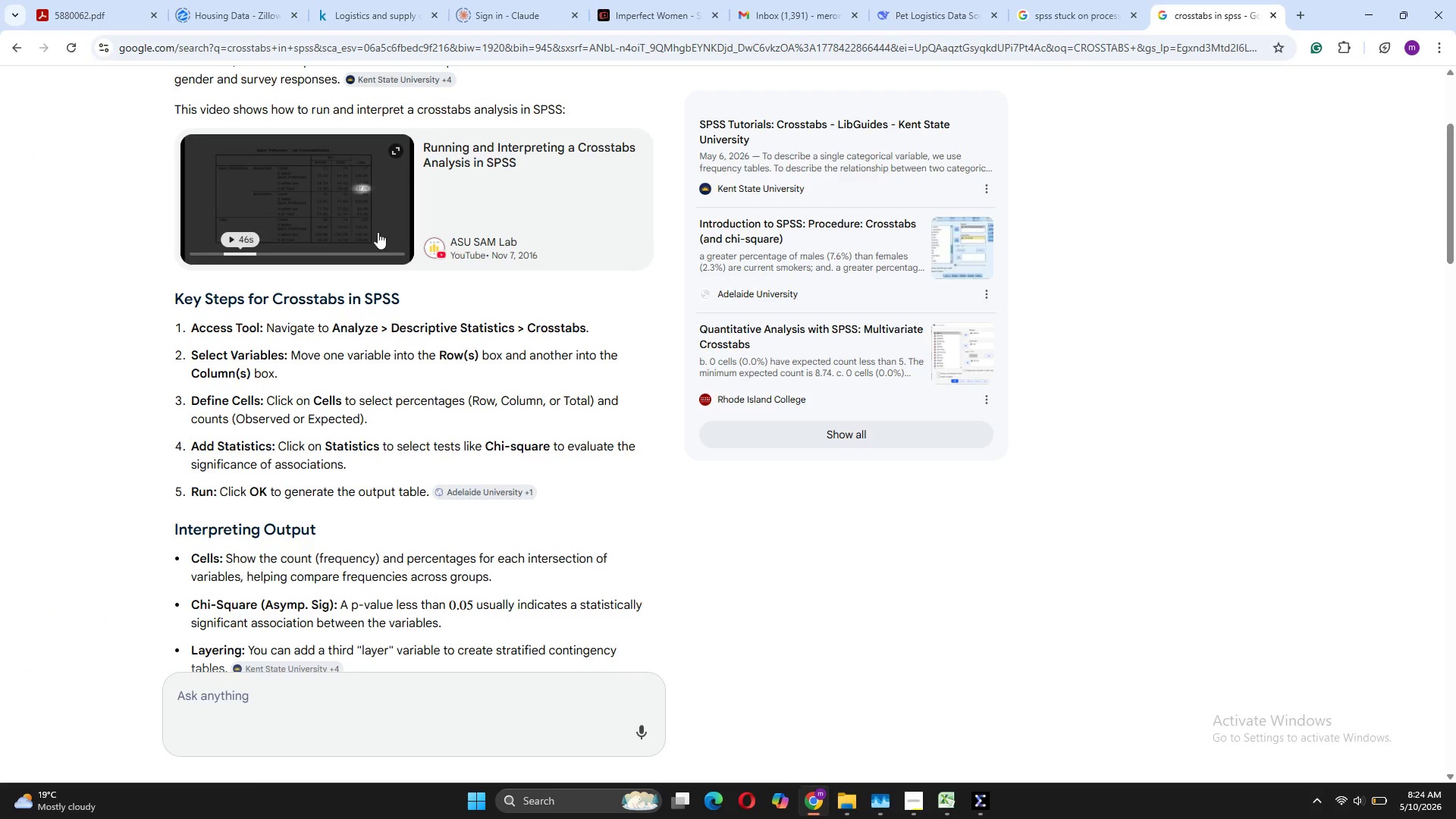 
scroll: coordinate [382, 234], scroll_direction: up, amount: 10.0
 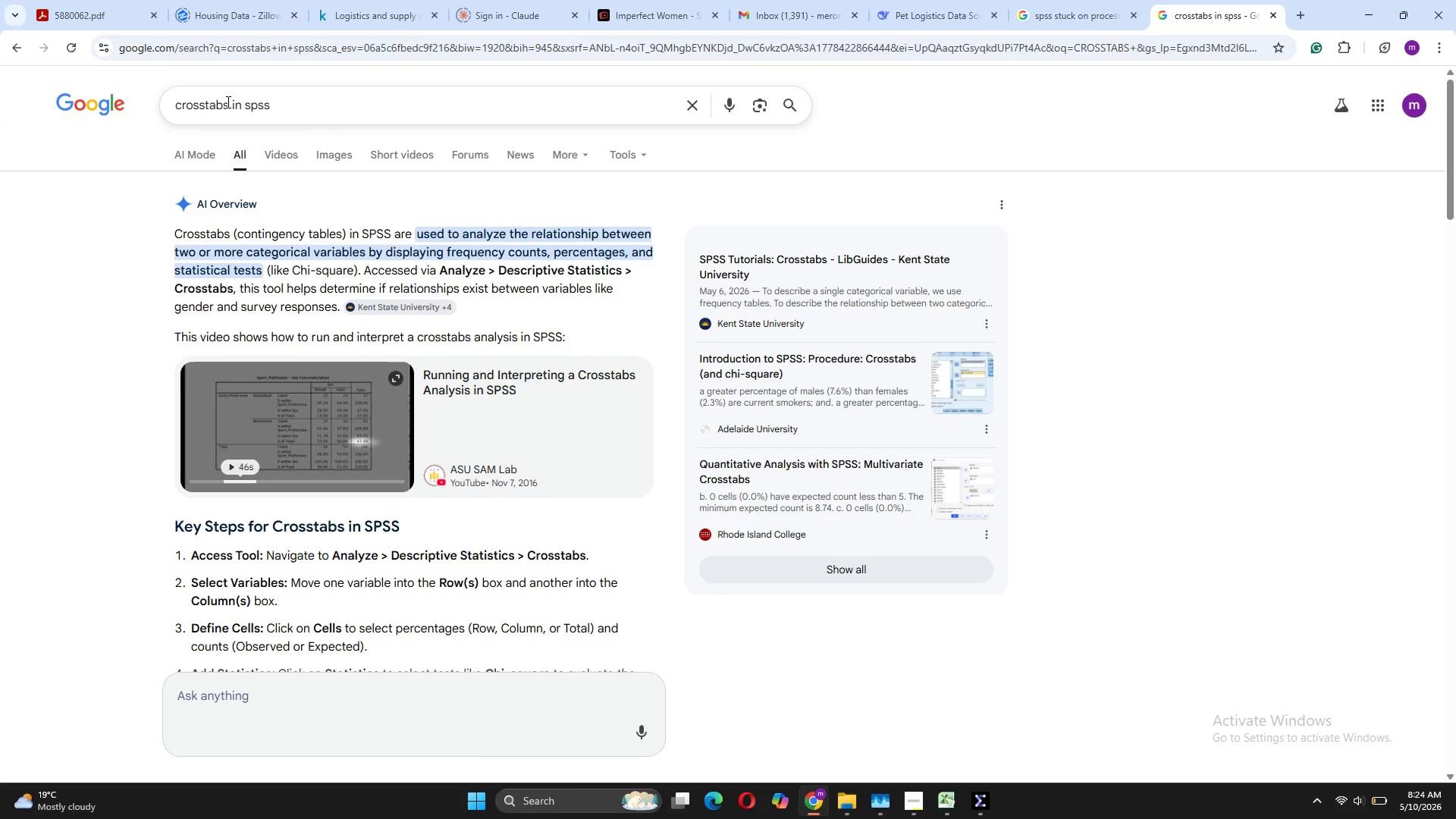 
left_click_drag(start_coordinate=[230, 102], to_coordinate=[177, 103])
 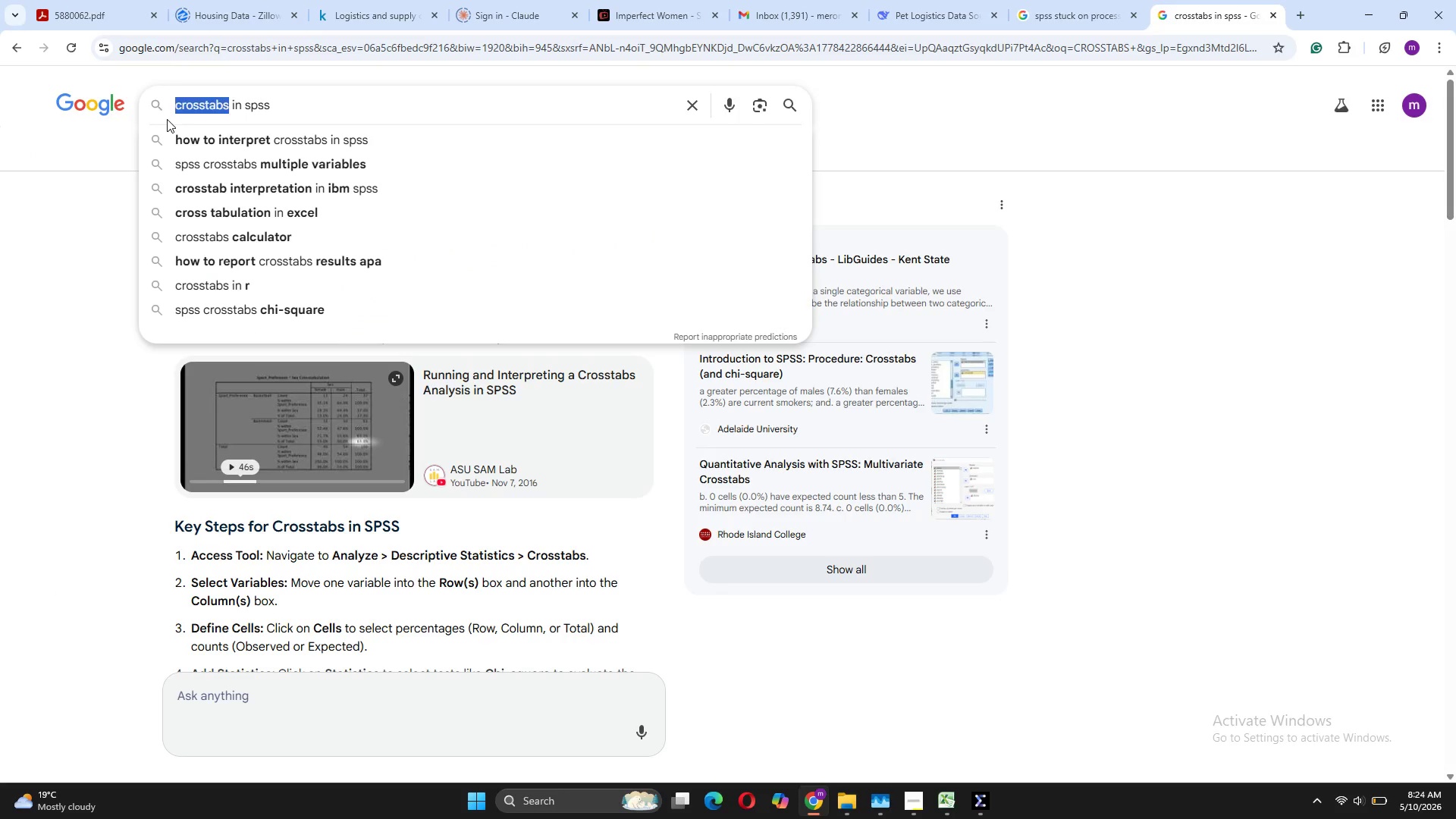 
type(correlations)
 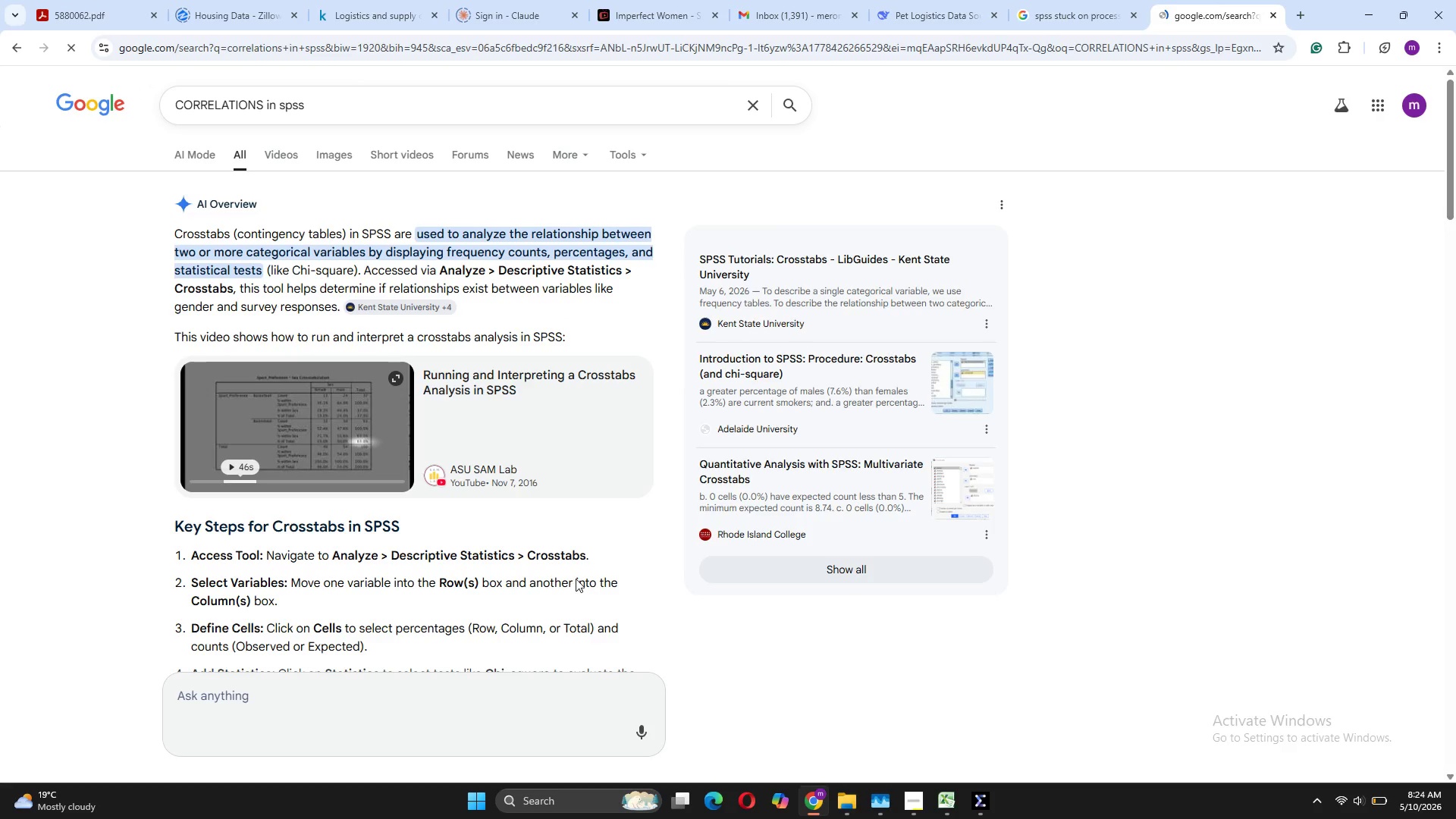 
mouse_move([445, 431])
 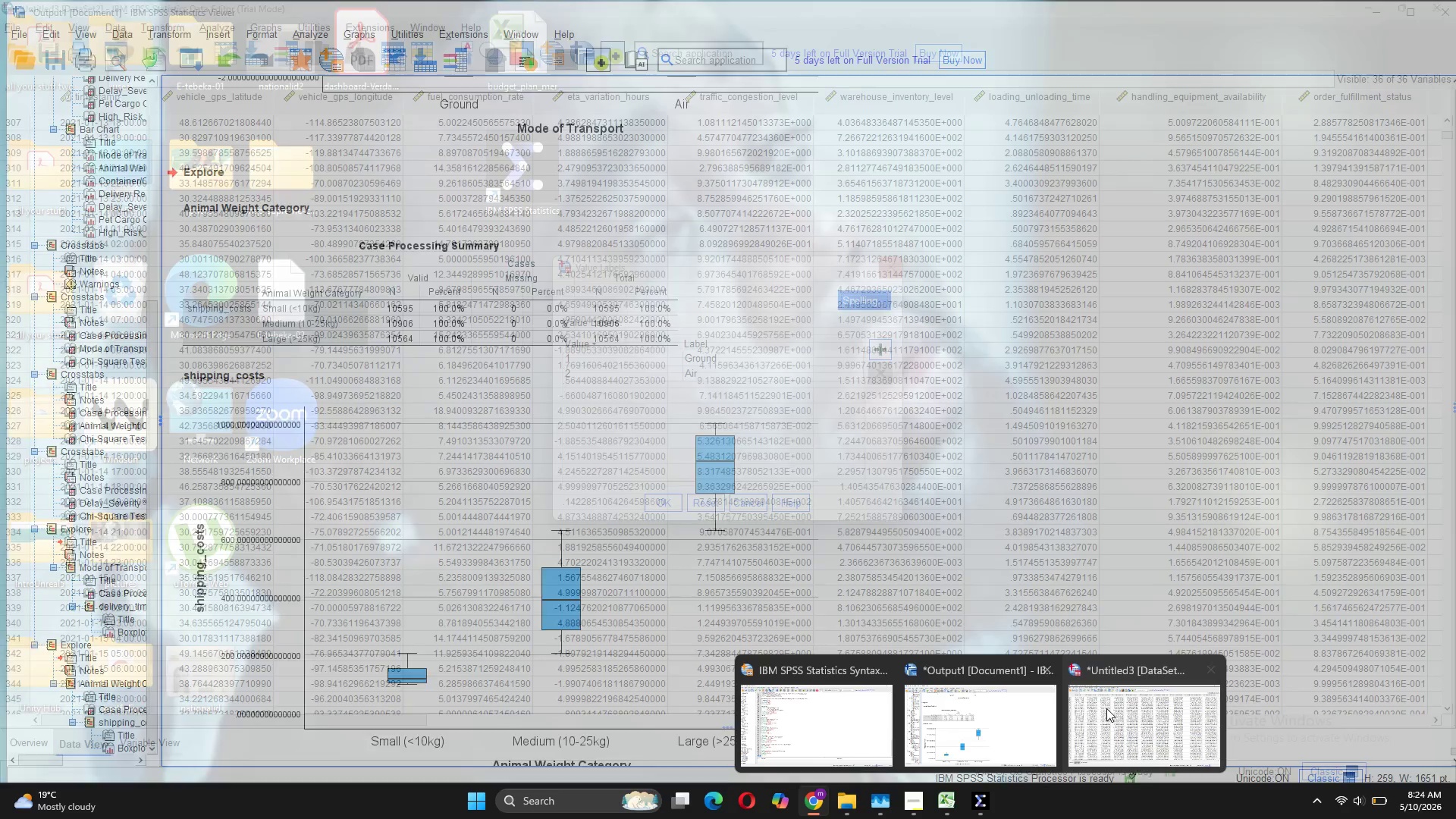 
left_click([1118, 715])
 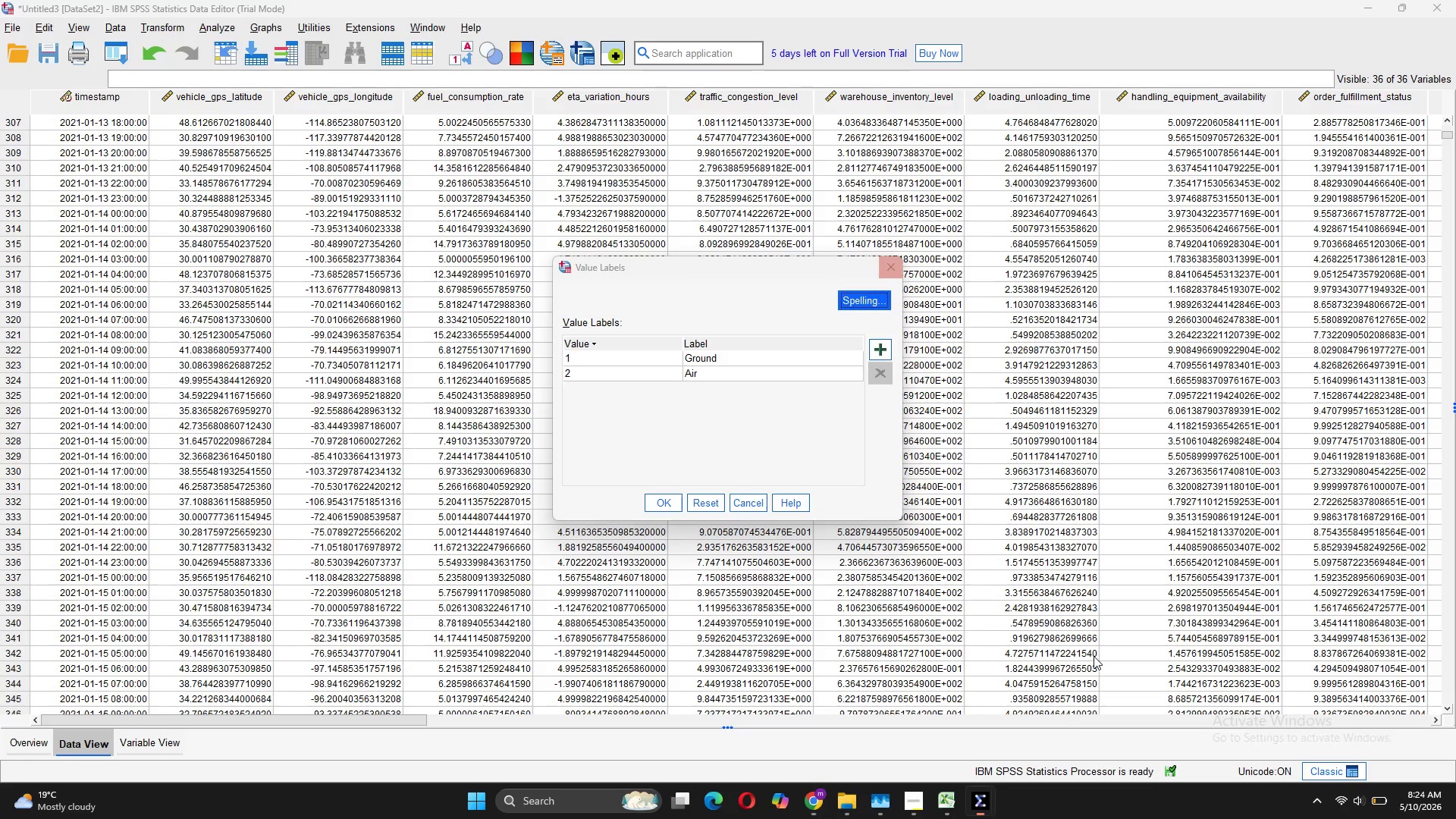 
mouse_move([611, 197])
 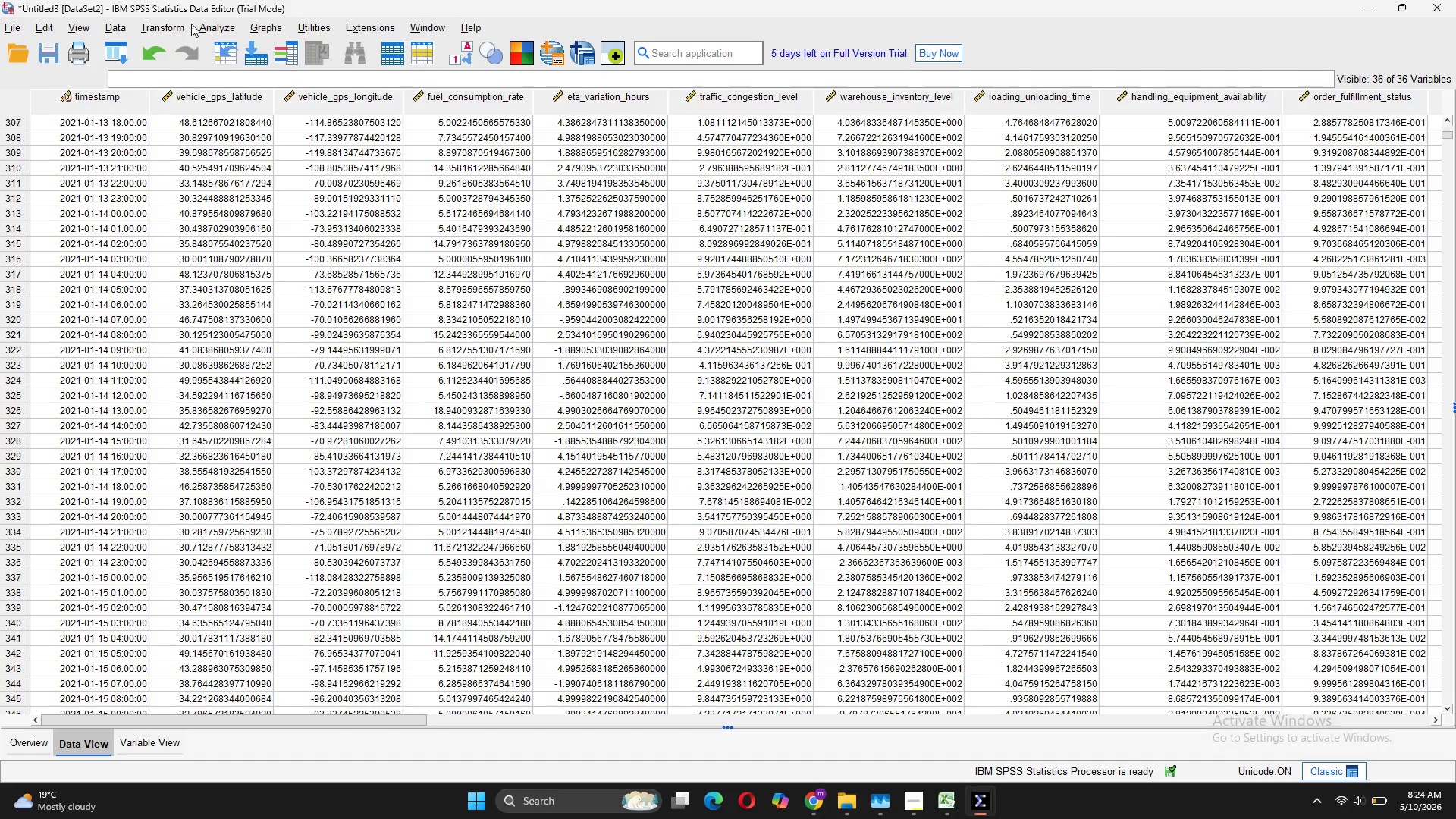 
left_click([224, 32])
 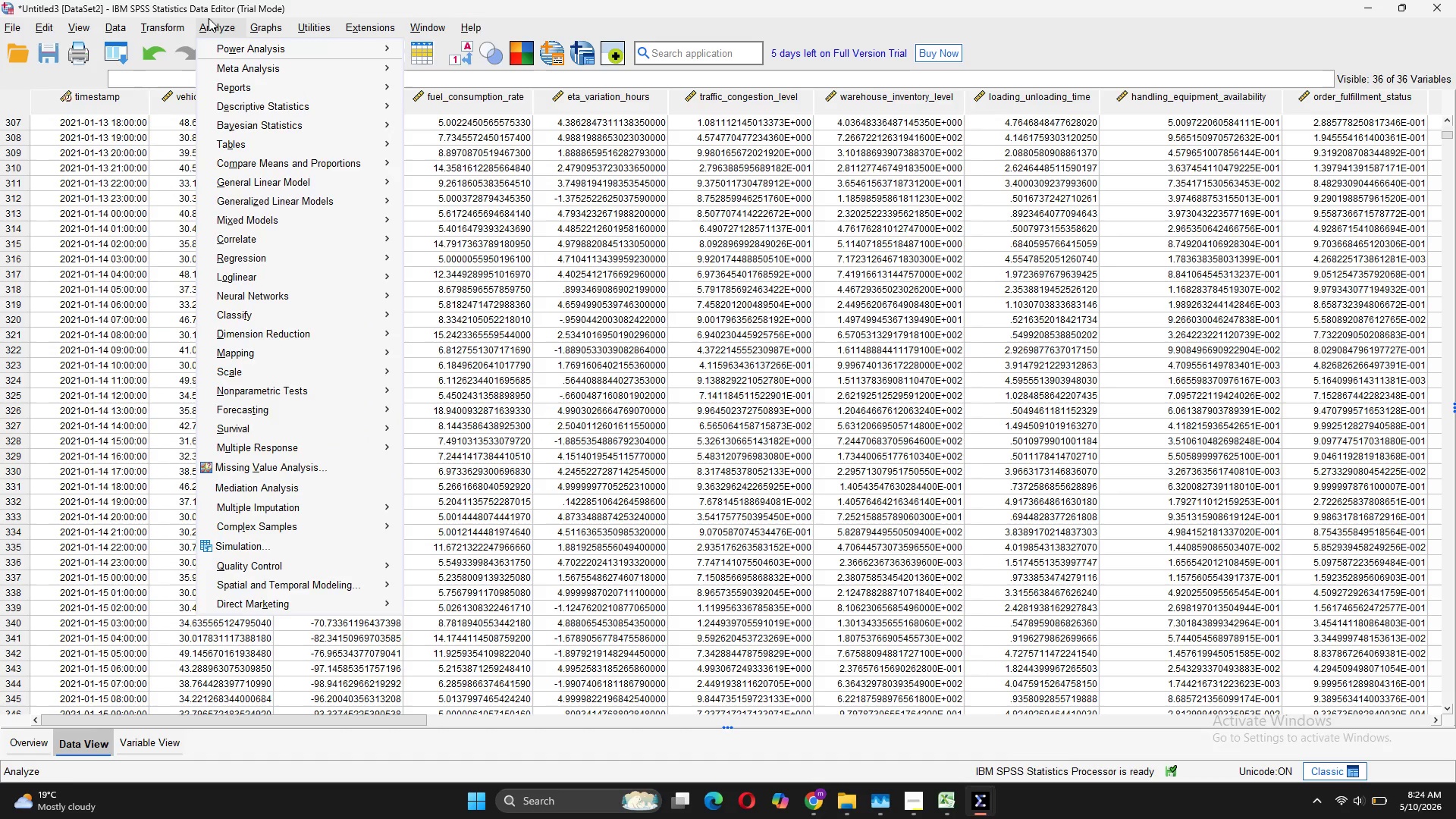 
mouse_move([304, 257])
 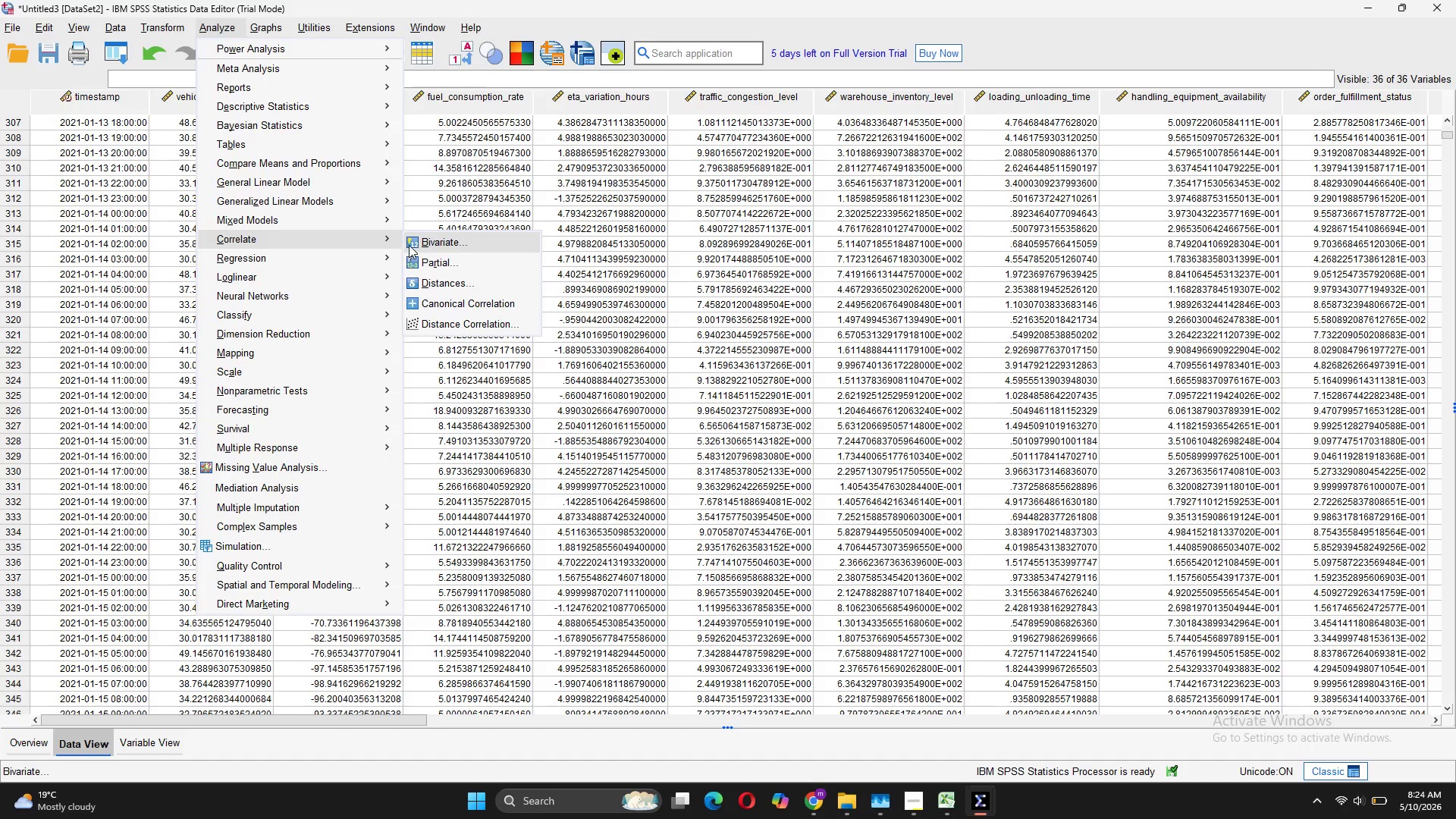 
left_click([409, 245])
 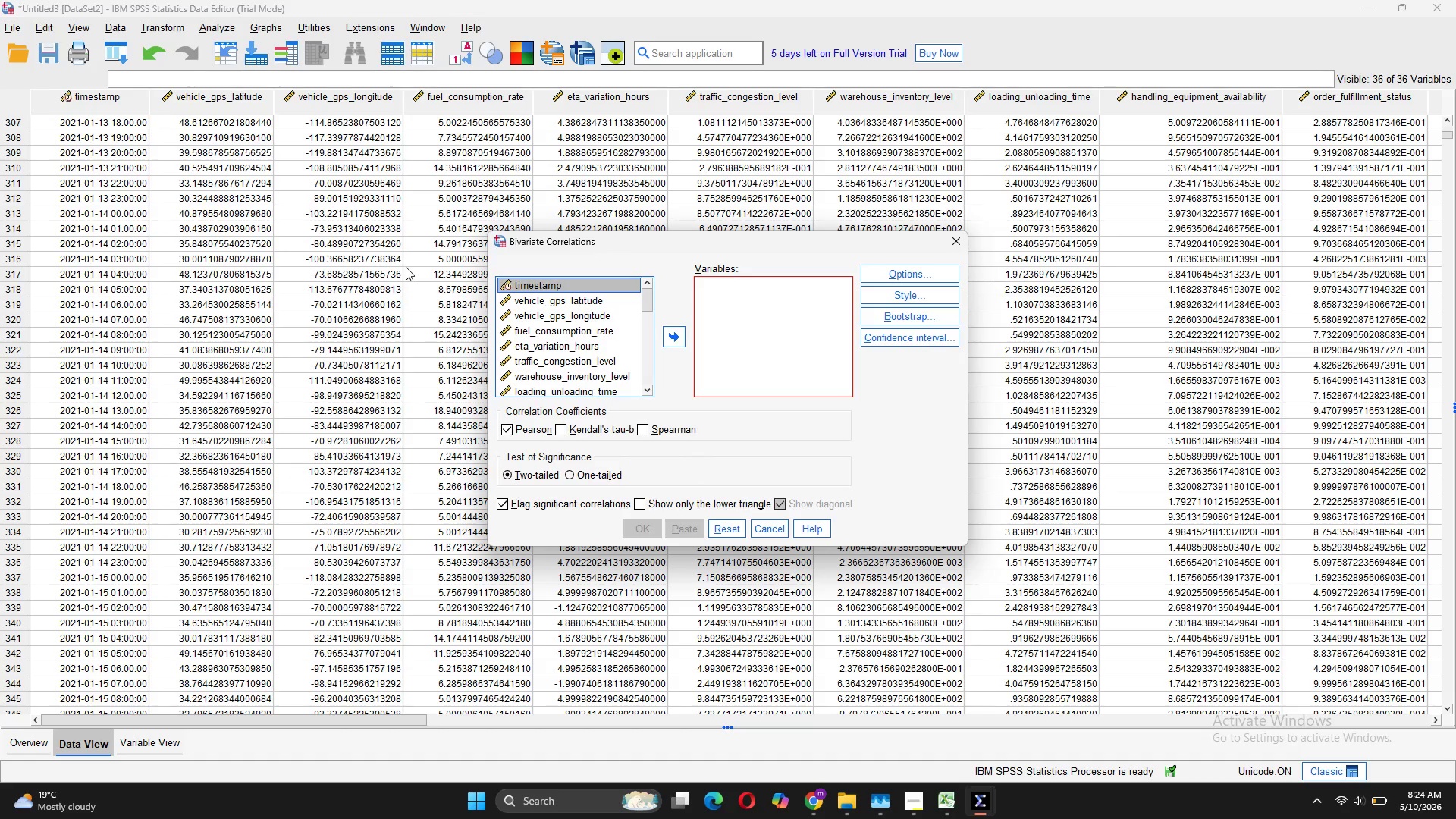 
wait(8.55)
 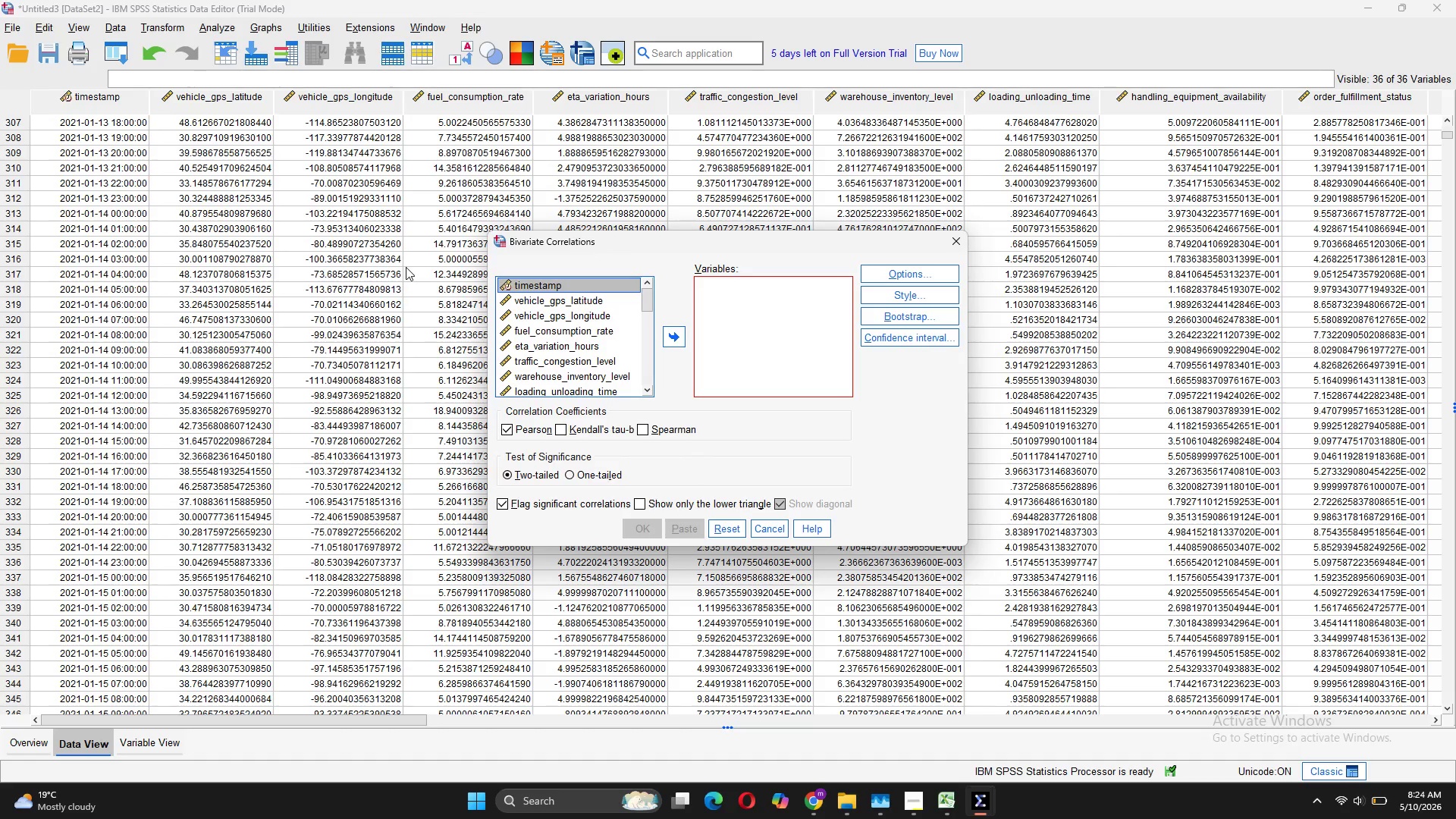 
scroll: coordinate [599, 347], scroll_direction: none, amount: 0.0
 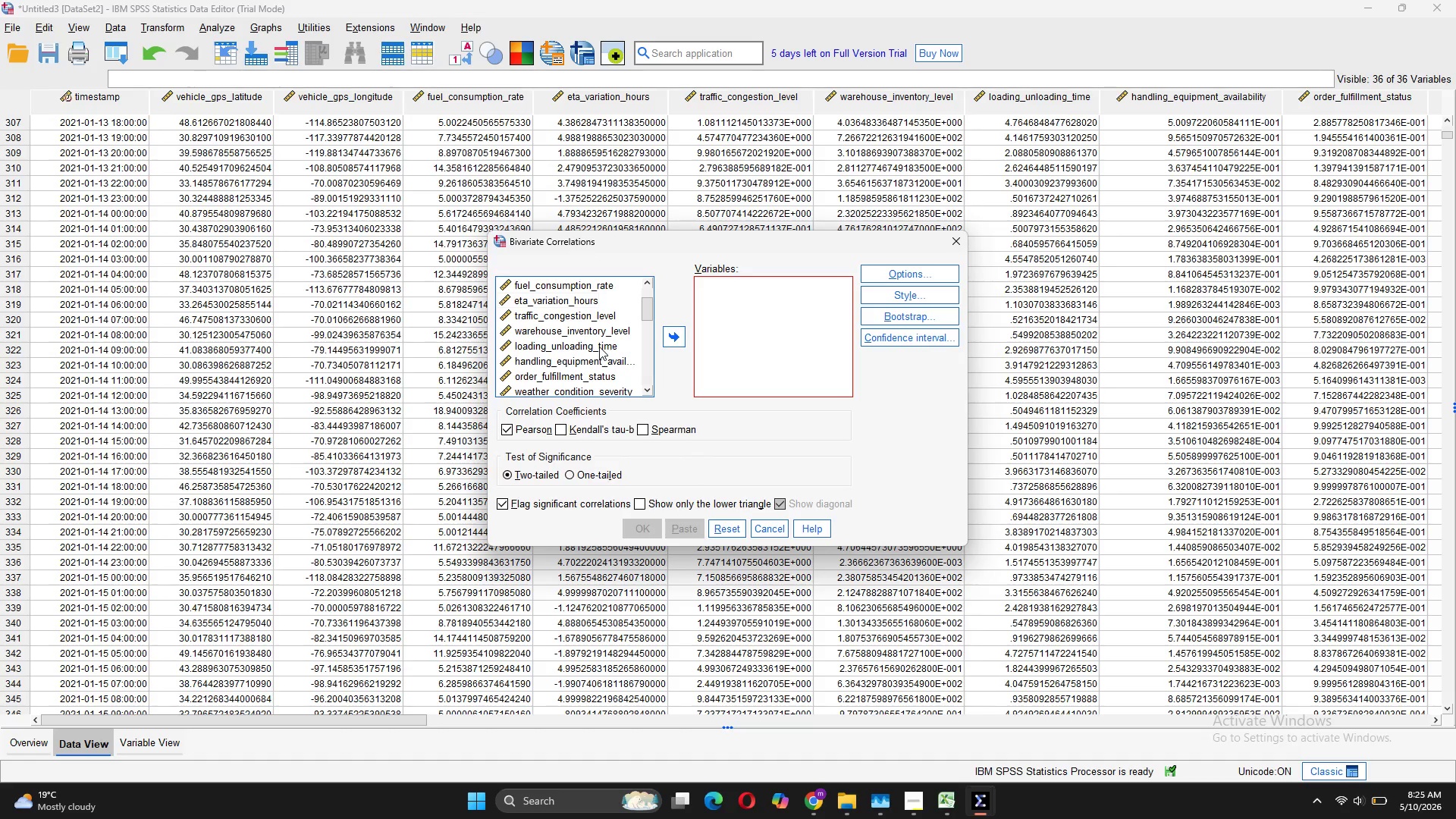 
scroll: coordinate [599, 347], scroll_direction: down, amount: 1.0
 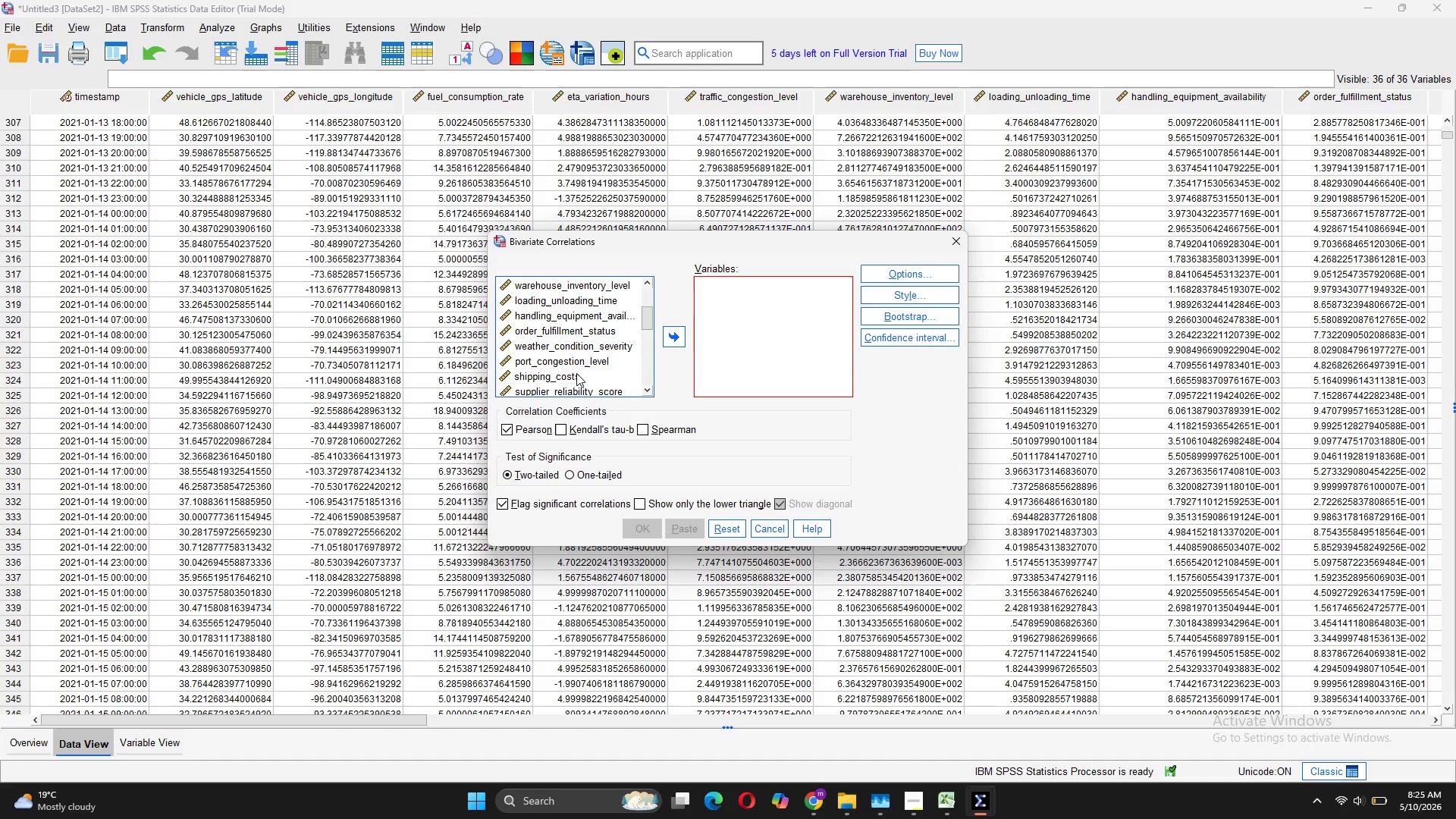 
left_click([576, 376])
 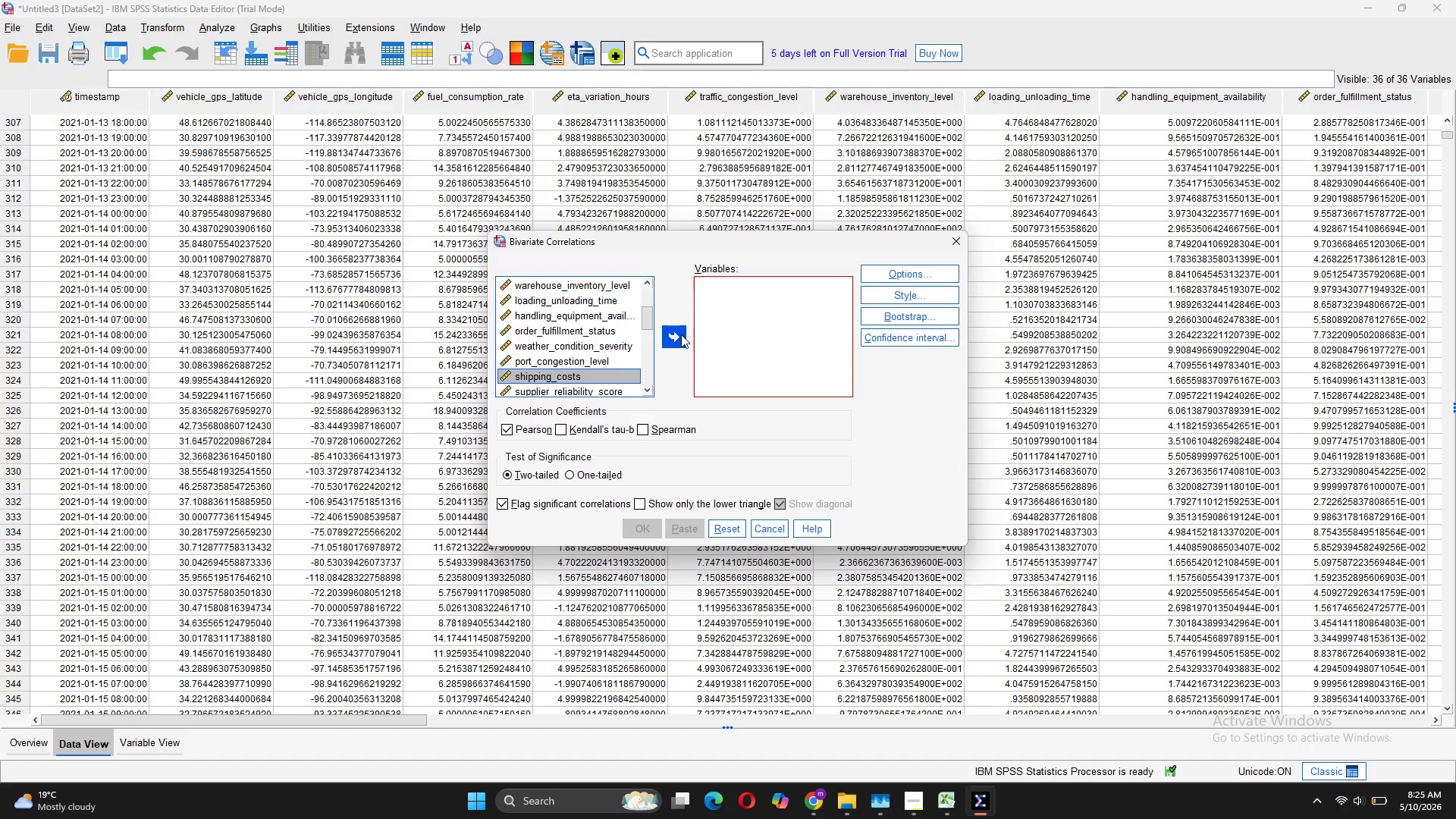 
left_click([681, 334])
 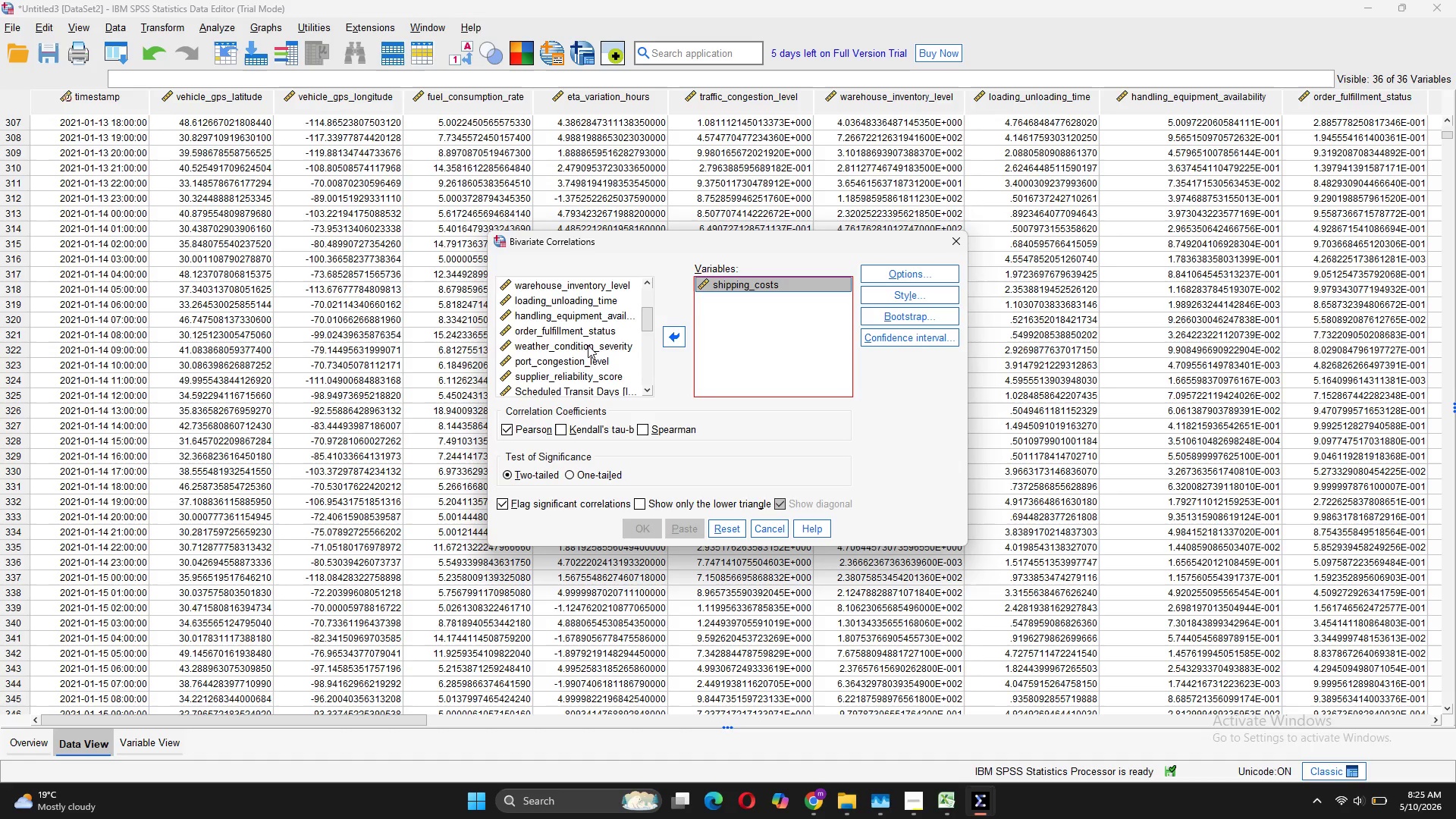 
scroll: coordinate [588, 344], scroll_direction: down, amount: 6.0
 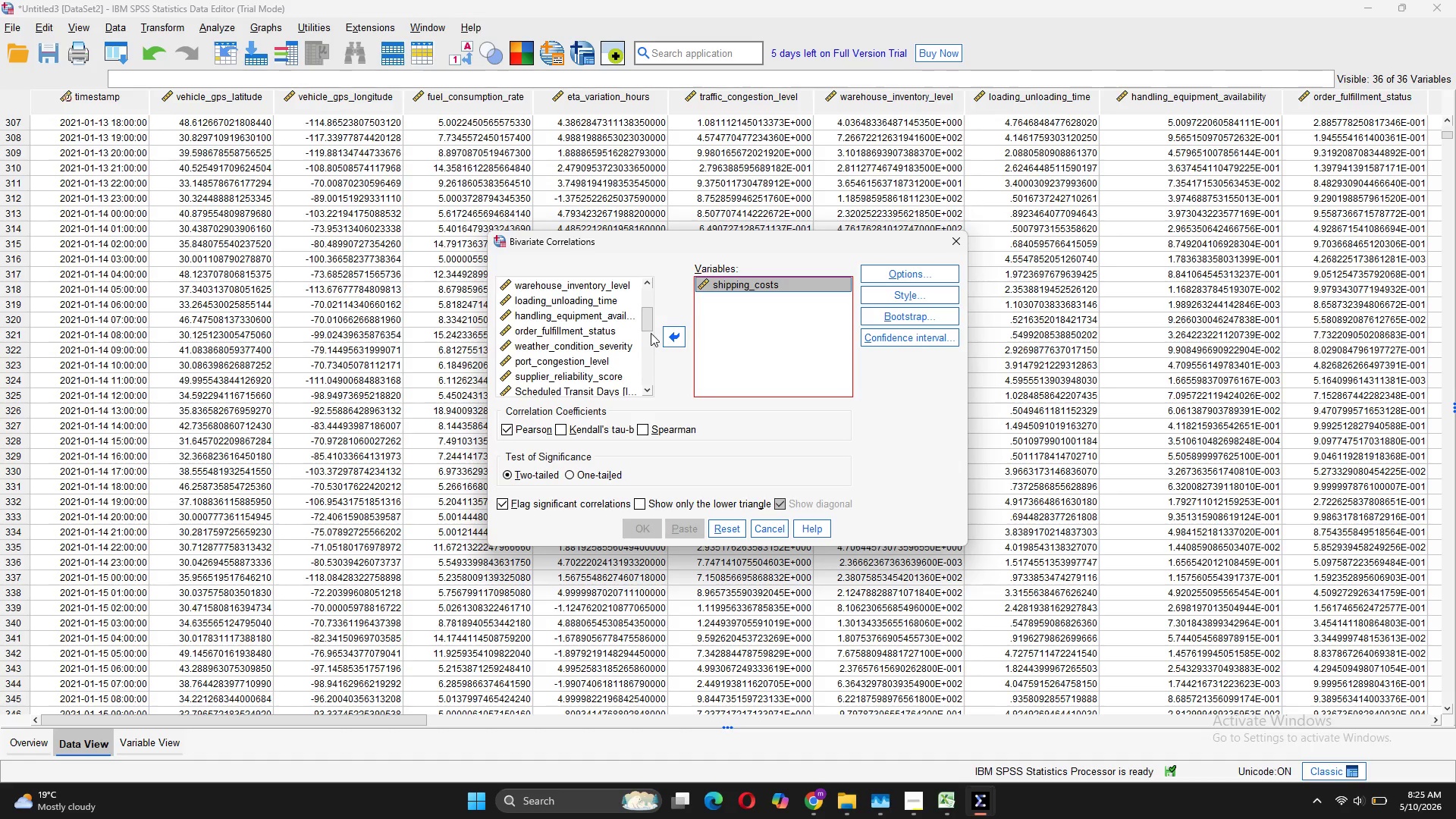 
left_click([652, 325])
 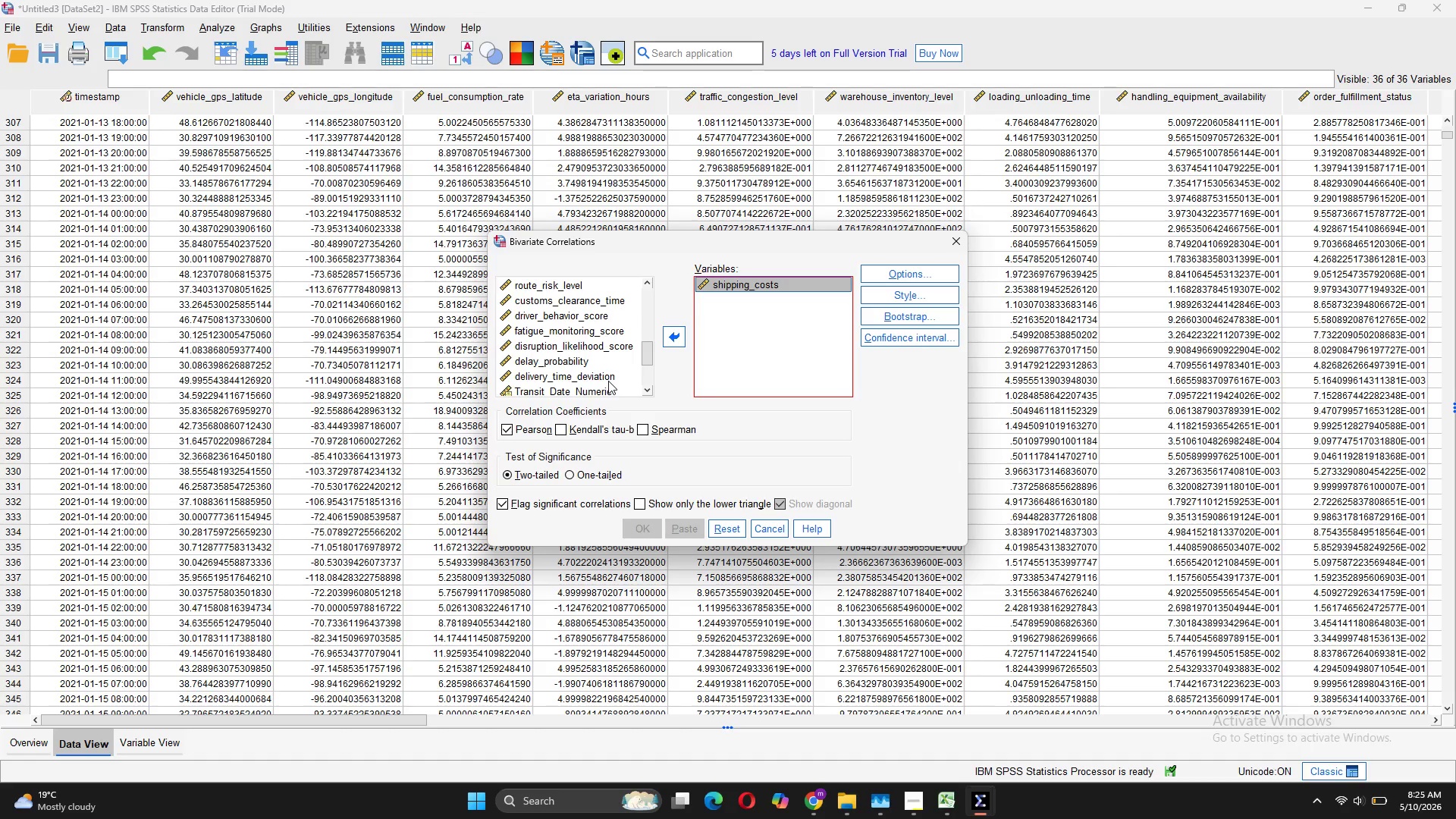 
left_click_drag(start_coordinate=[609, 380], to_coordinate=[664, 333])
 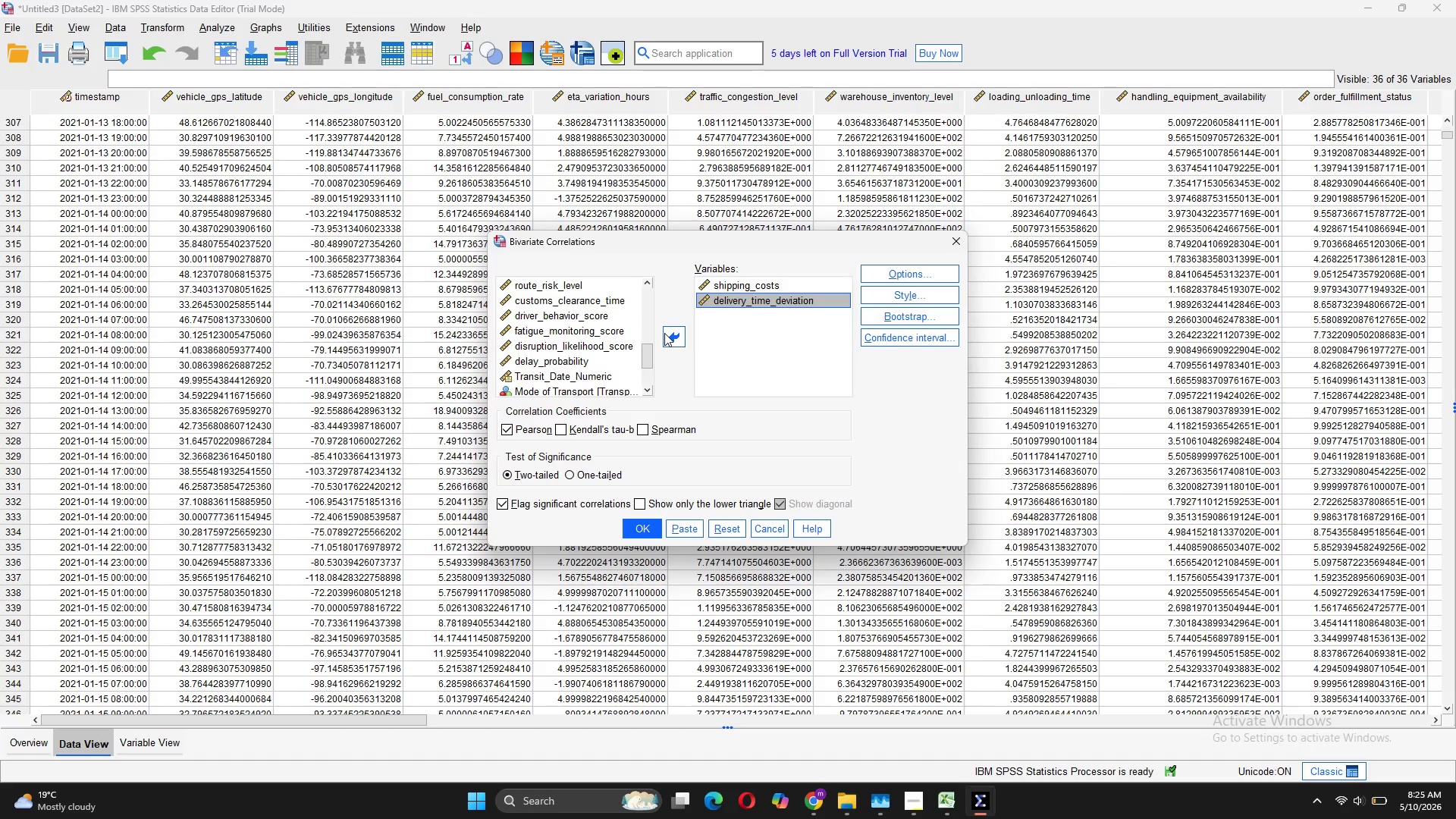 
left_click([664, 333])
 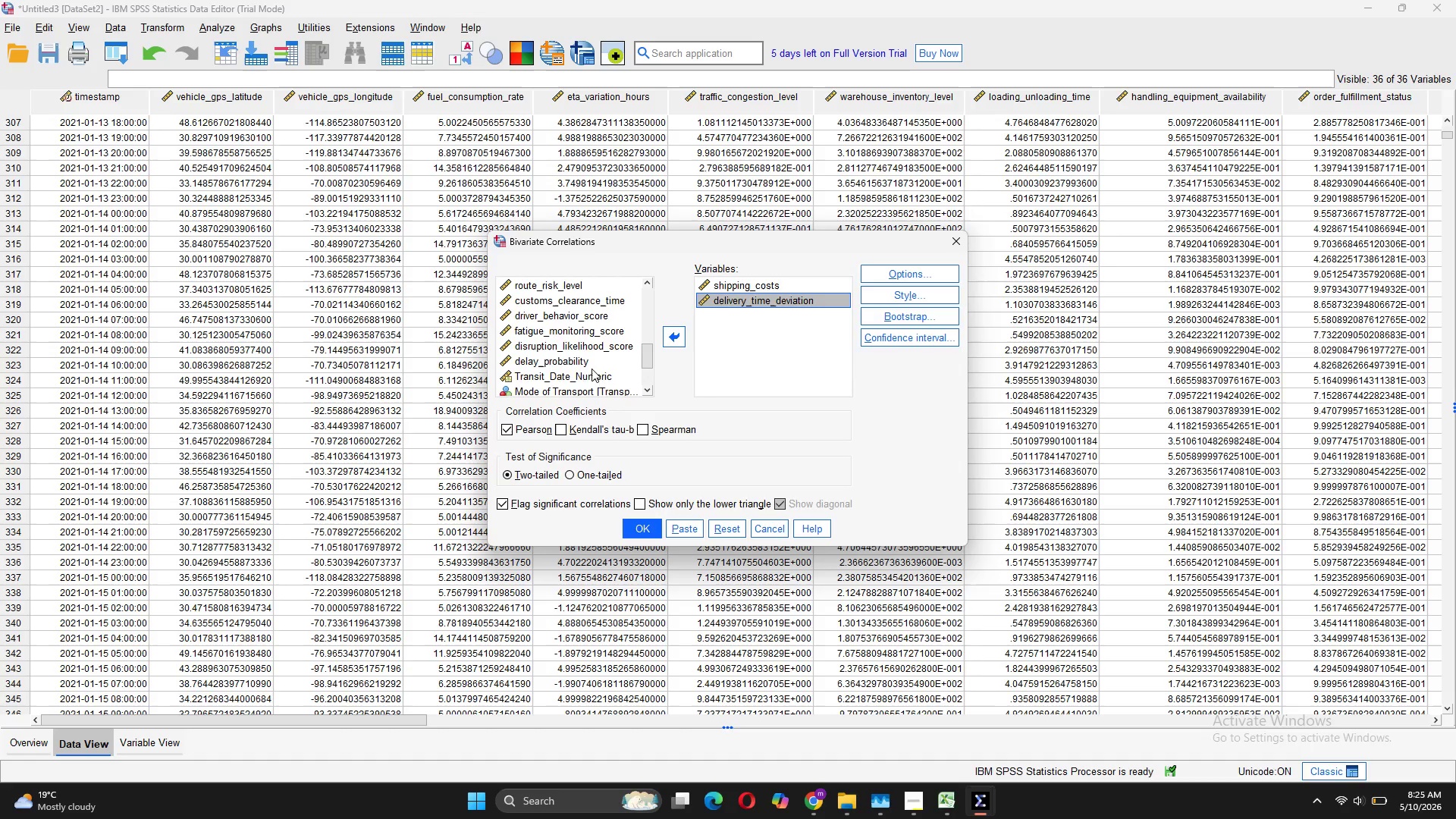 
left_click([564, 361])
 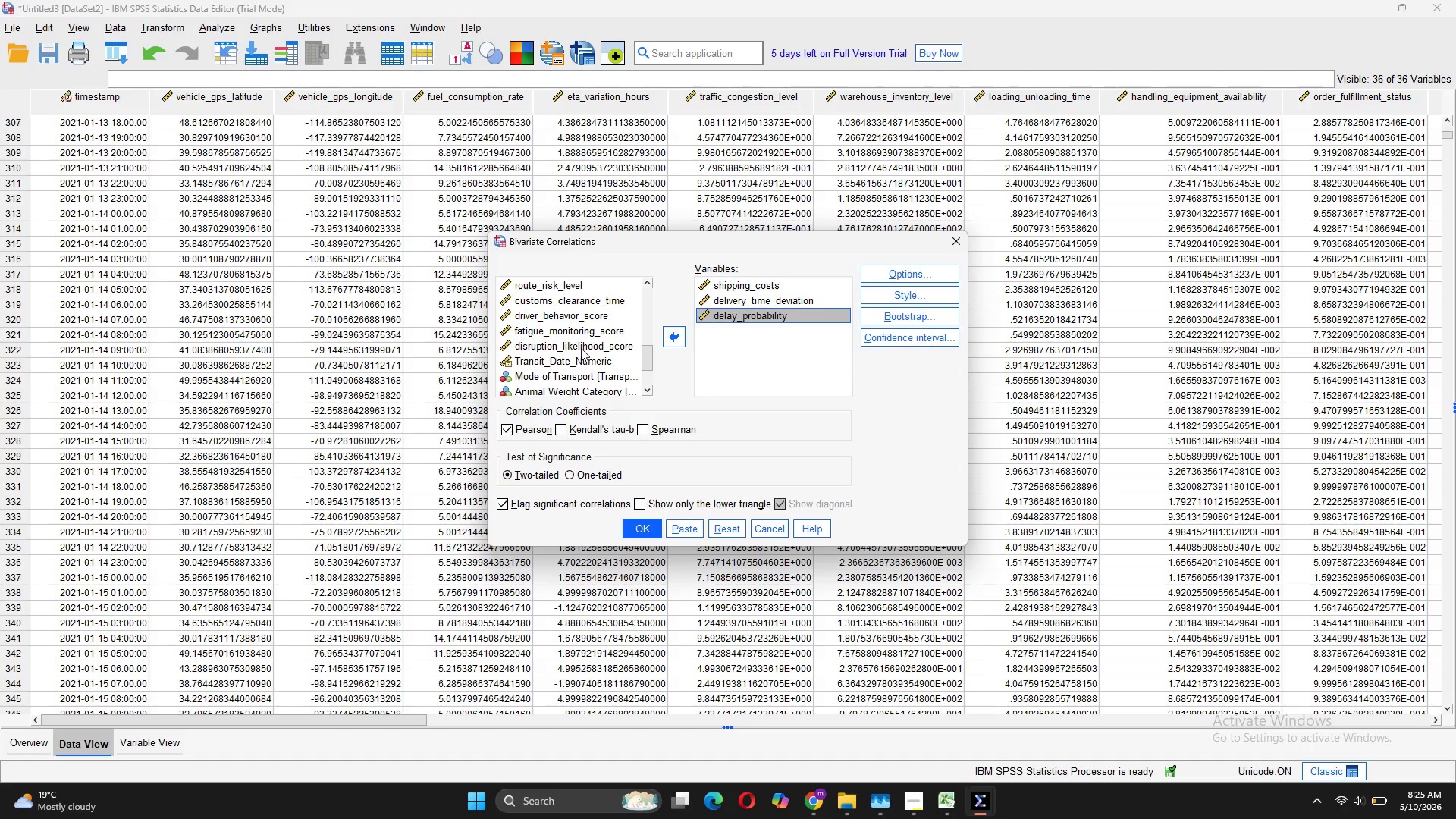 
scroll: coordinate [573, 359], scroll_direction: down, amount: 2.0
 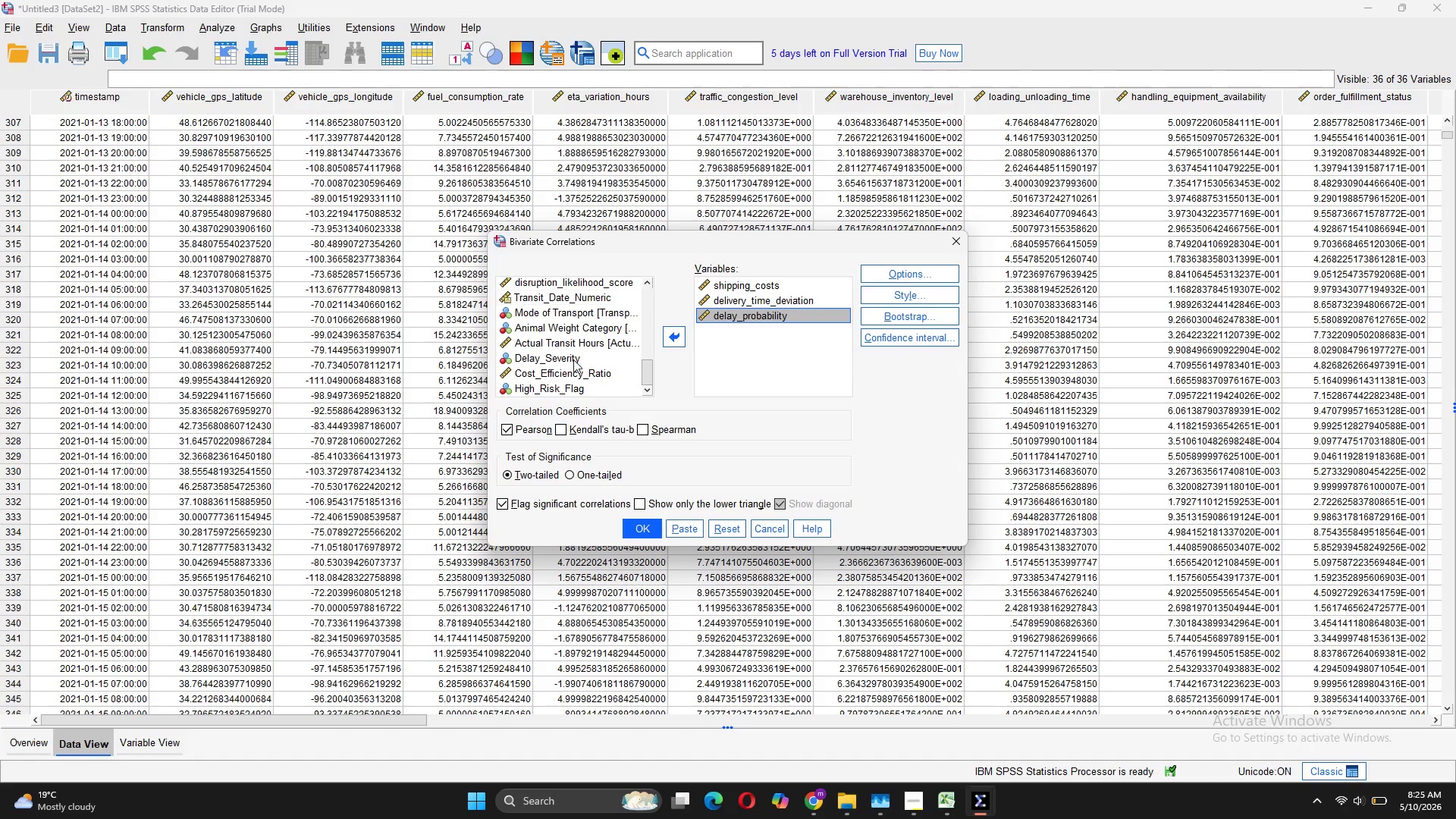 
scroll: coordinate [573, 359], scroll_direction: none, amount: 0.0
 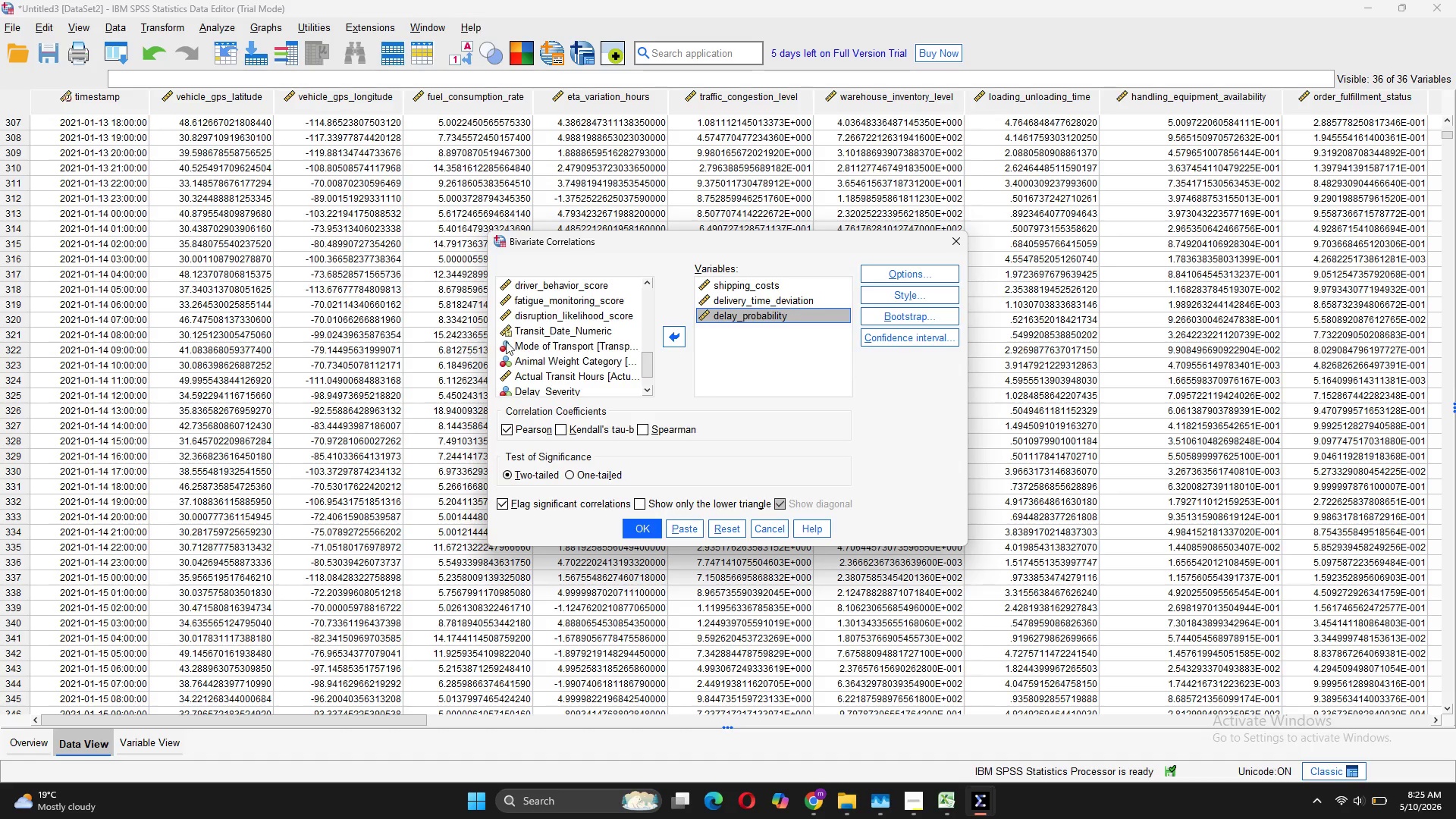 
scroll: coordinate [598, 344], scroll_direction: up, amount: 3.0
 